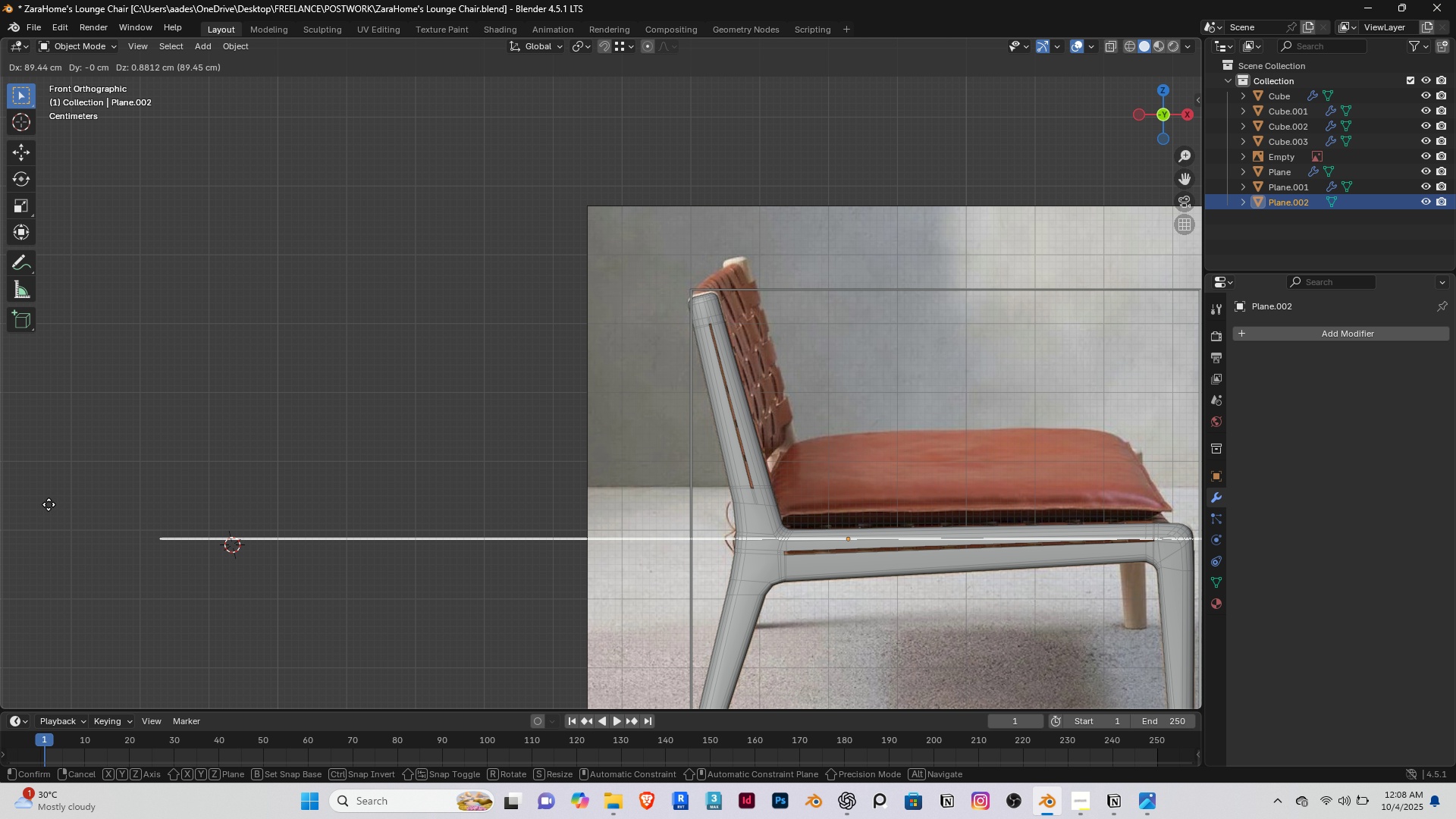 
left_click([68, 507])
 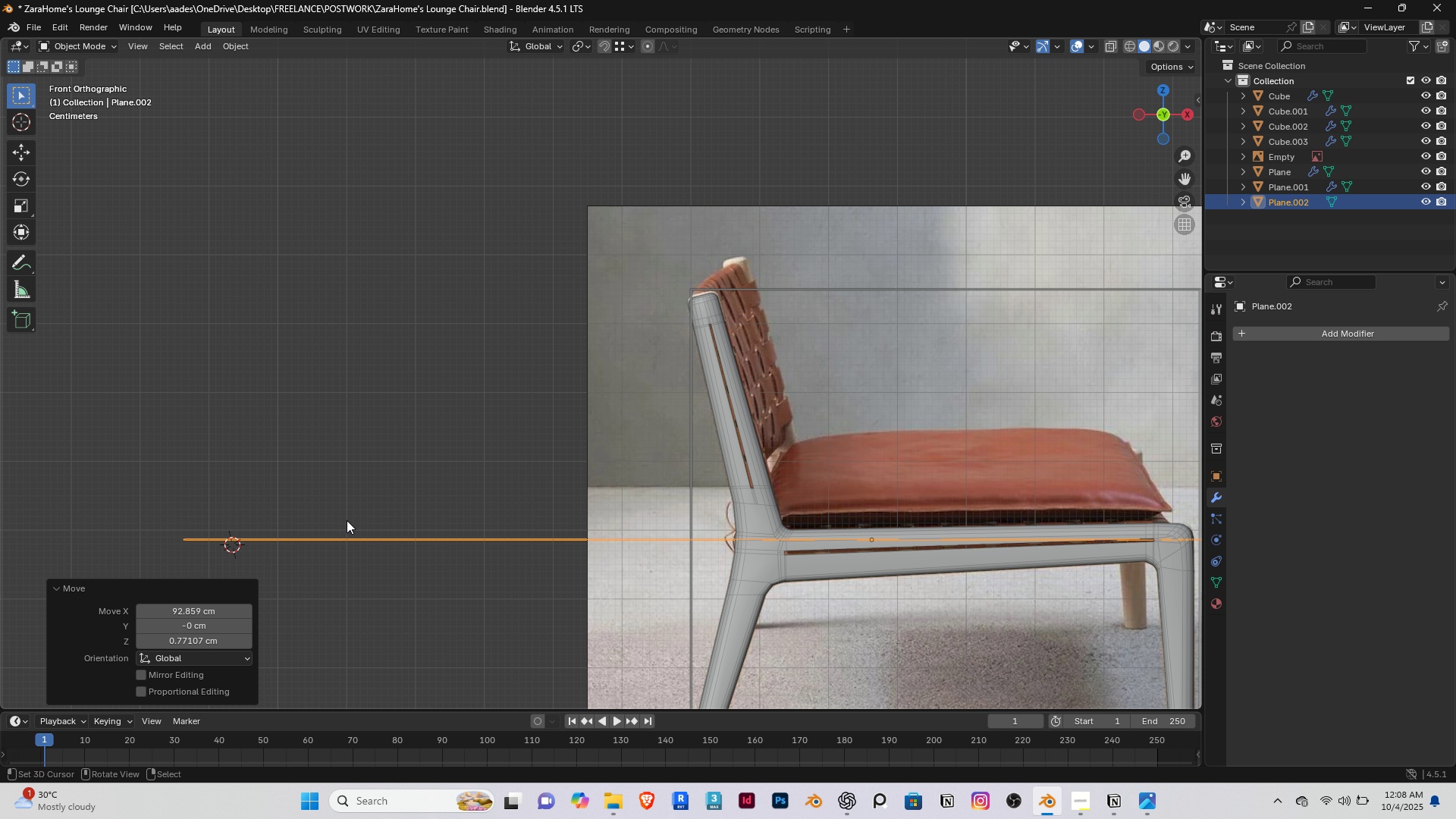 
scroll: coordinate [347, 520], scroll_direction: down, amount: 1.0
 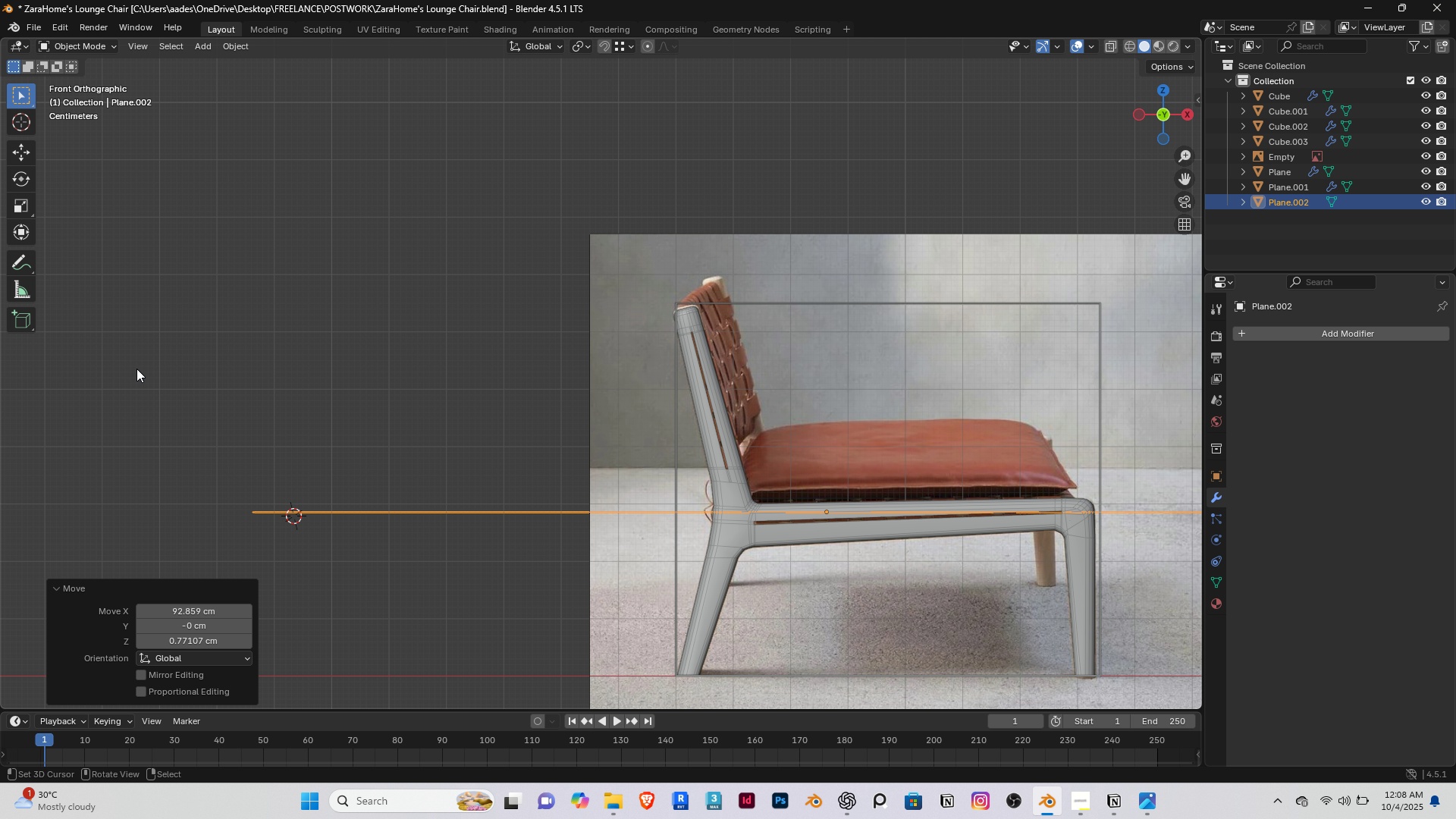 
type(ss)
 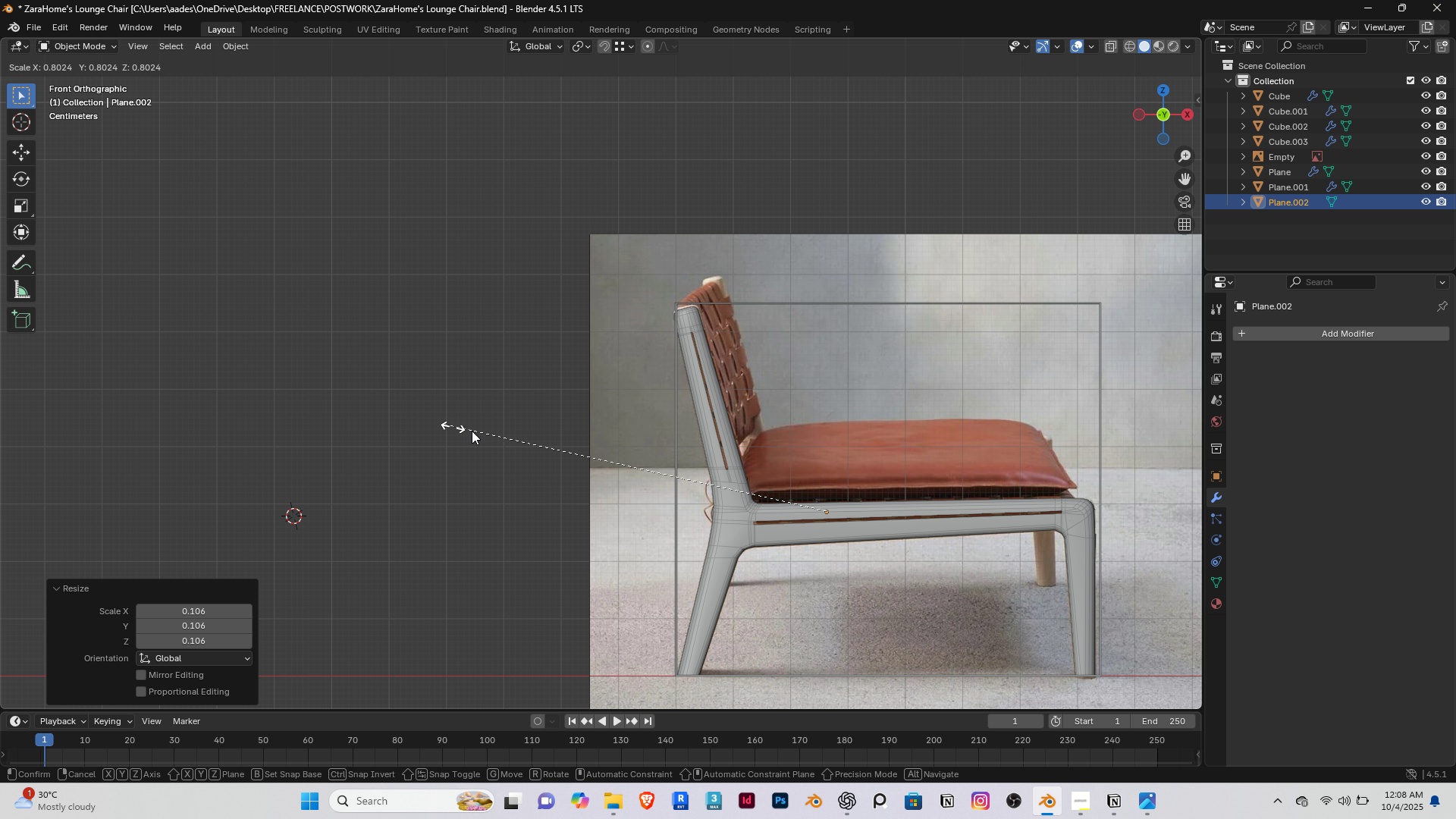 
left_click_drag(start_coordinate=[752, 516], to_coordinate=[748, 515])
 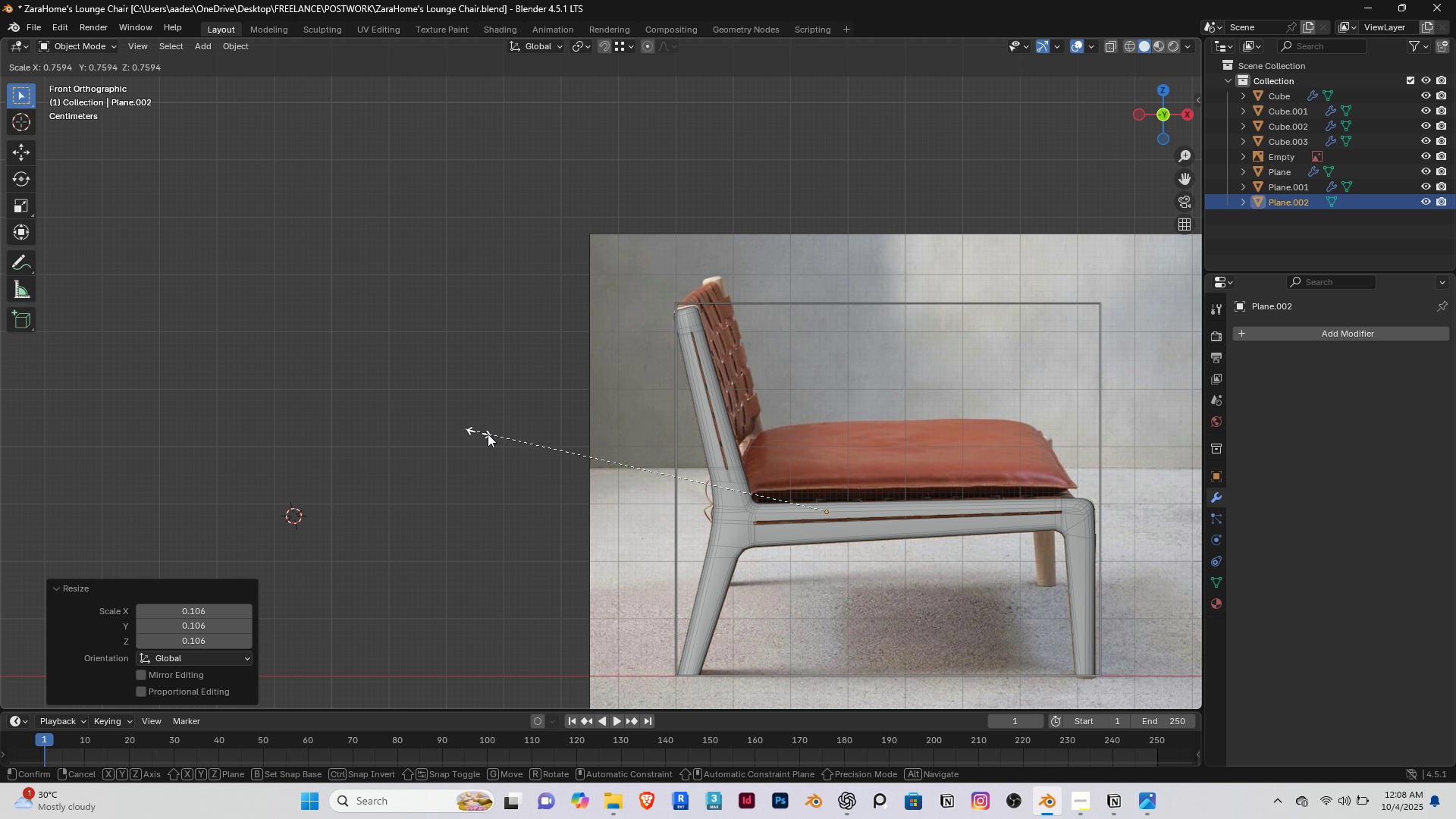 
left_click([506, 437])
 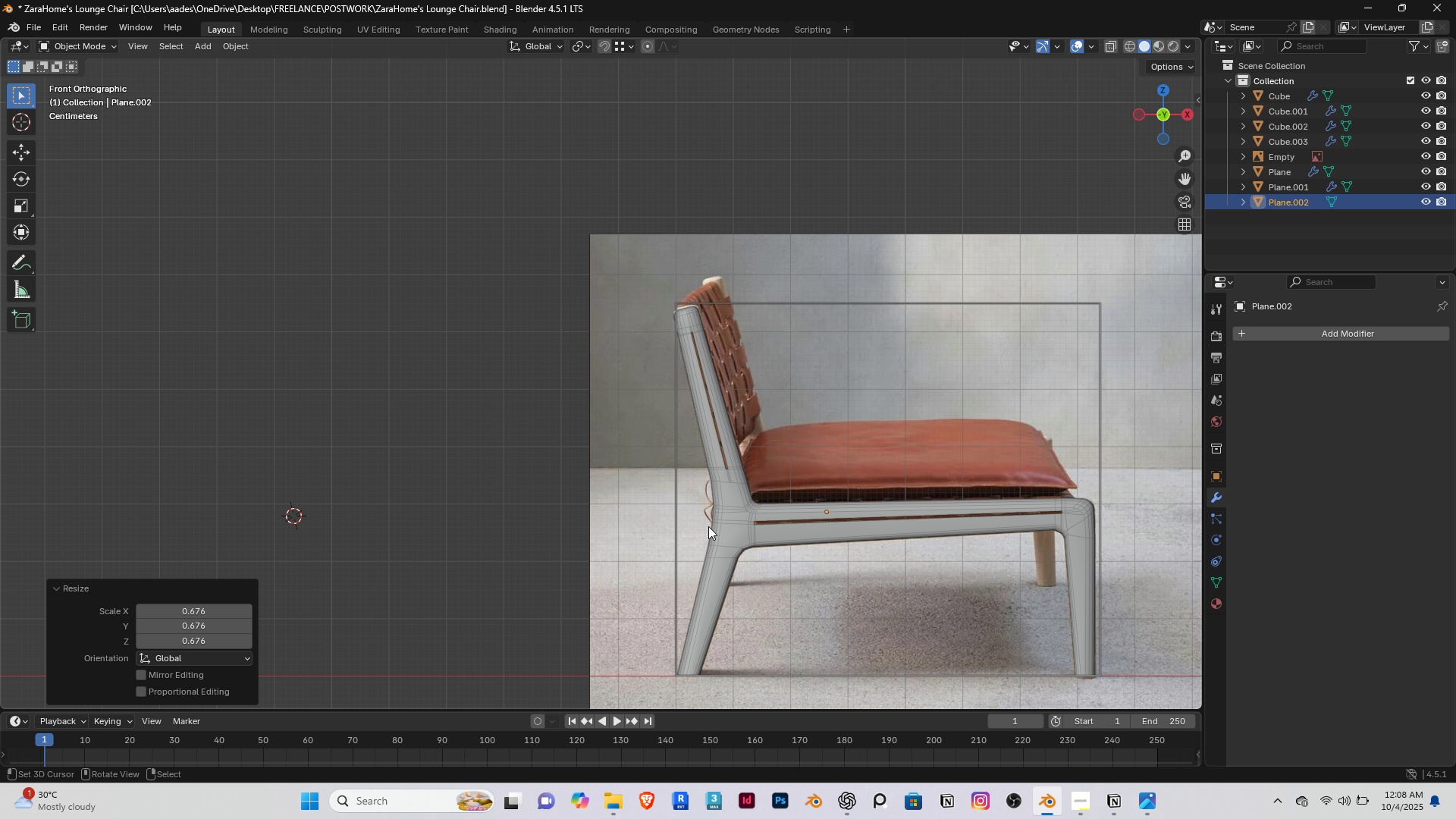 
scroll: coordinate [725, 496], scroll_direction: up, amount: 5.0
 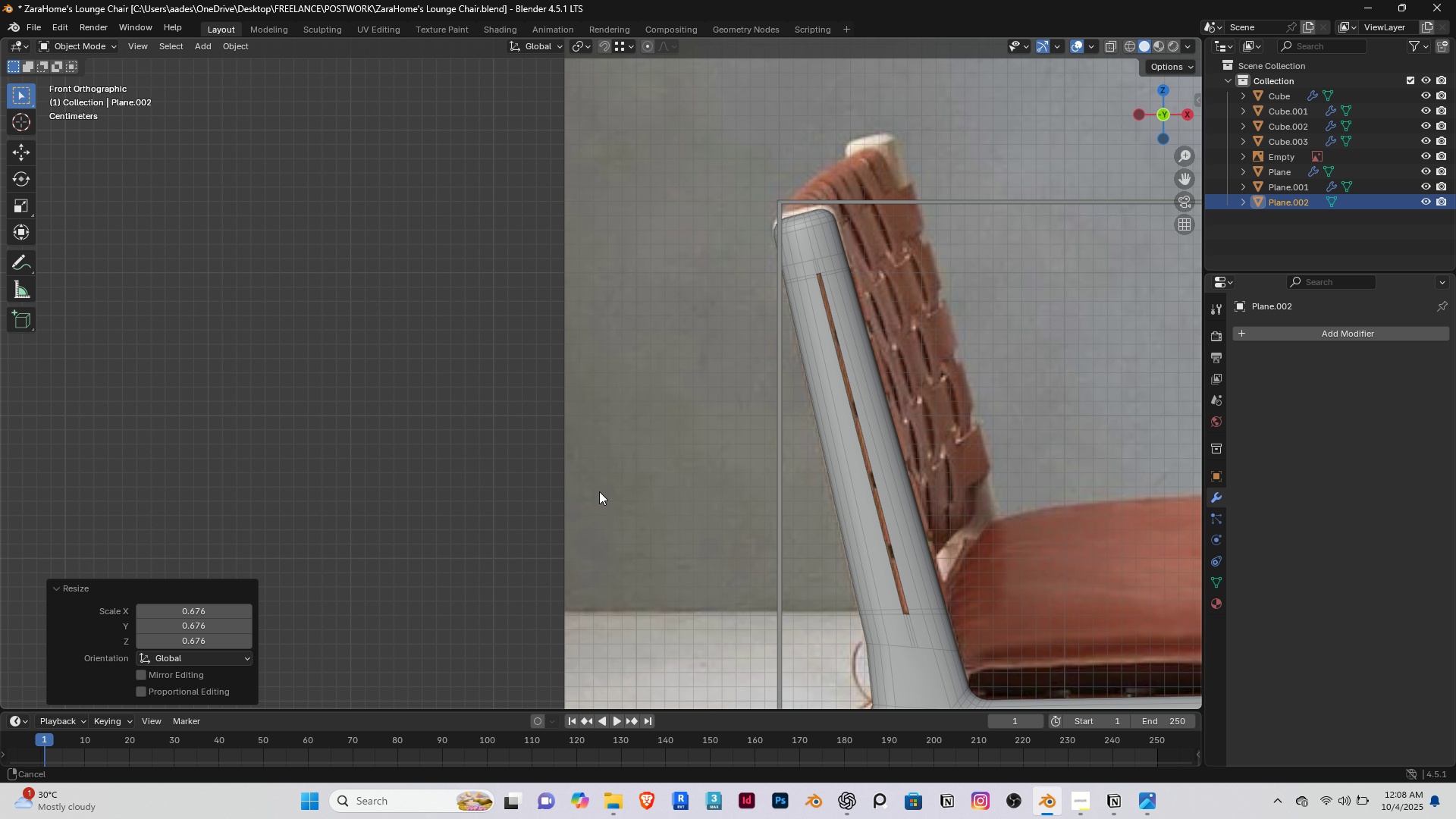 
hold_key(key=ShiftRight, duration=0.38)
 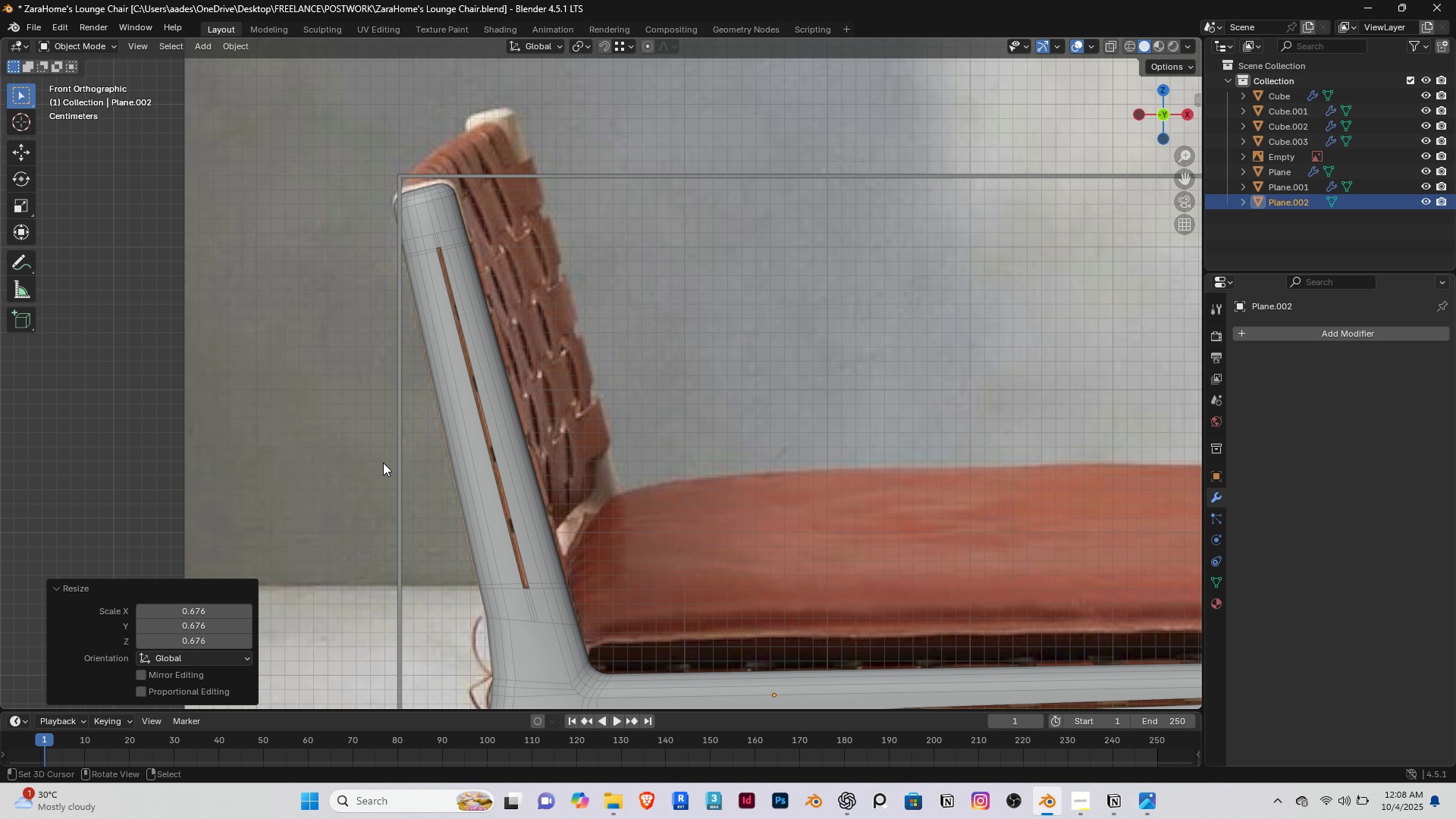 
key(G)
 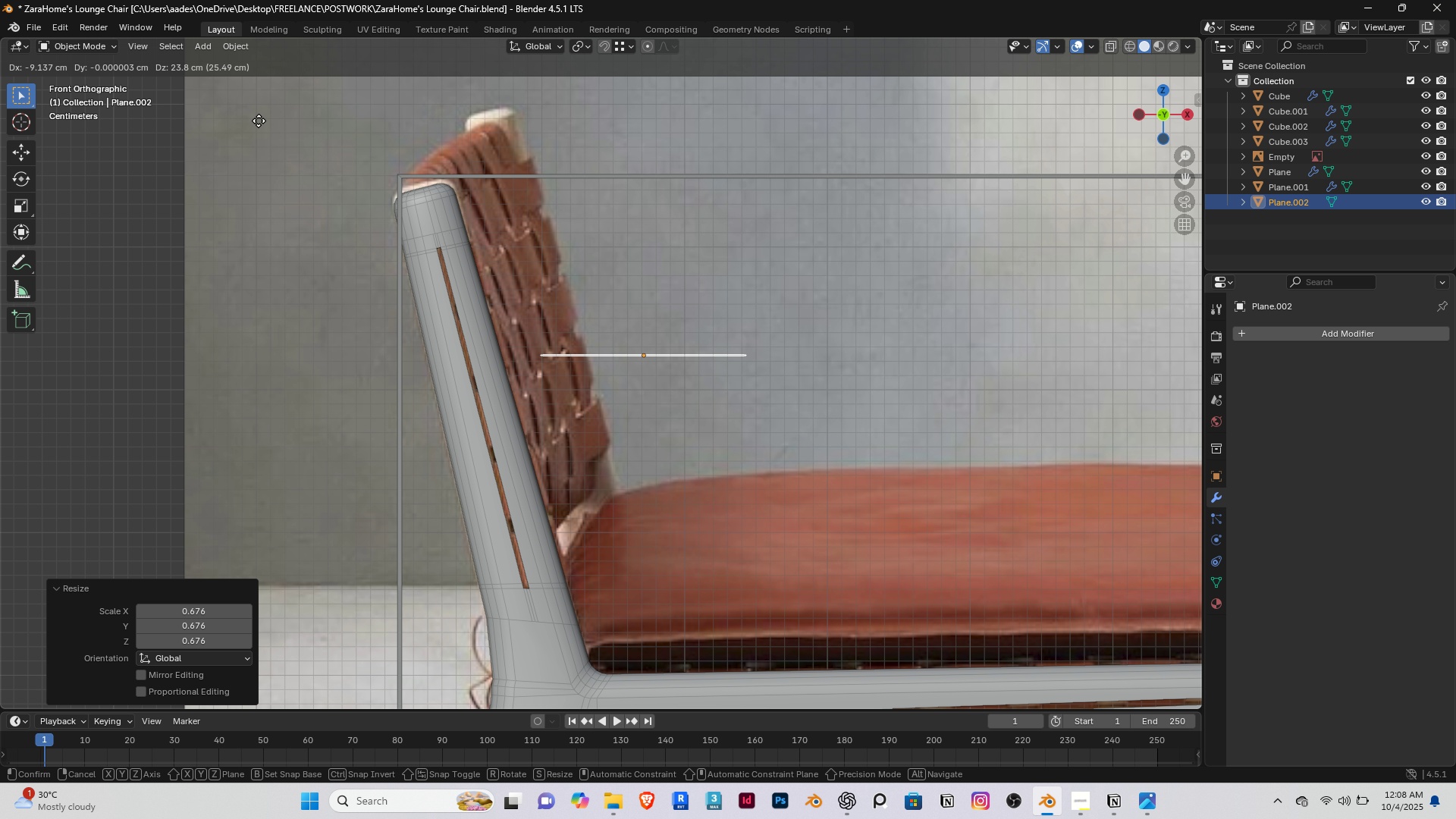 
left_click([259, 121])
 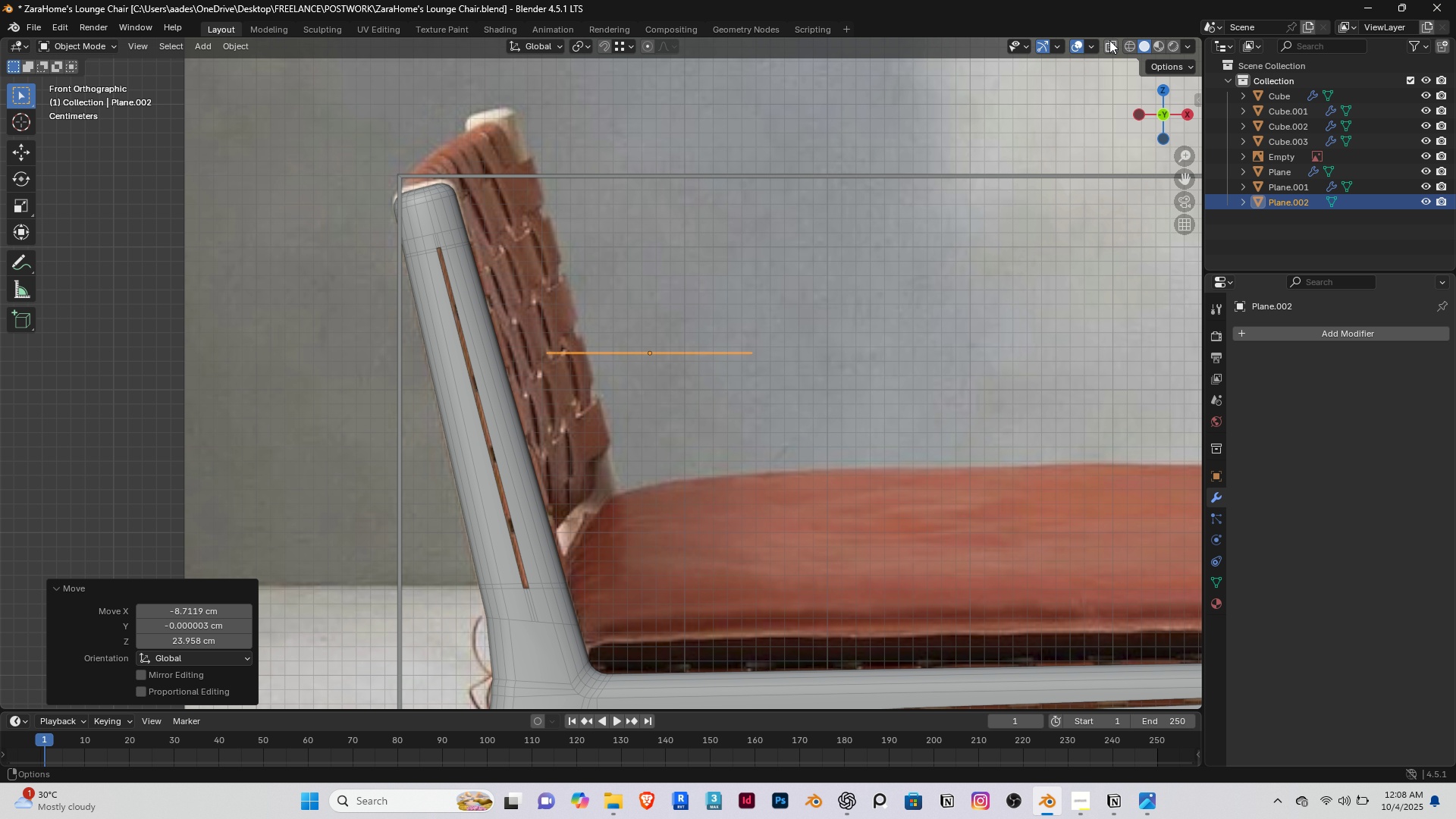 
left_click([1111, 40])
 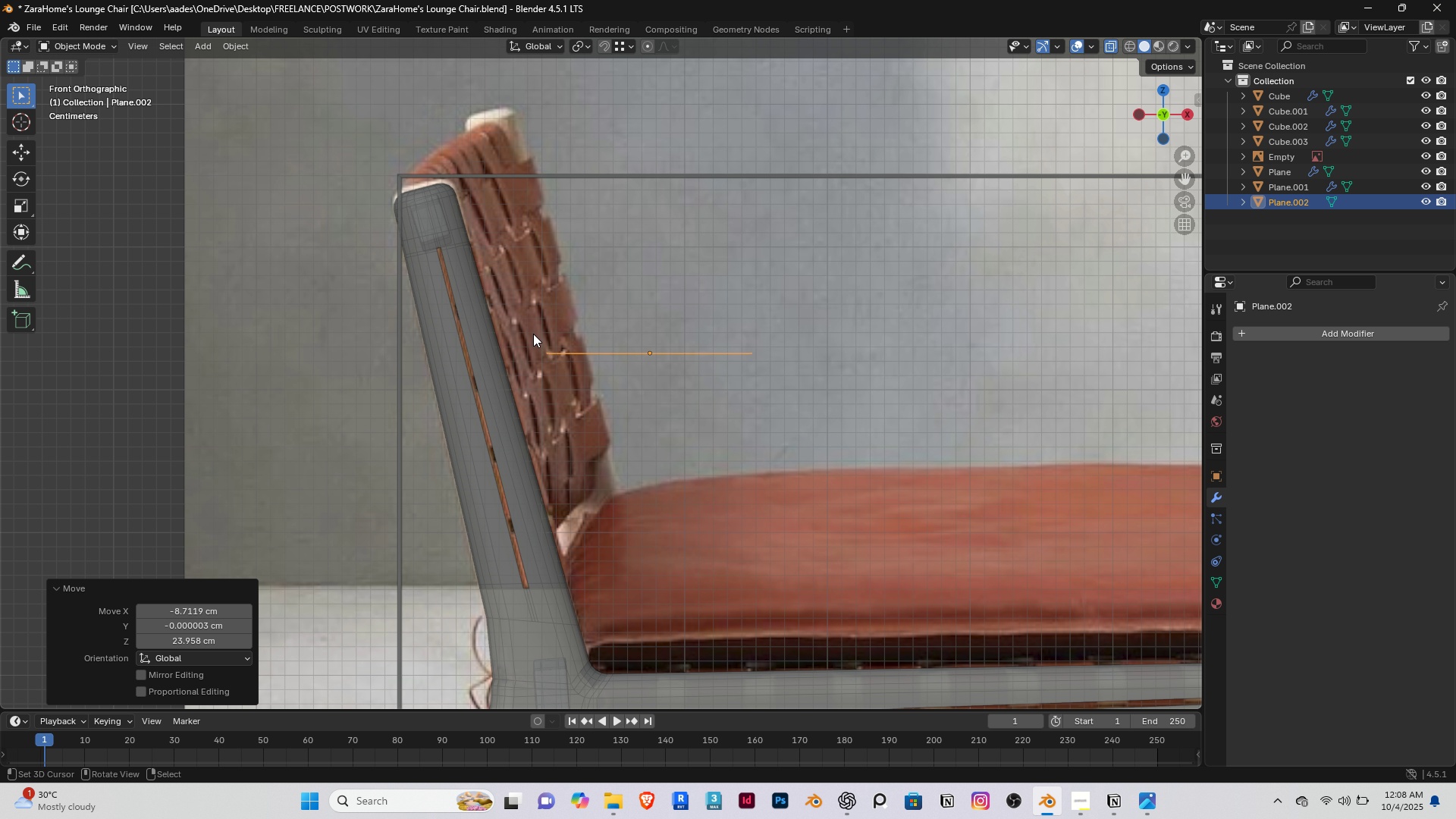 
scroll: coordinate [533, 334], scroll_direction: up, amount: 1.0
 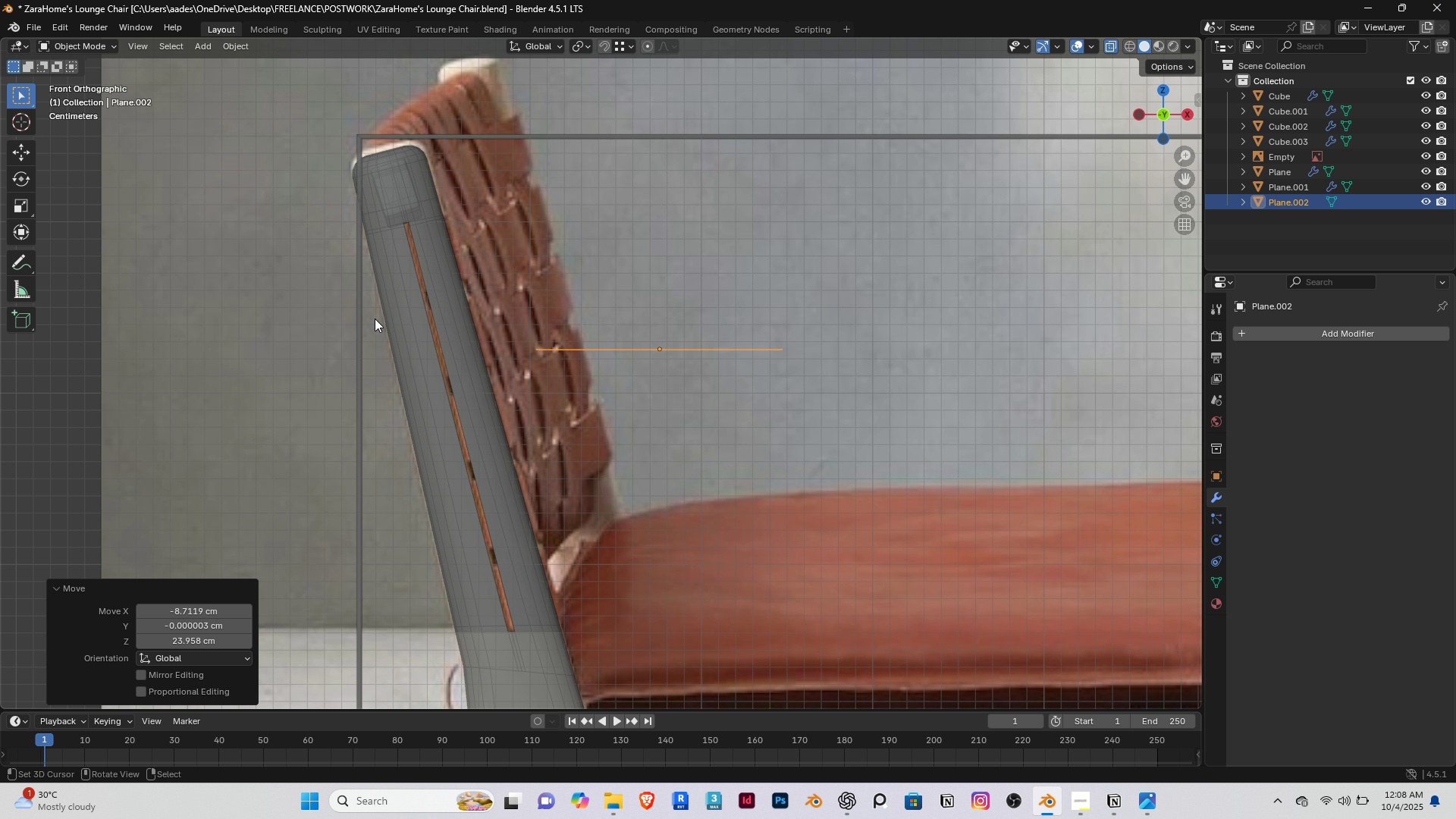 
key(R)
 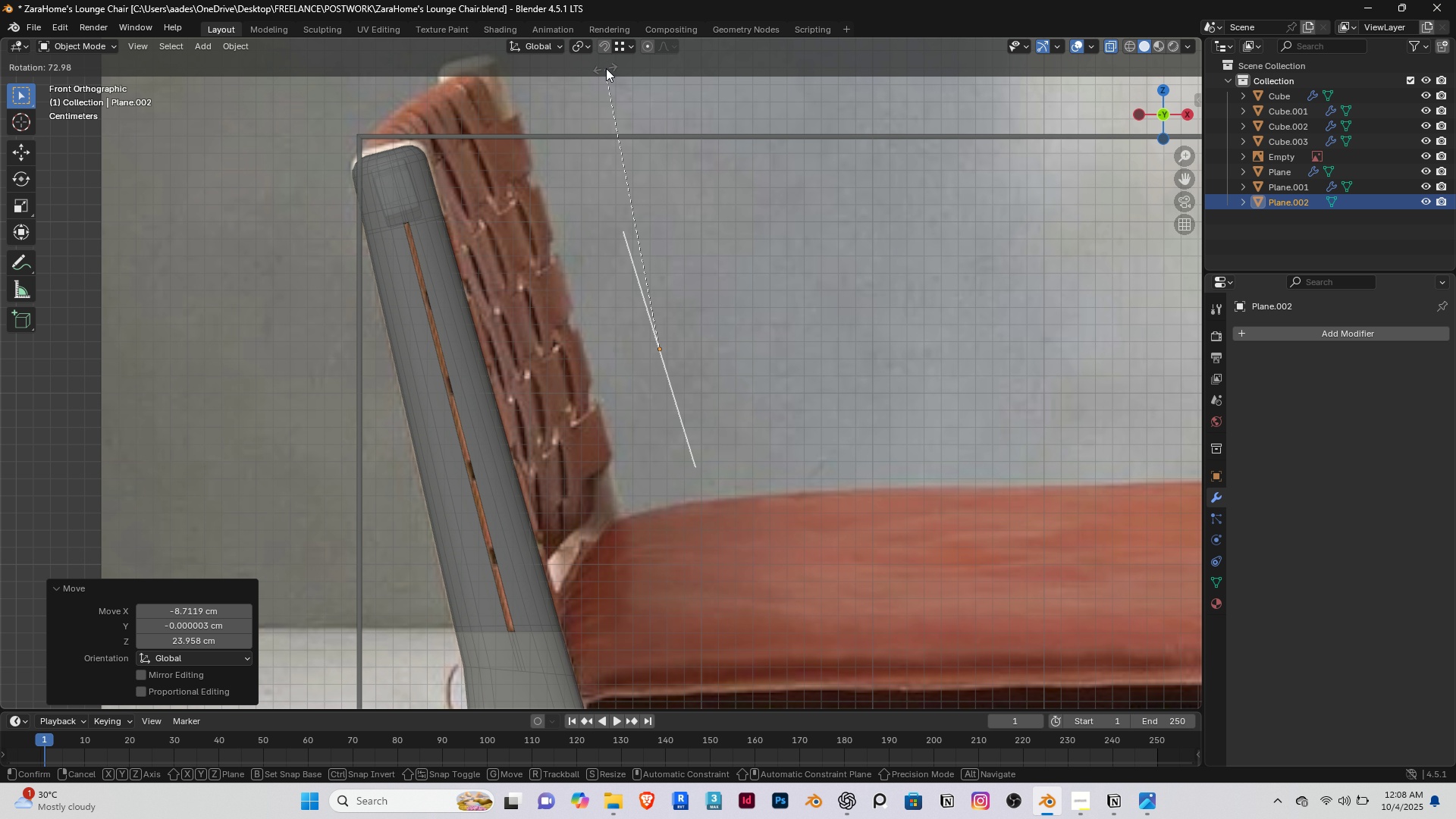 
left_click([612, 66])
 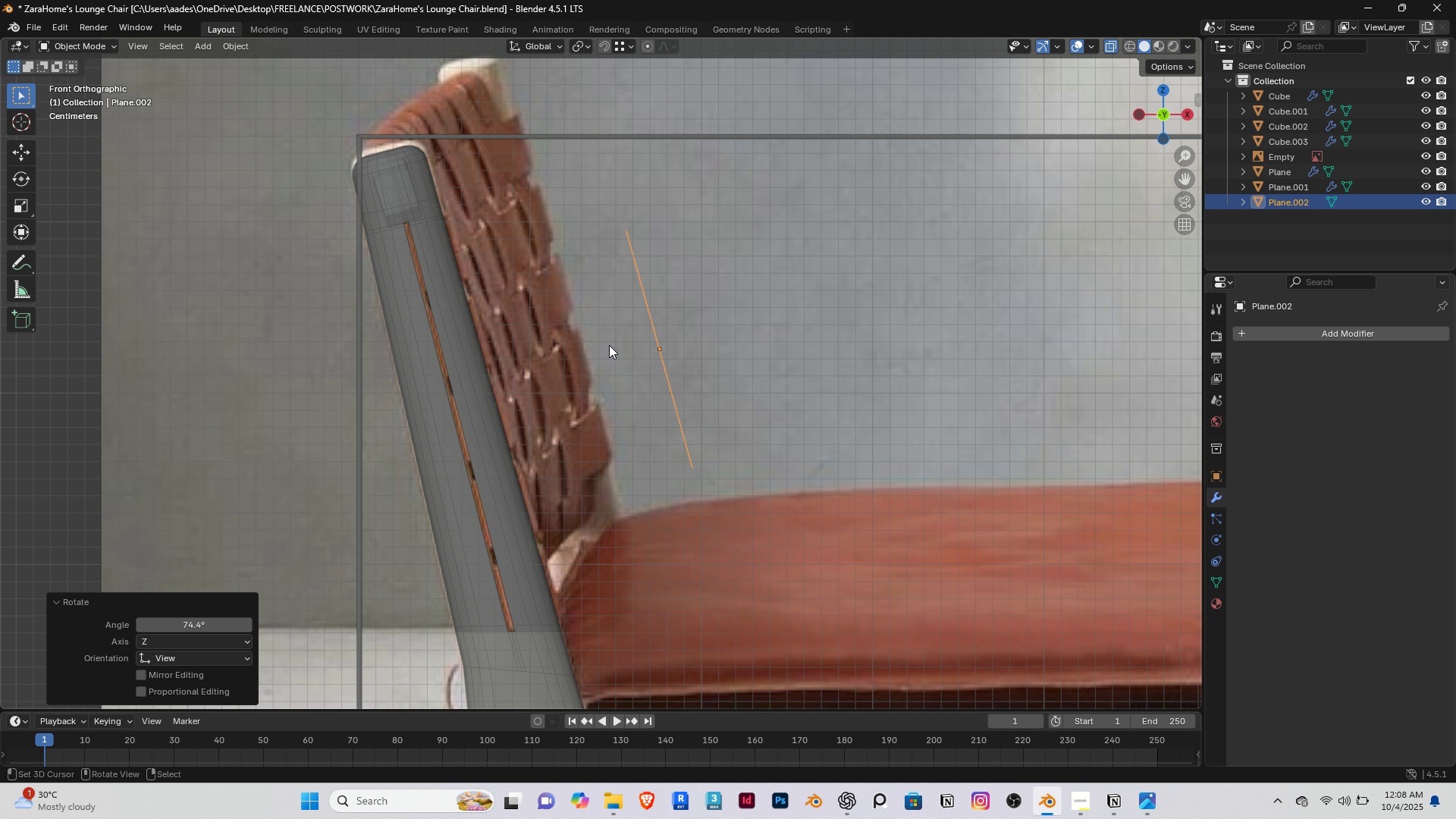 
scroll: coordinate [601, 345], scroll_direction: up, amount: 2.0
 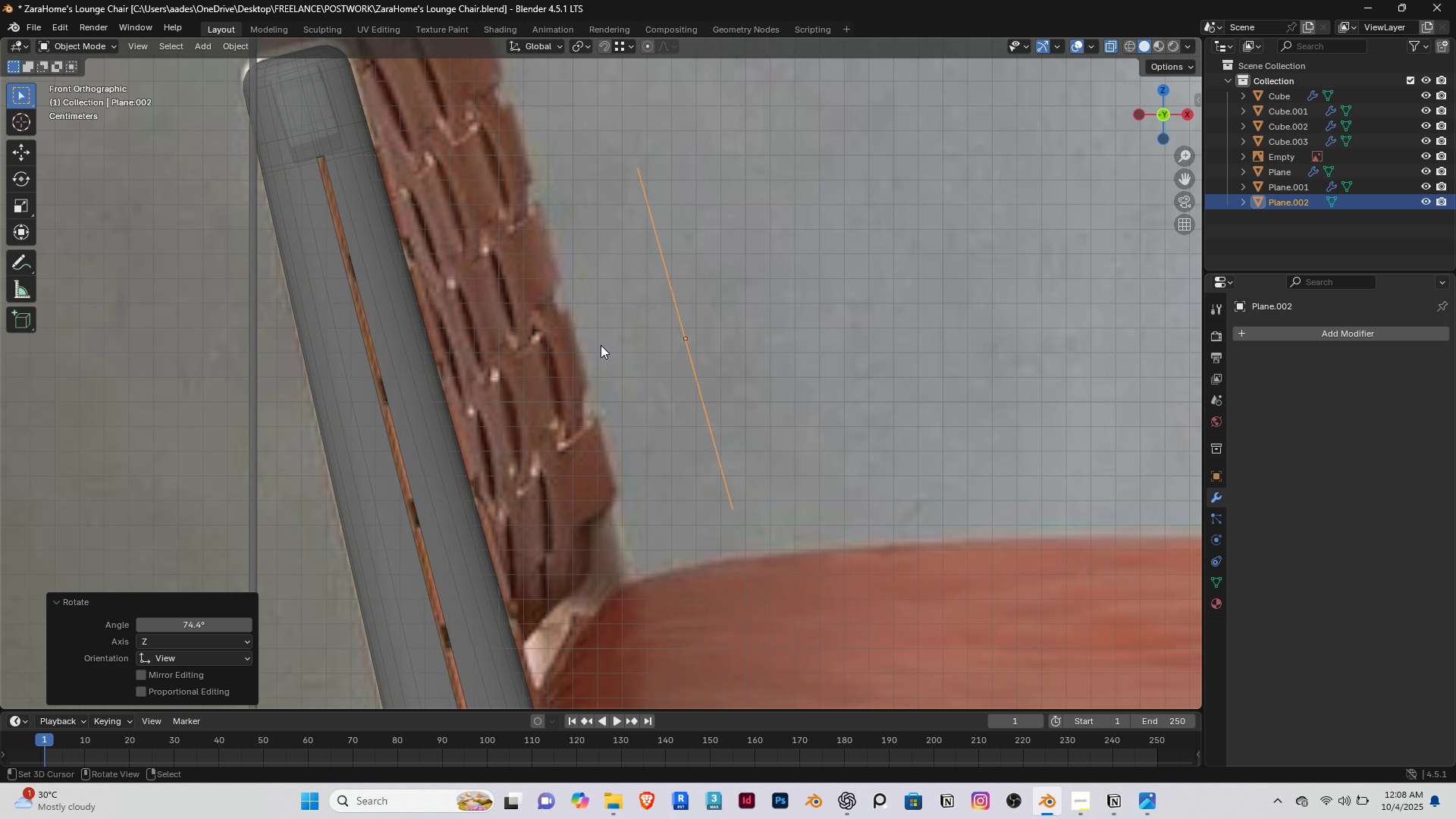 
key(G)
 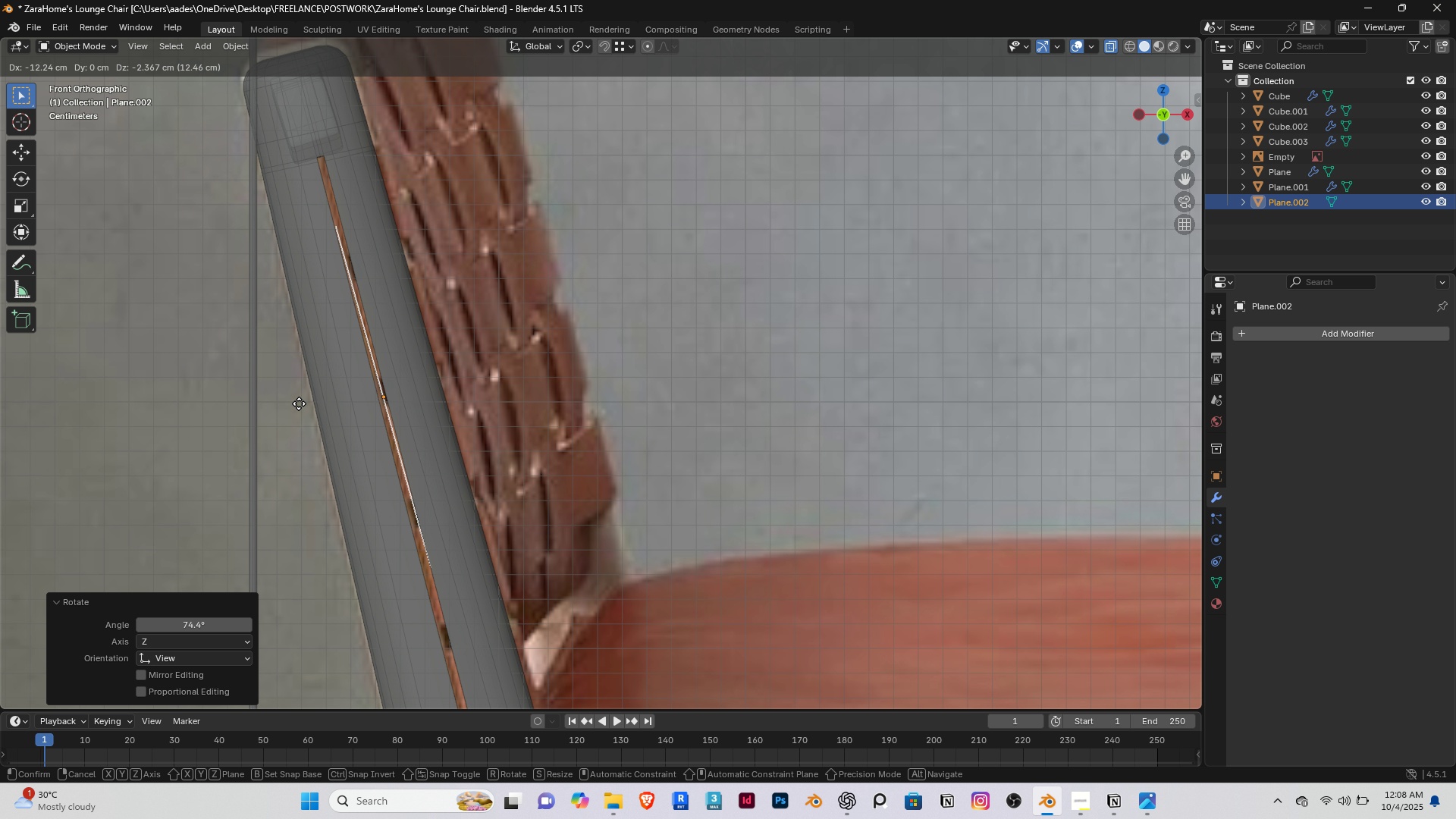 
left_click([300, 402])
 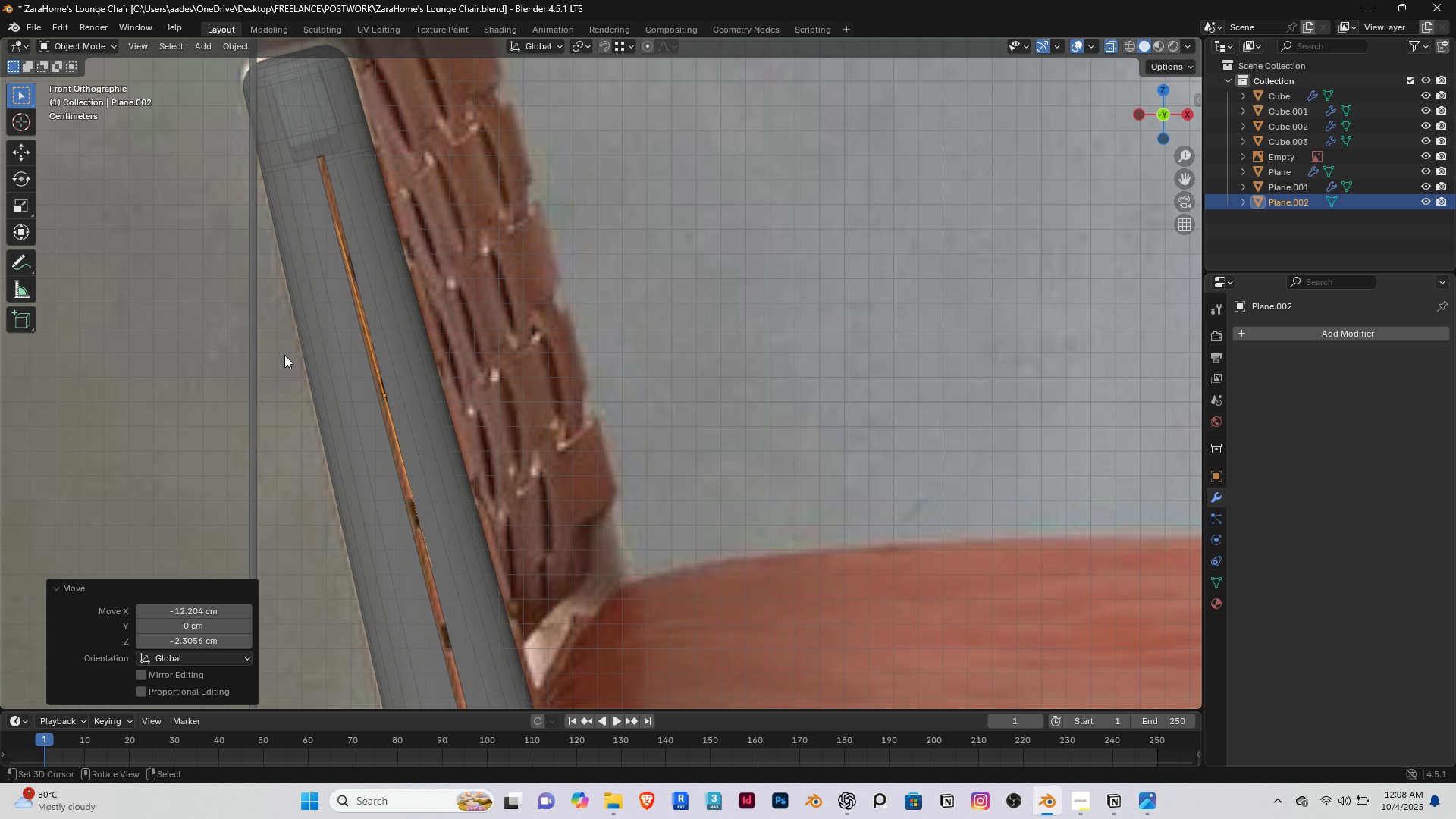 
scroll: coordinate [284, 355], scroll_direction: up, amount: 1.0
 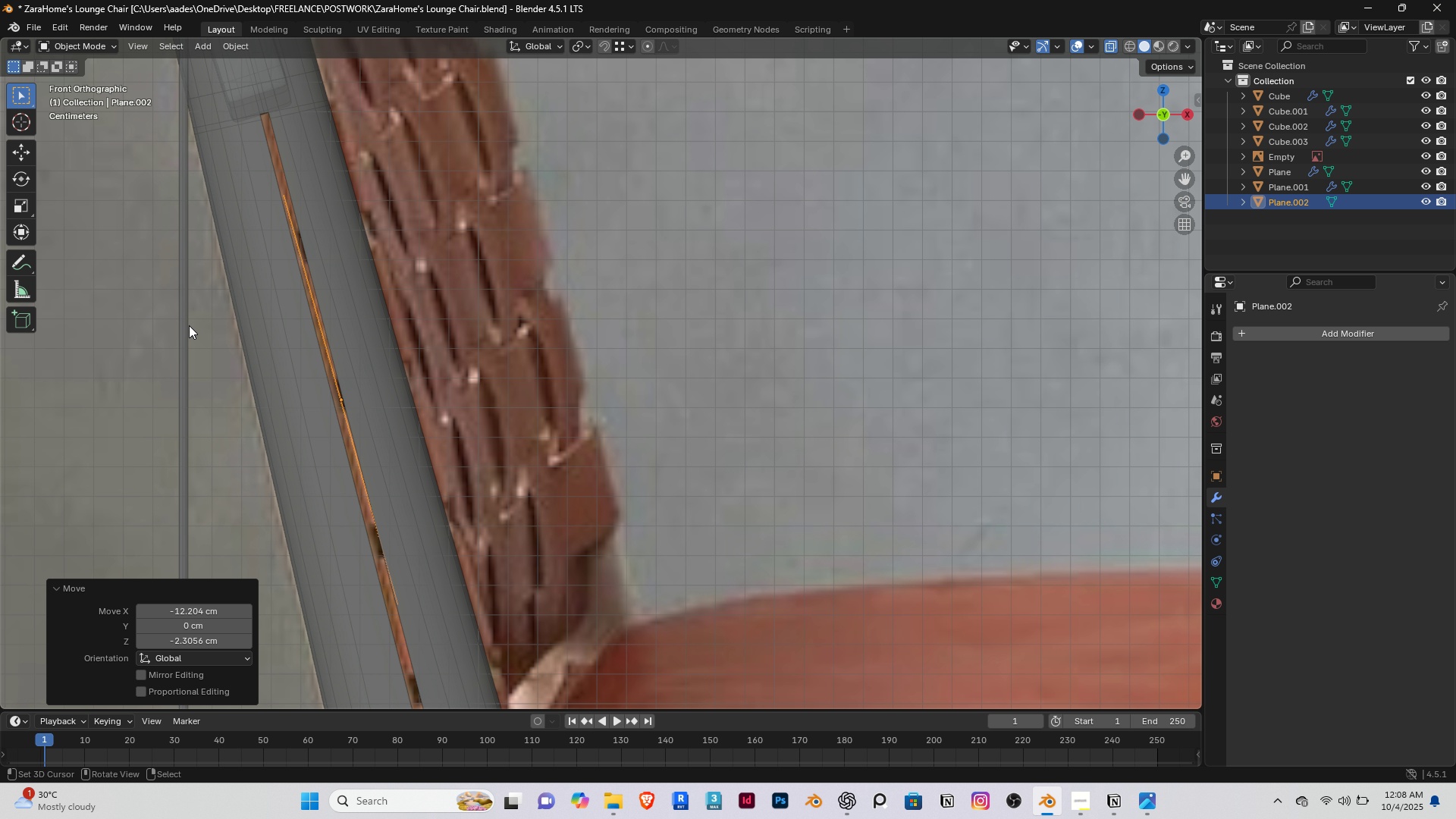 
key(R)
 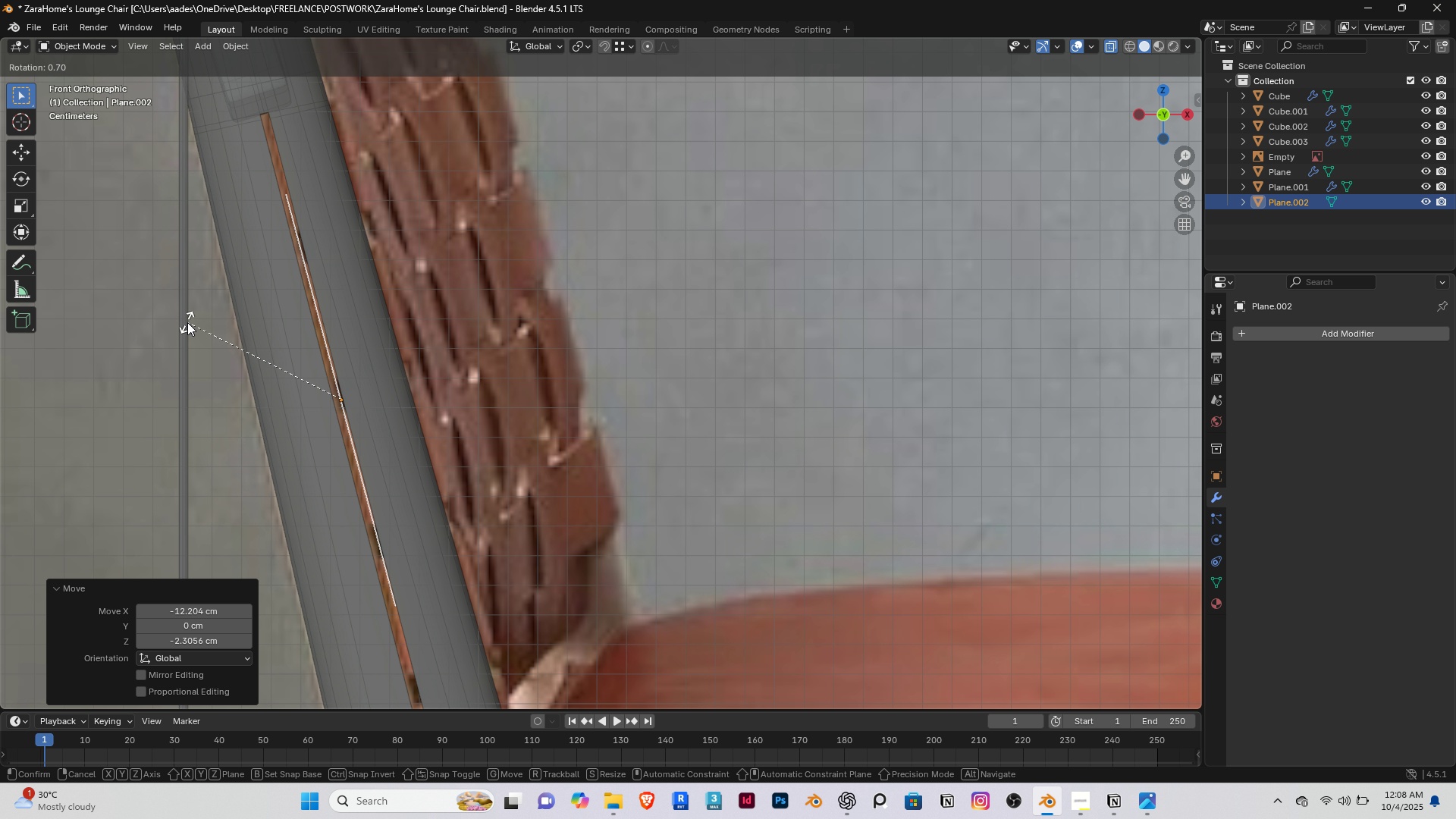 
left_click([187, 322])
 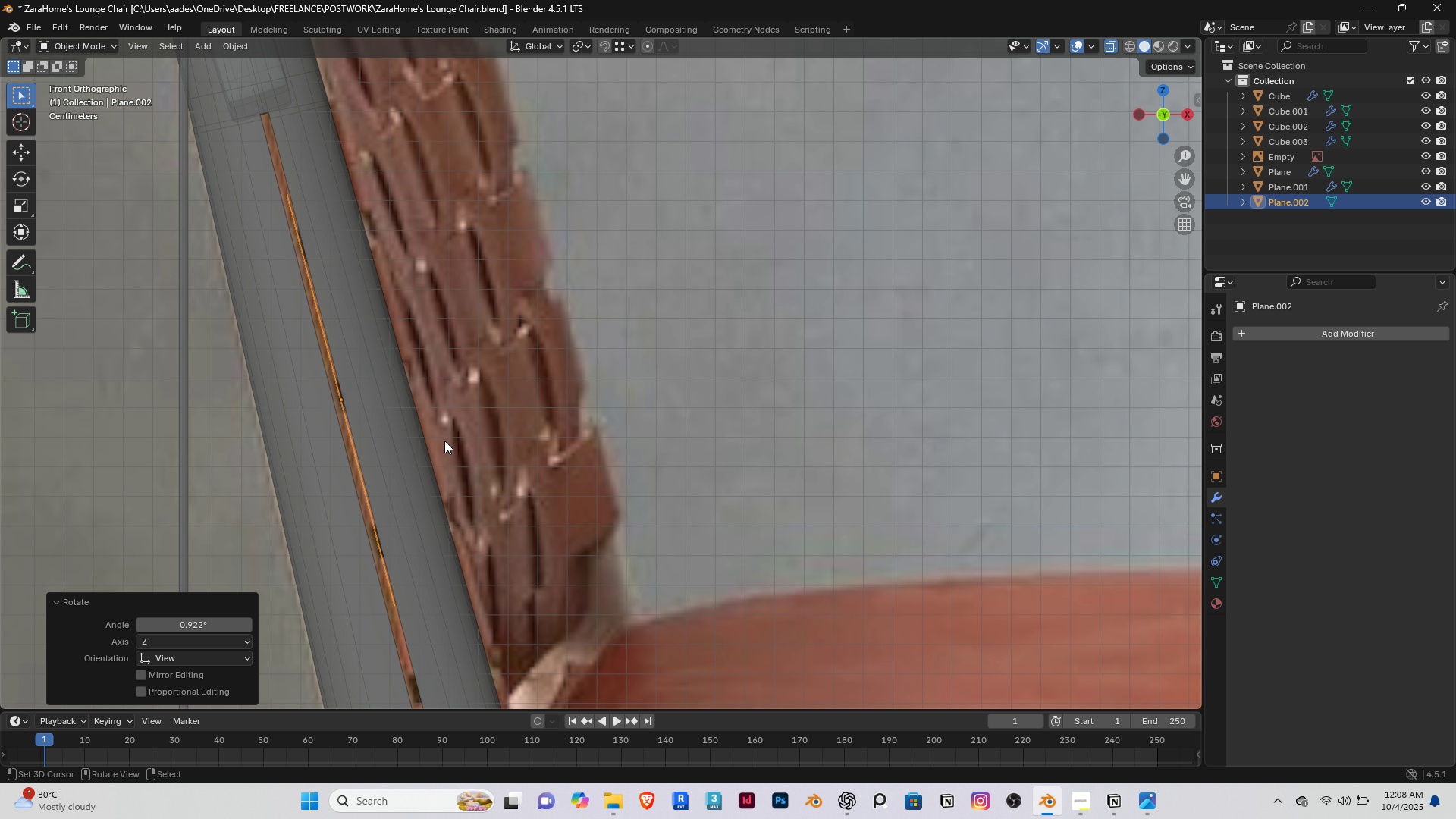 
scroll: coordinate [747, 385], scroll_direction: down, amount: 7.0
 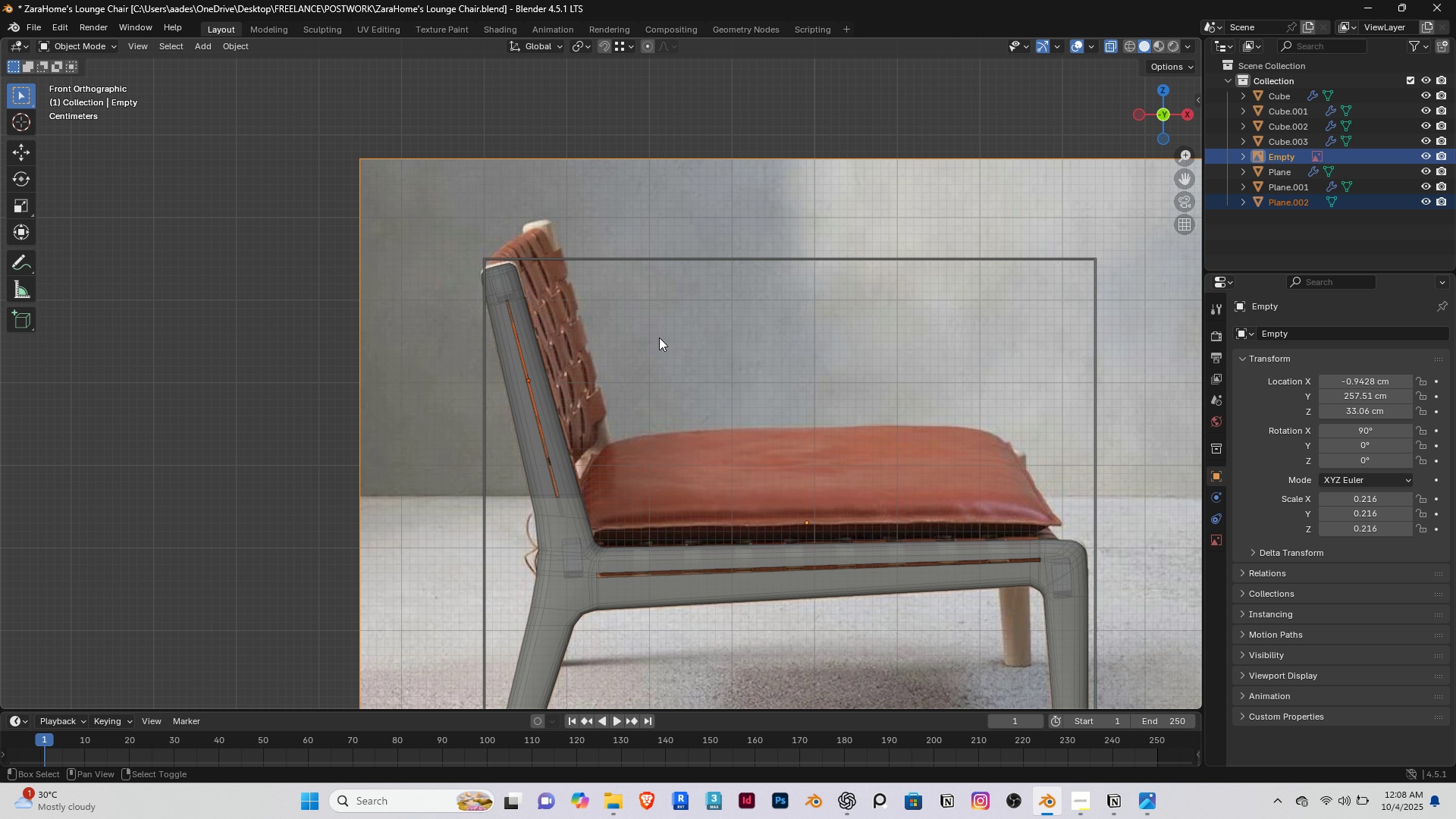 
hold_key(key=ShiftRight, duration=0.85)
right_click([659, 337])
 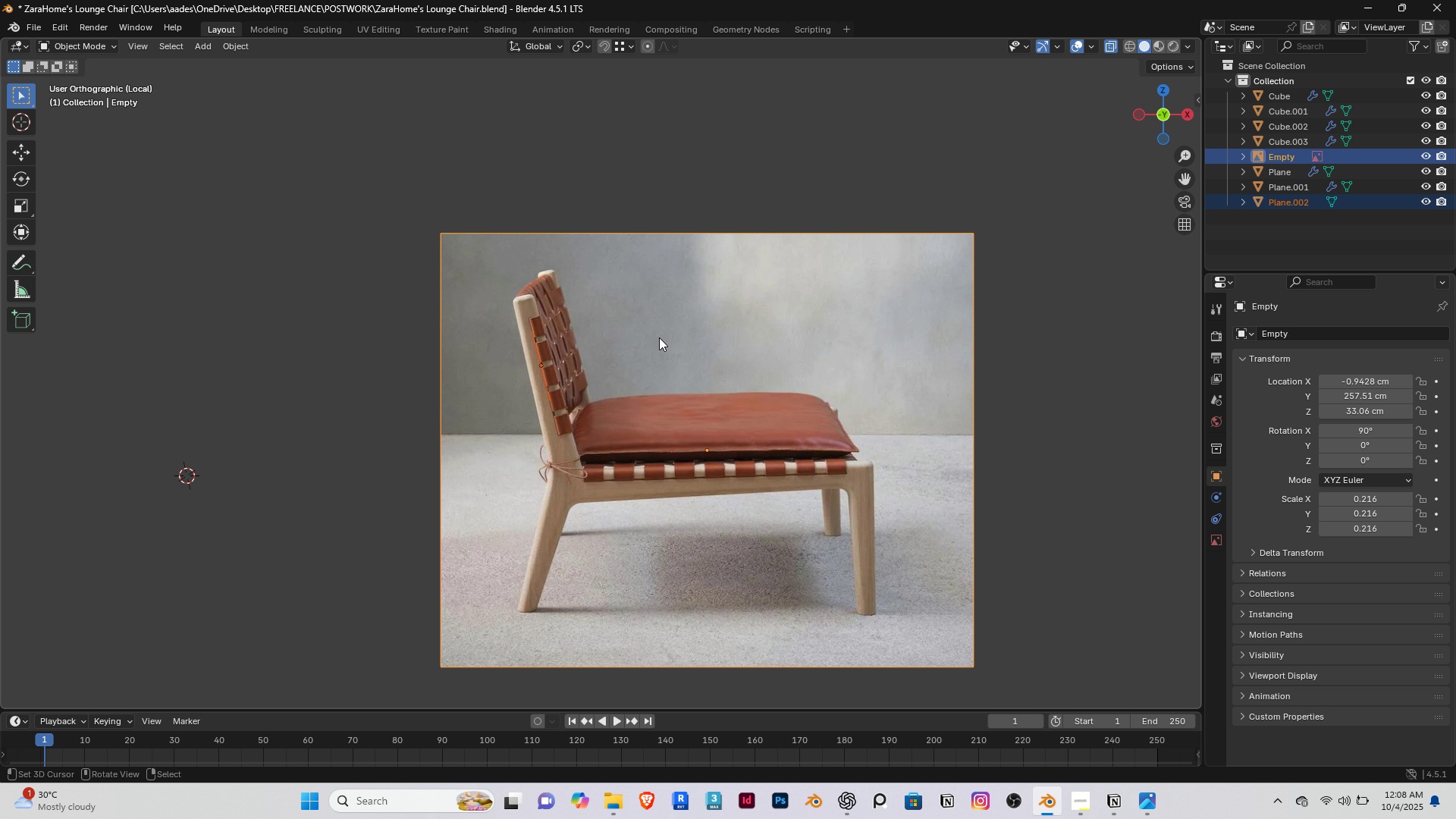 
key(Slash)
 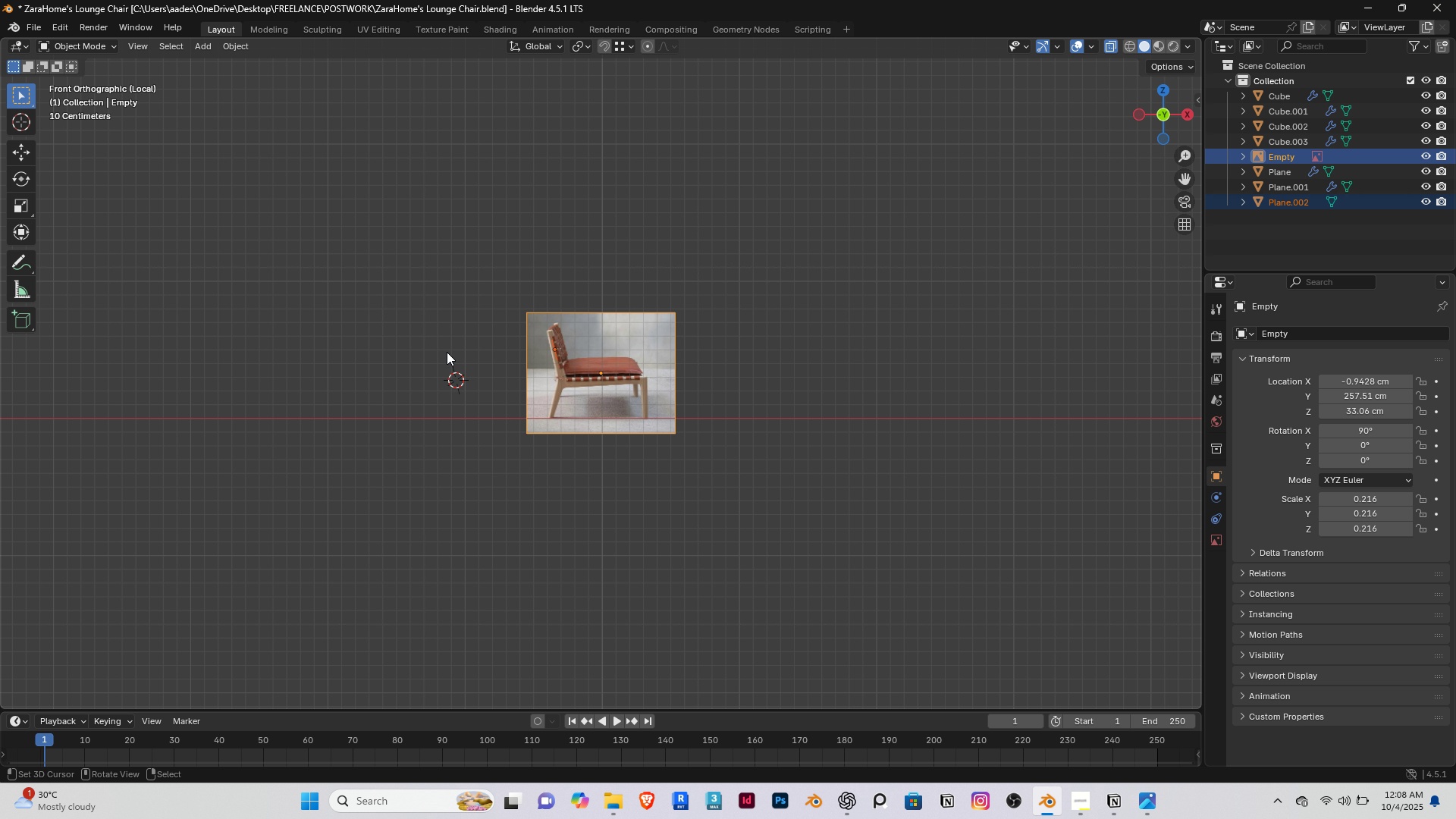 
scroll: coordinate [452, 303], scroll_direction: up, amount: 11.0
 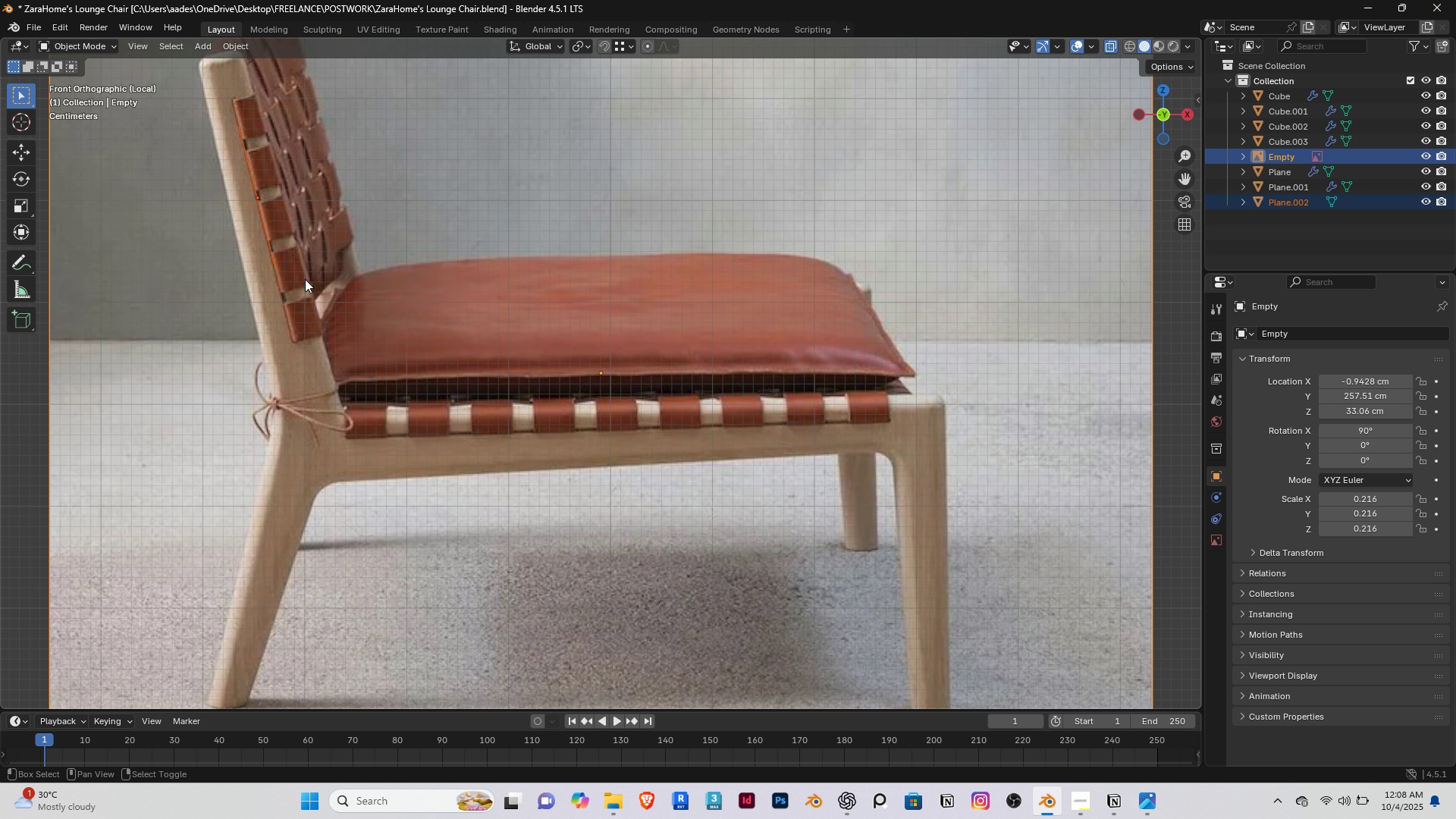 
hold_key(key=ShiftRight, duration=0.39)
 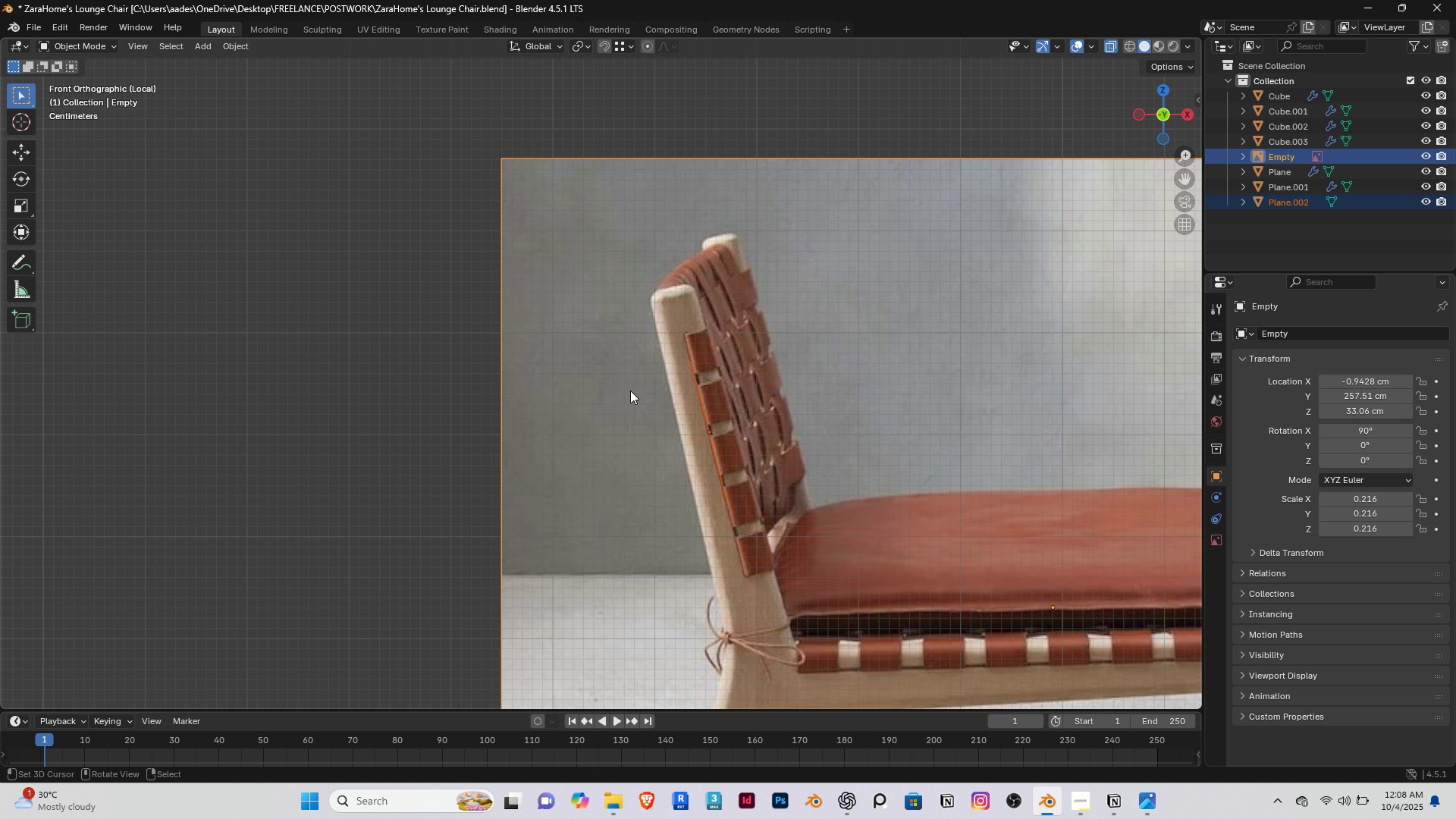 
scroll: coordinate [630, 391], scroll_direction: up, amount: 3.0
 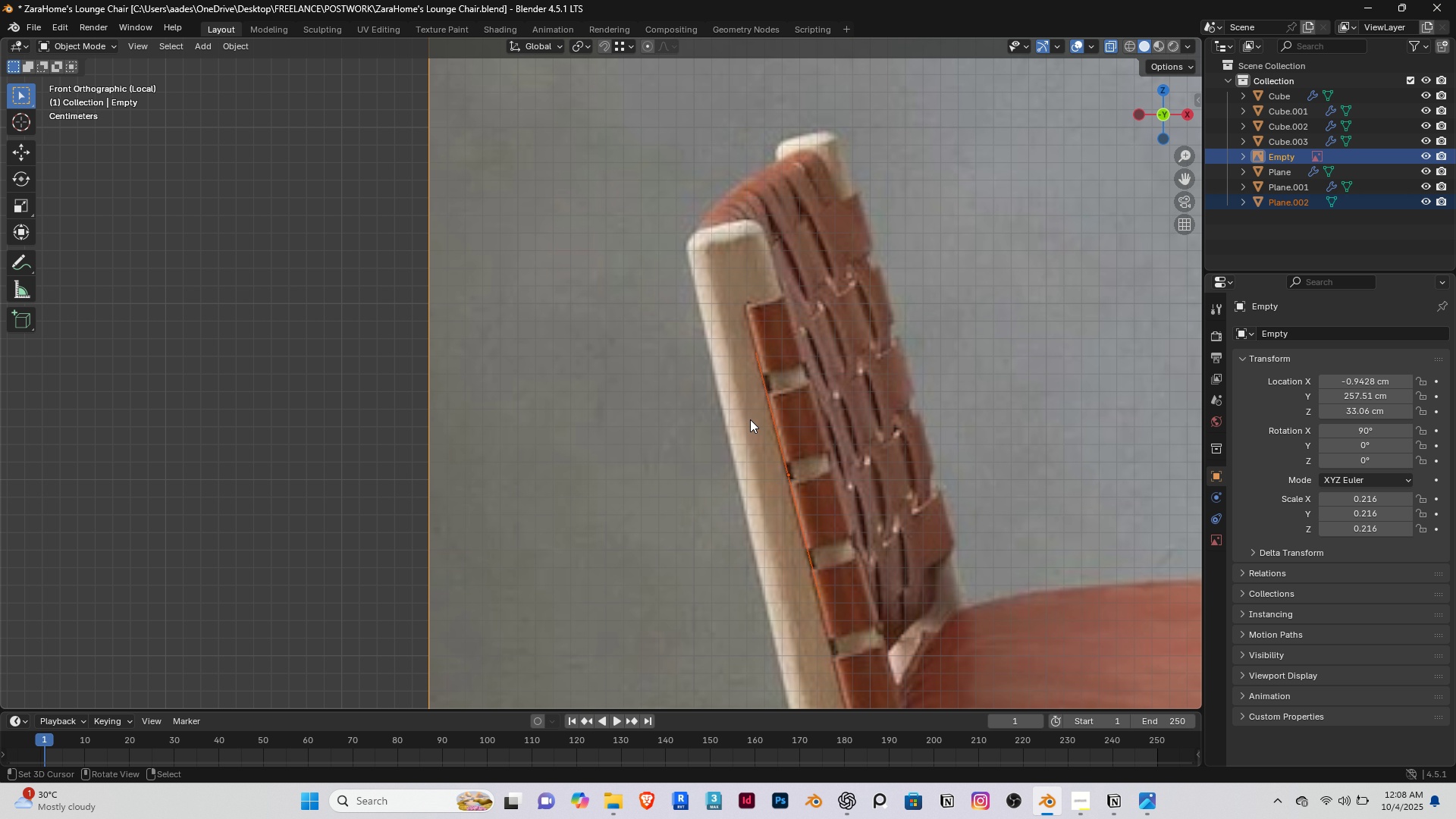 
hold_key(key=ShiftRight, duration=0.53)
scroll: coordinate [759, 428], scroll_direction: up, amount: 3.0
 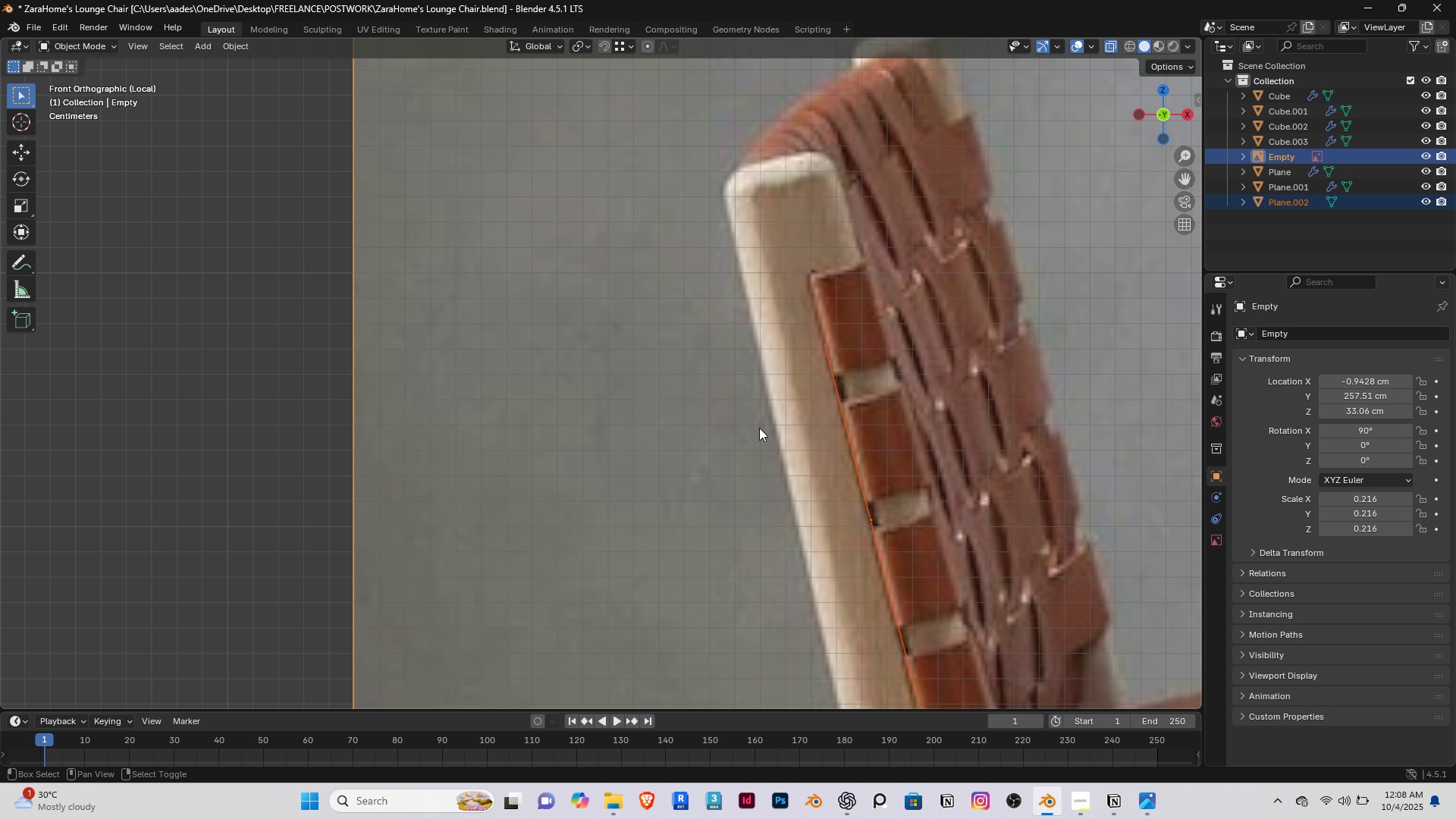 
hold_key(key=ShiftRight, duration=0.47)
 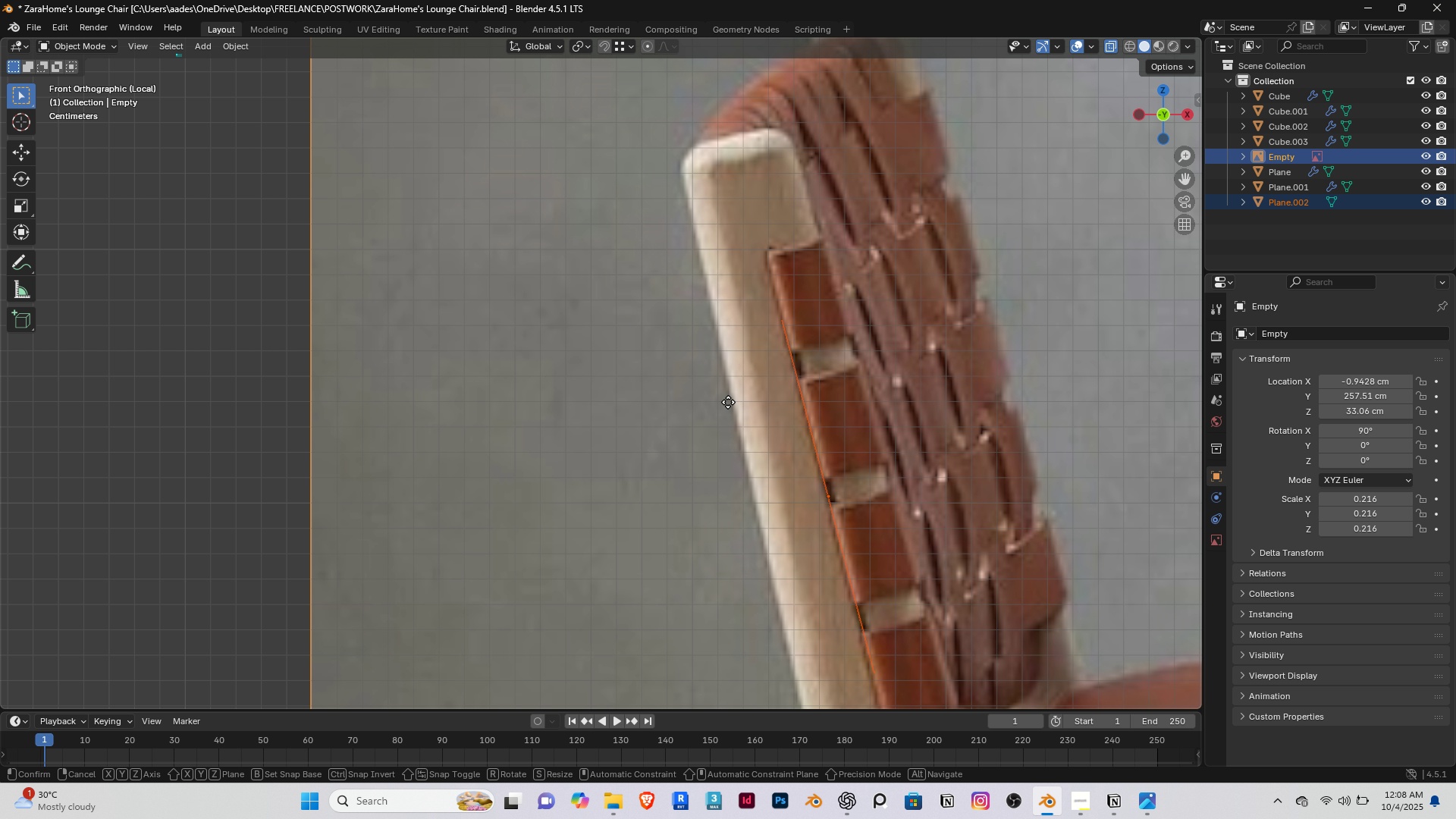 
key(G)
 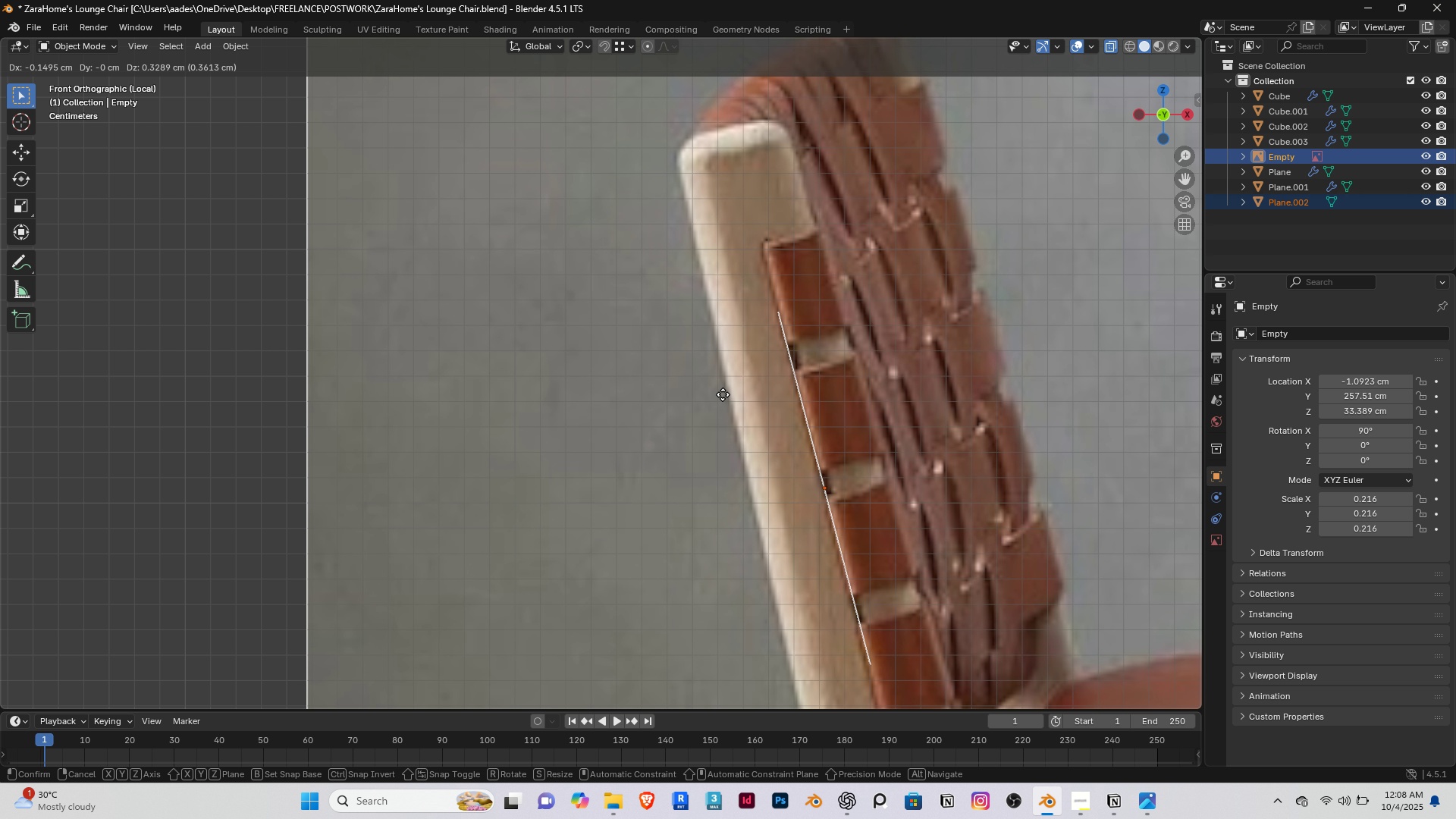 
right_click([723, 394])
 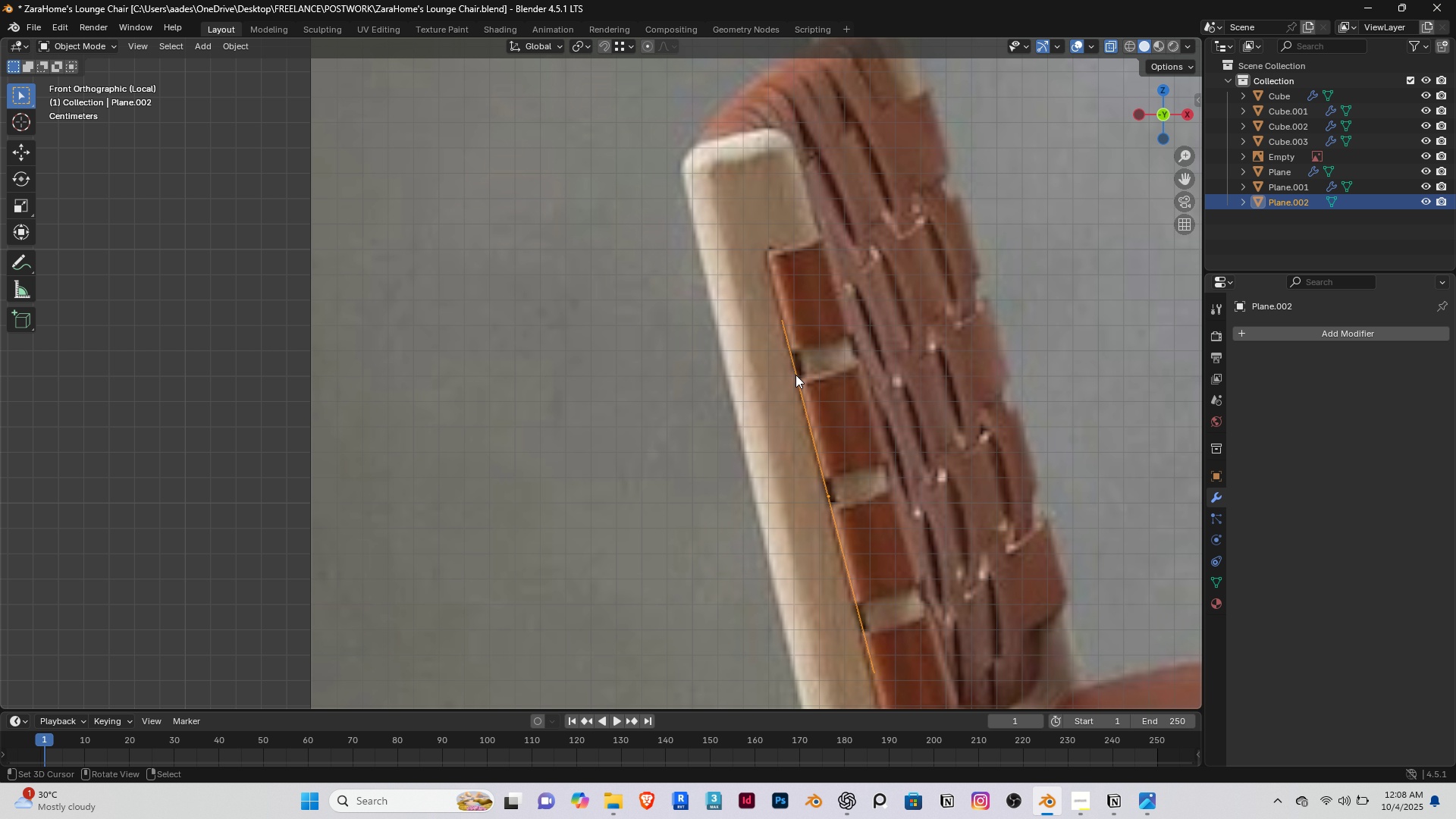 
right_click([795, 375])
 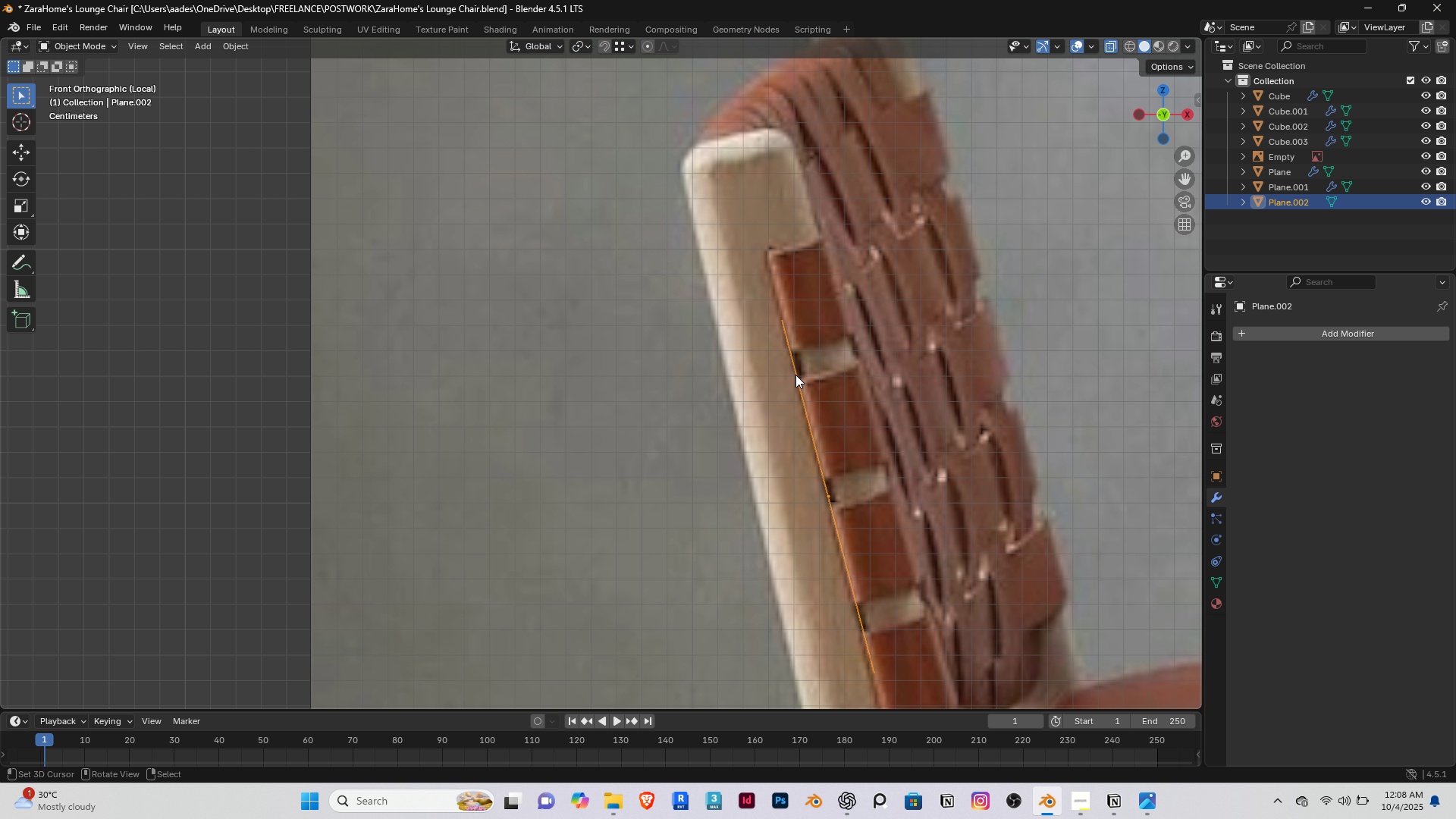 
key(G)
 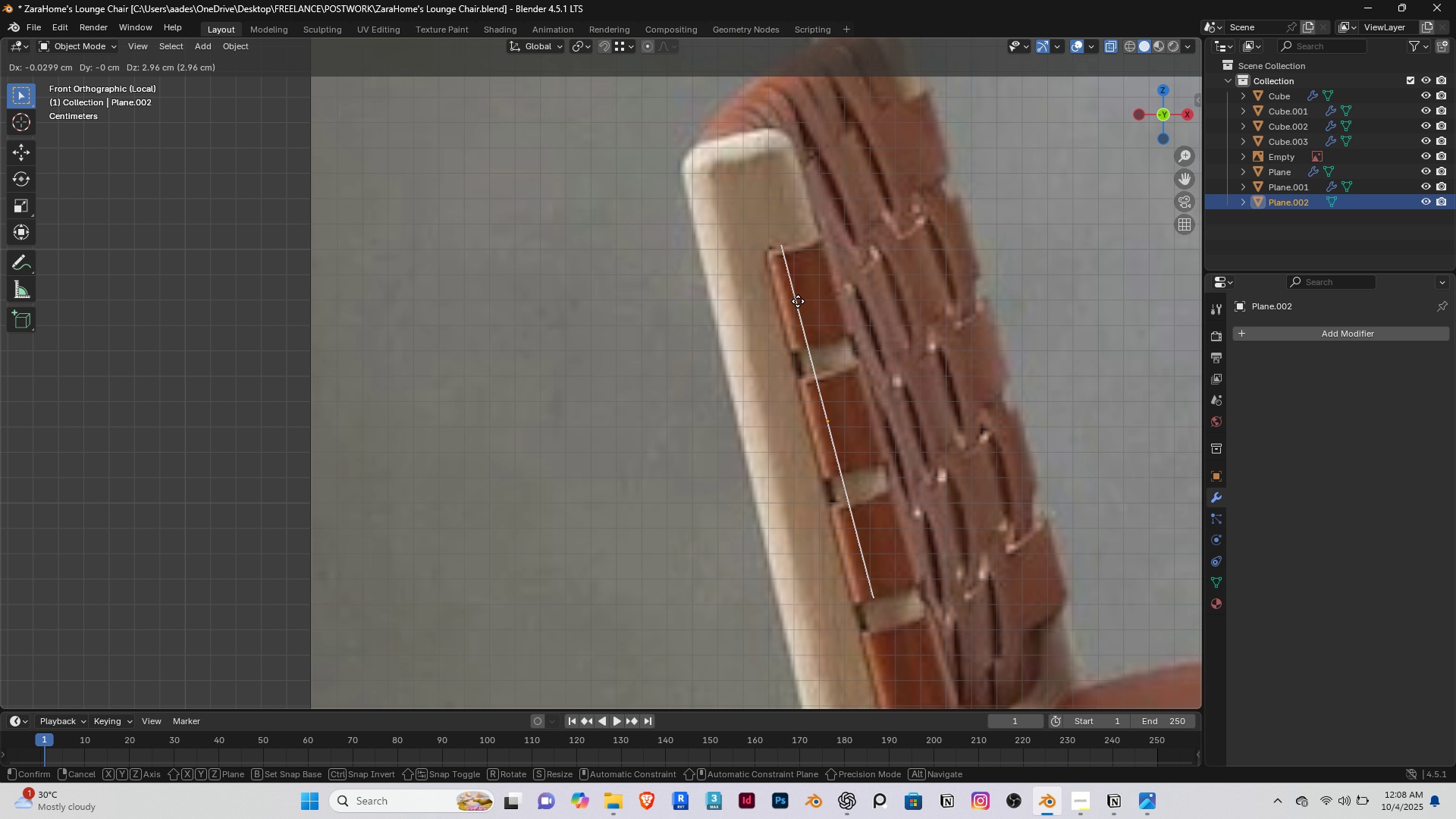 
left_click([795, 297])
 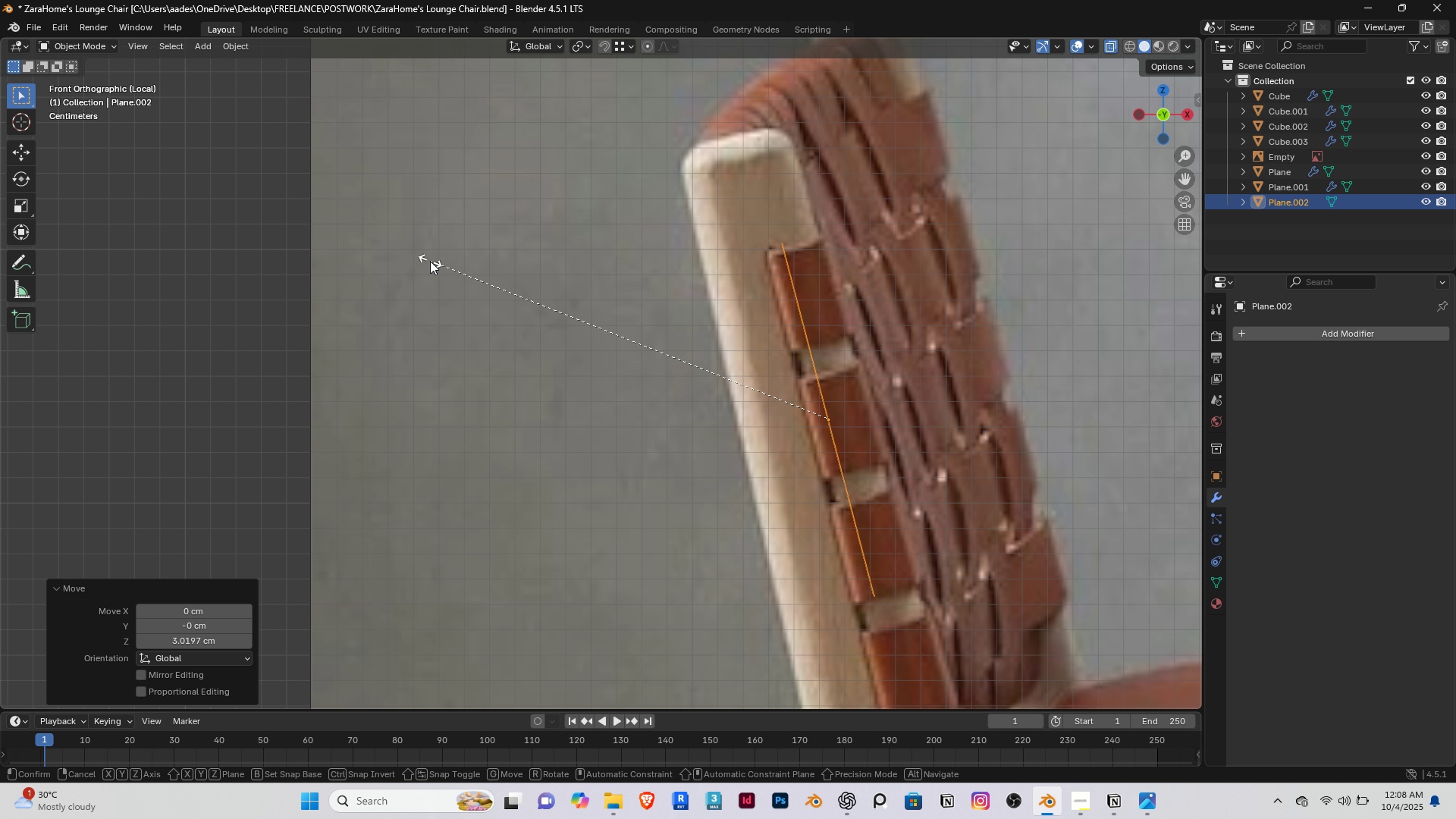 
key(S)
 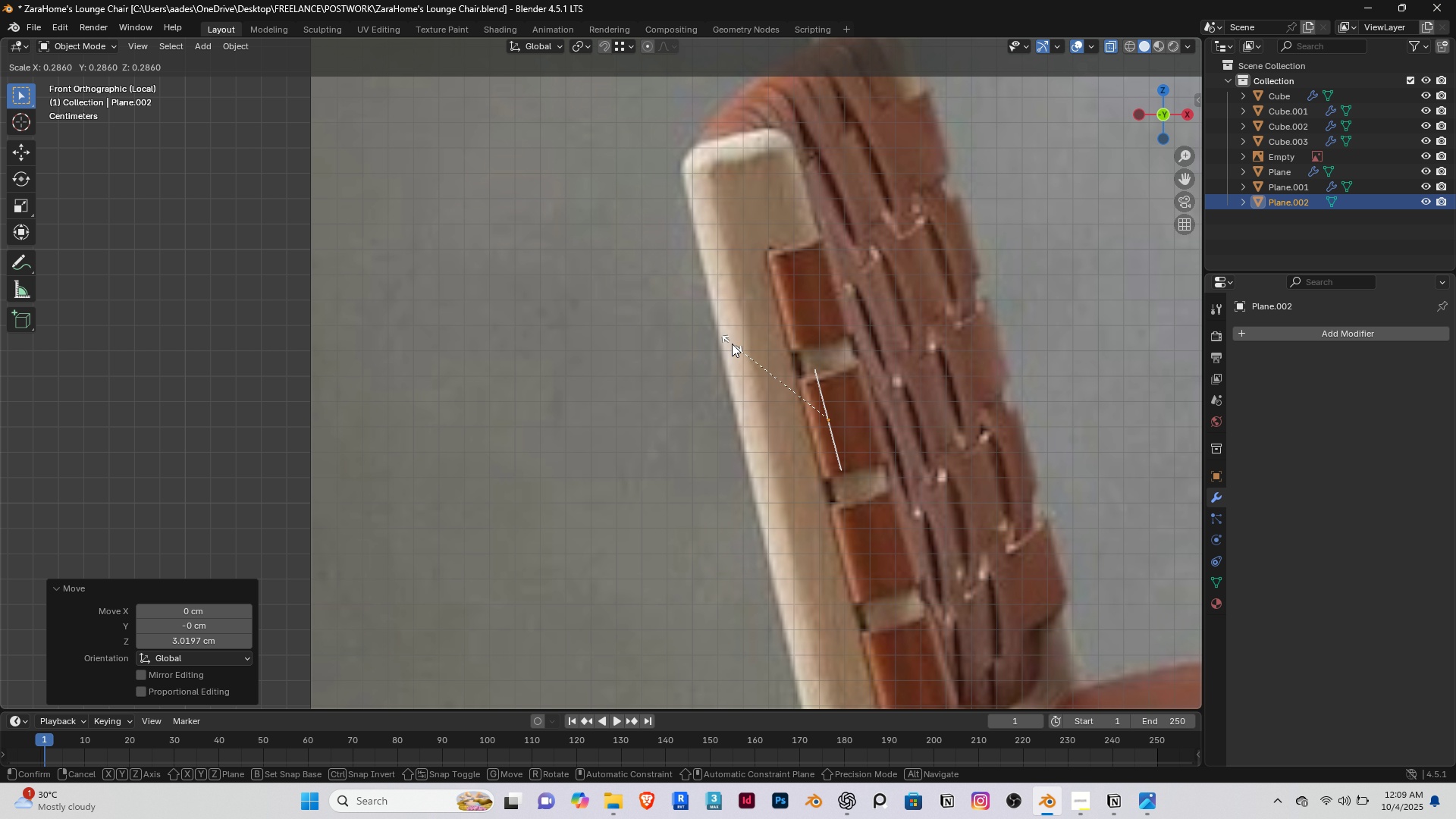 
left_click([732, 344])
 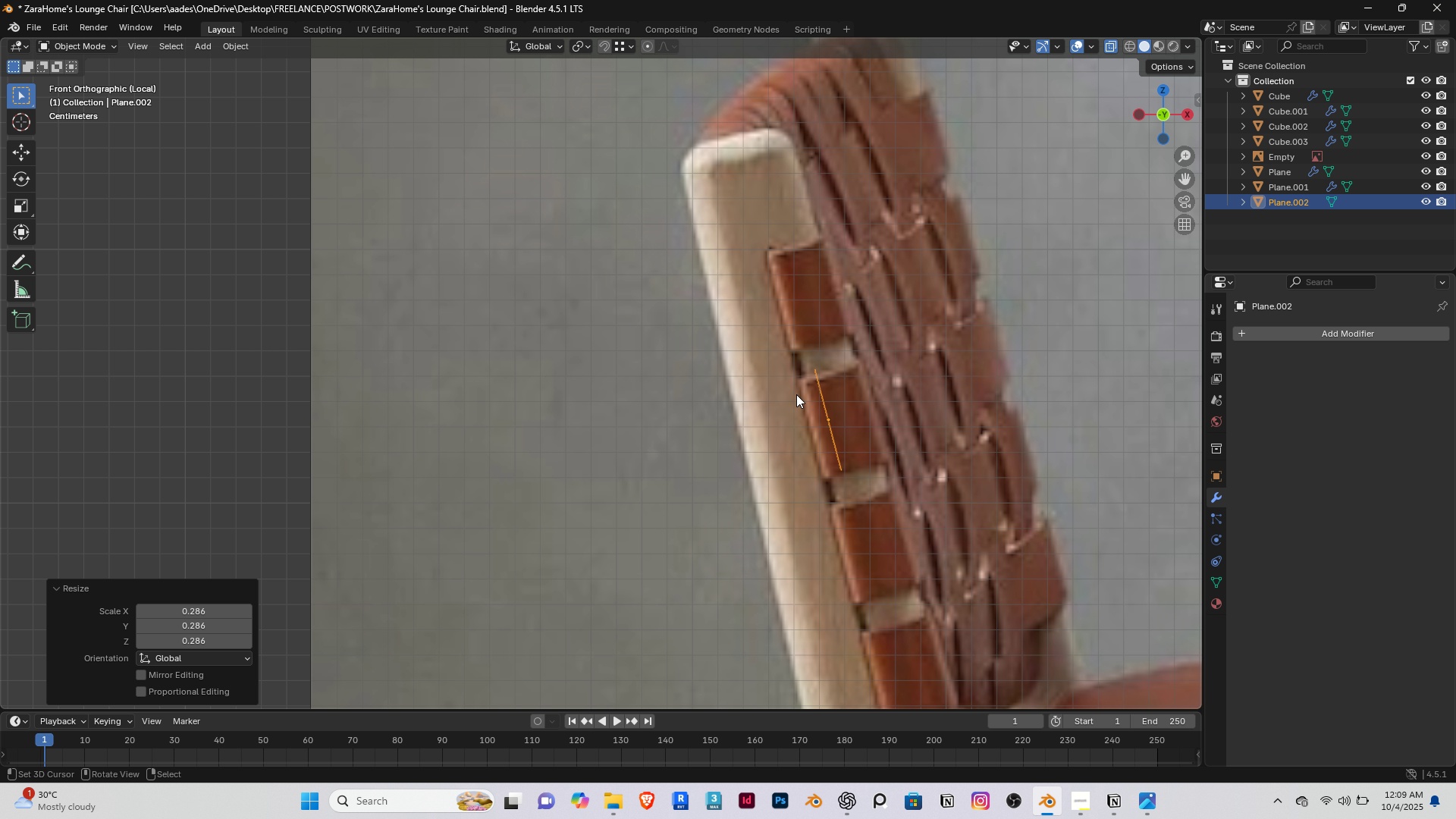 
scroll: coordinate [796, 394], scroll_direction: up, amount: 2.0
 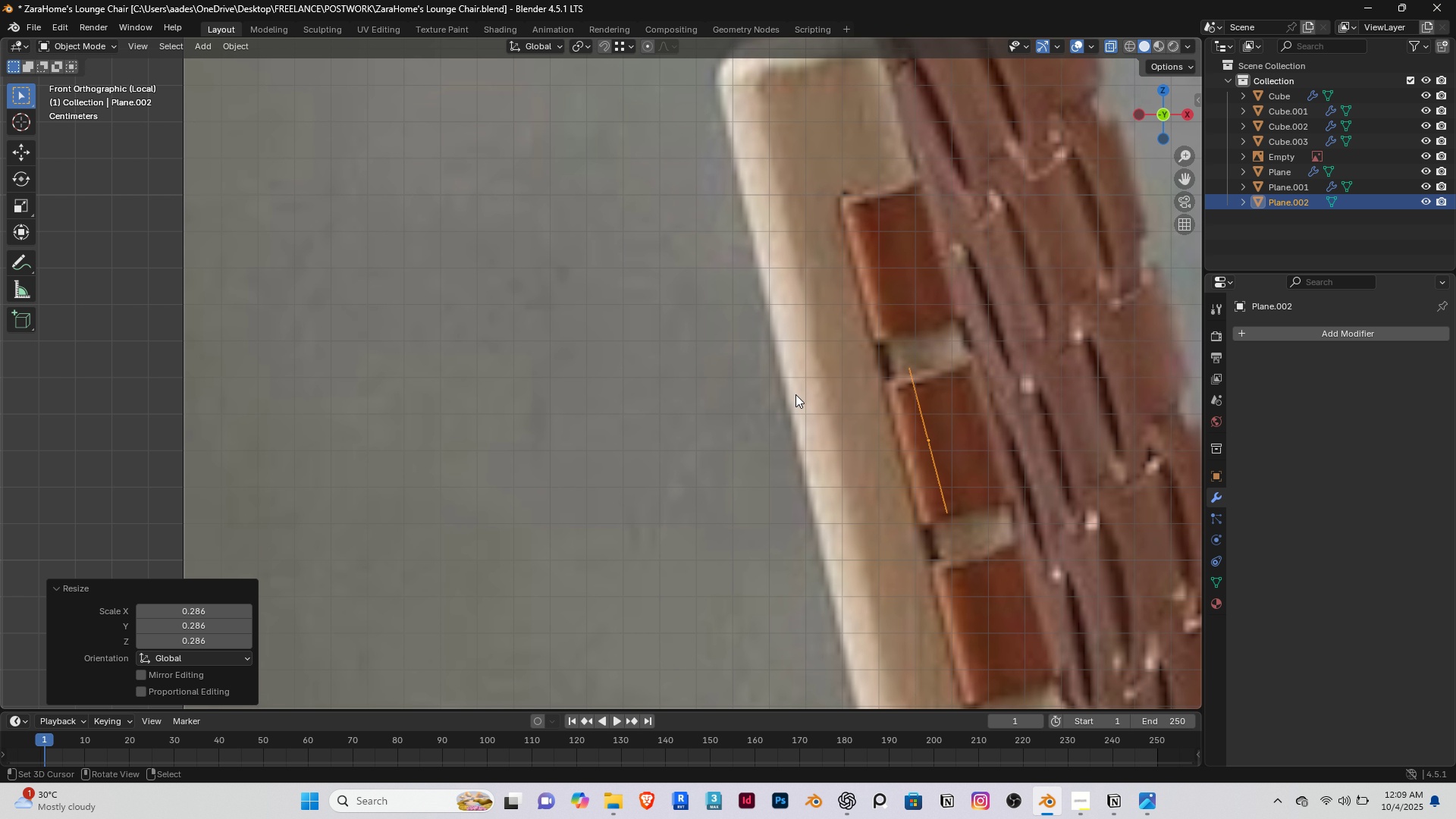 
hold_key(key=ShiftRight, duration=0.55)
double_click([441, 309])
 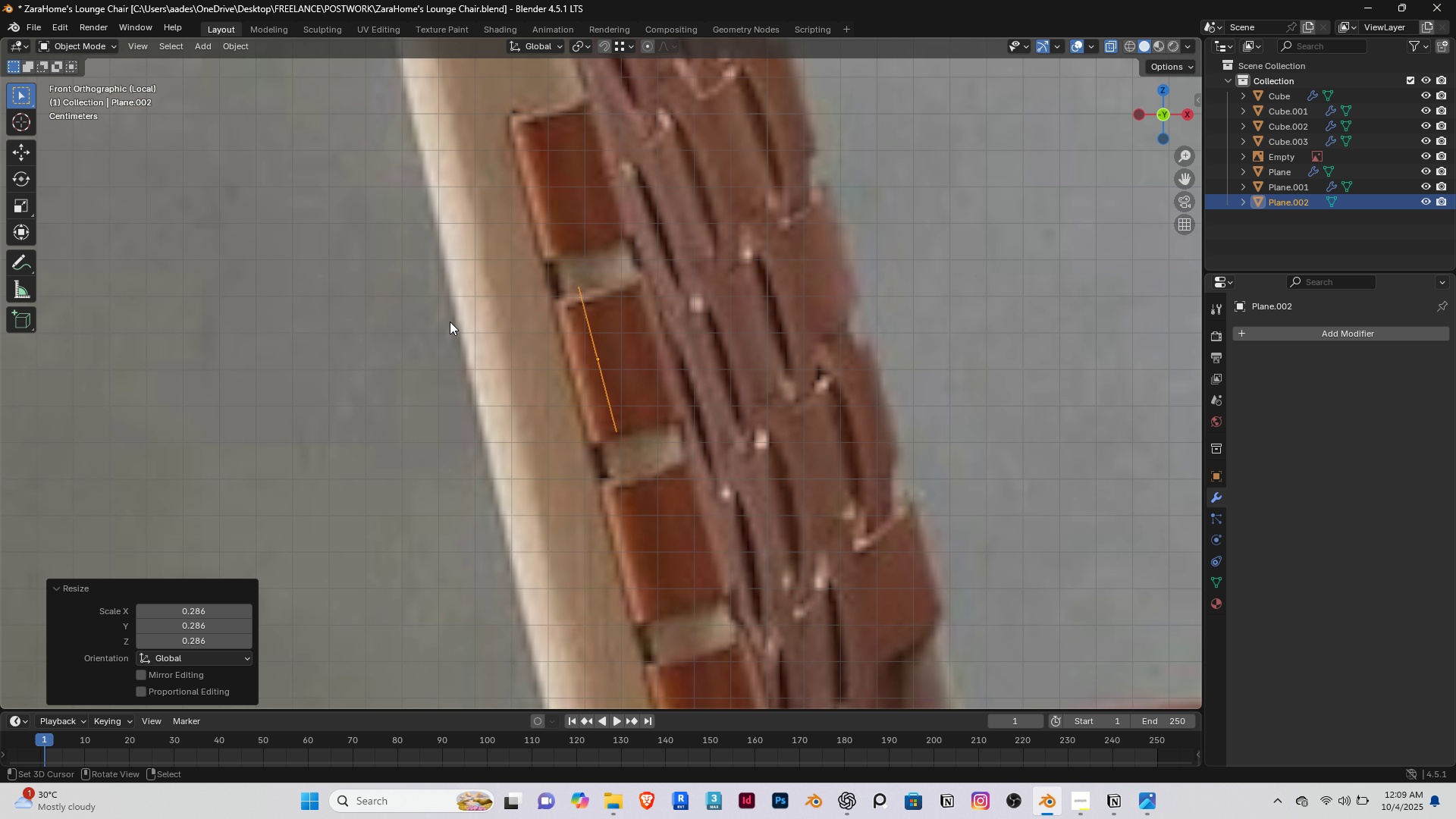 
hold_key(key=ShiftRight, duration=14.23)
 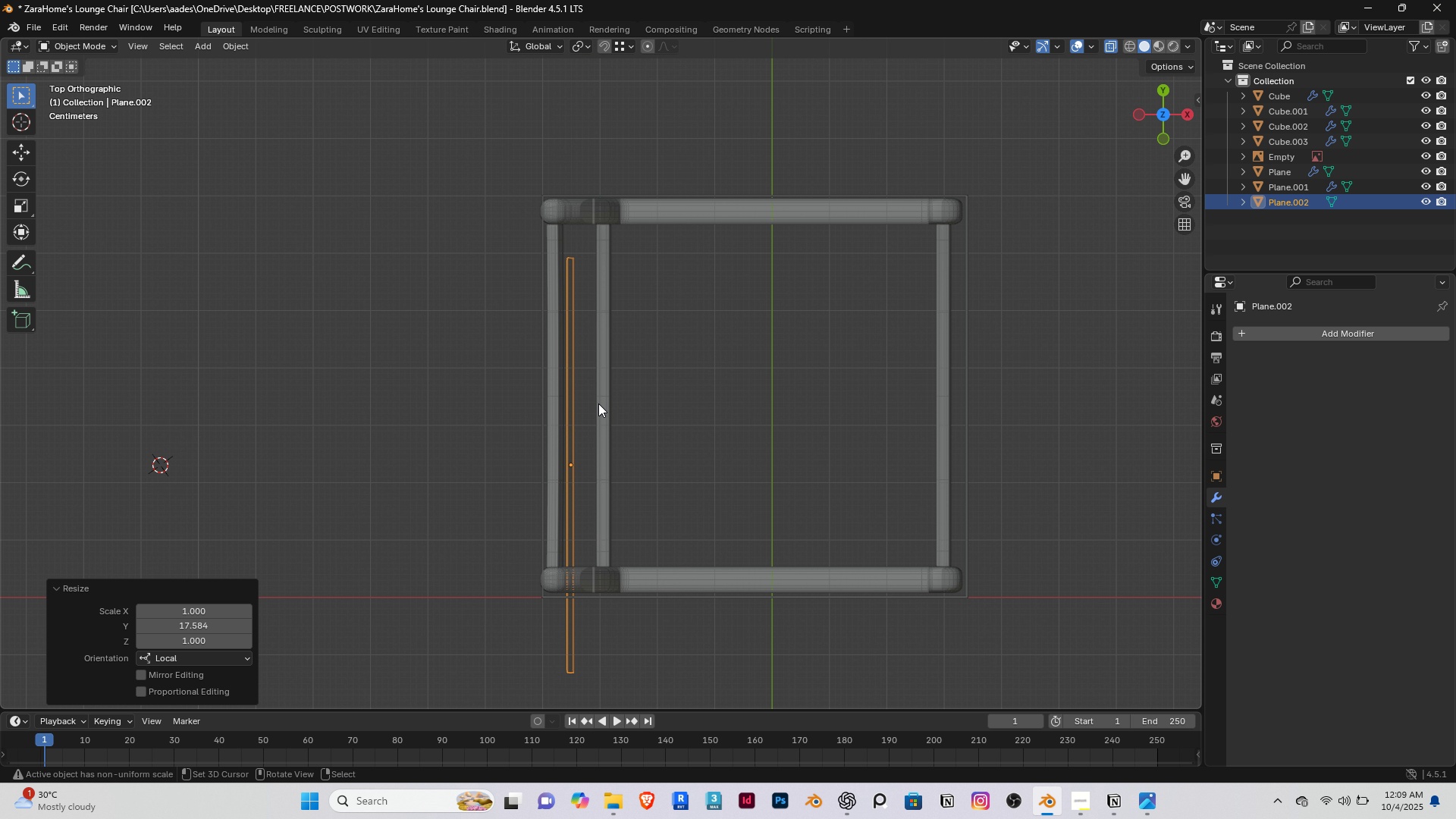 
key(G)
 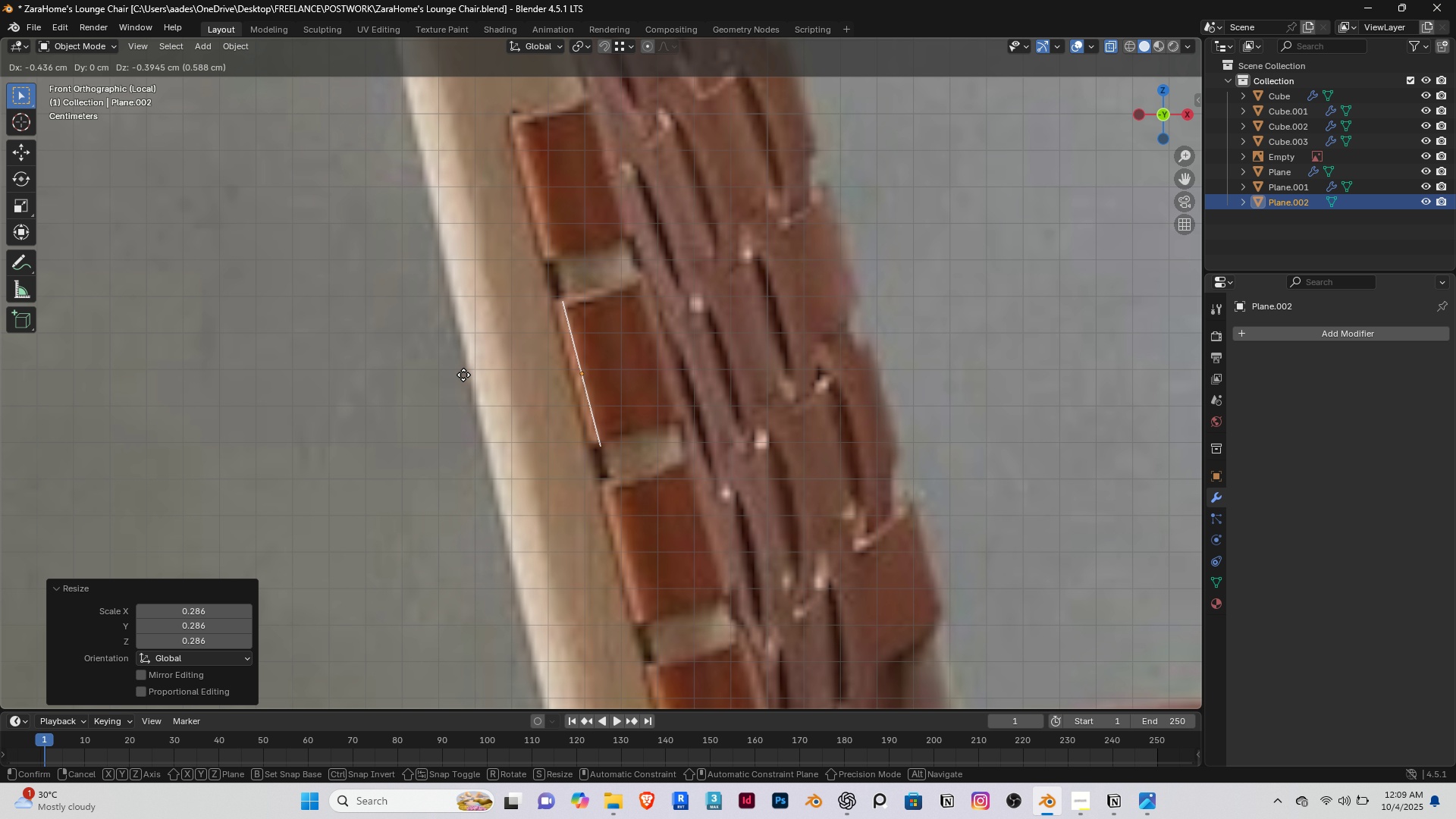 
left_click([463, 375])
 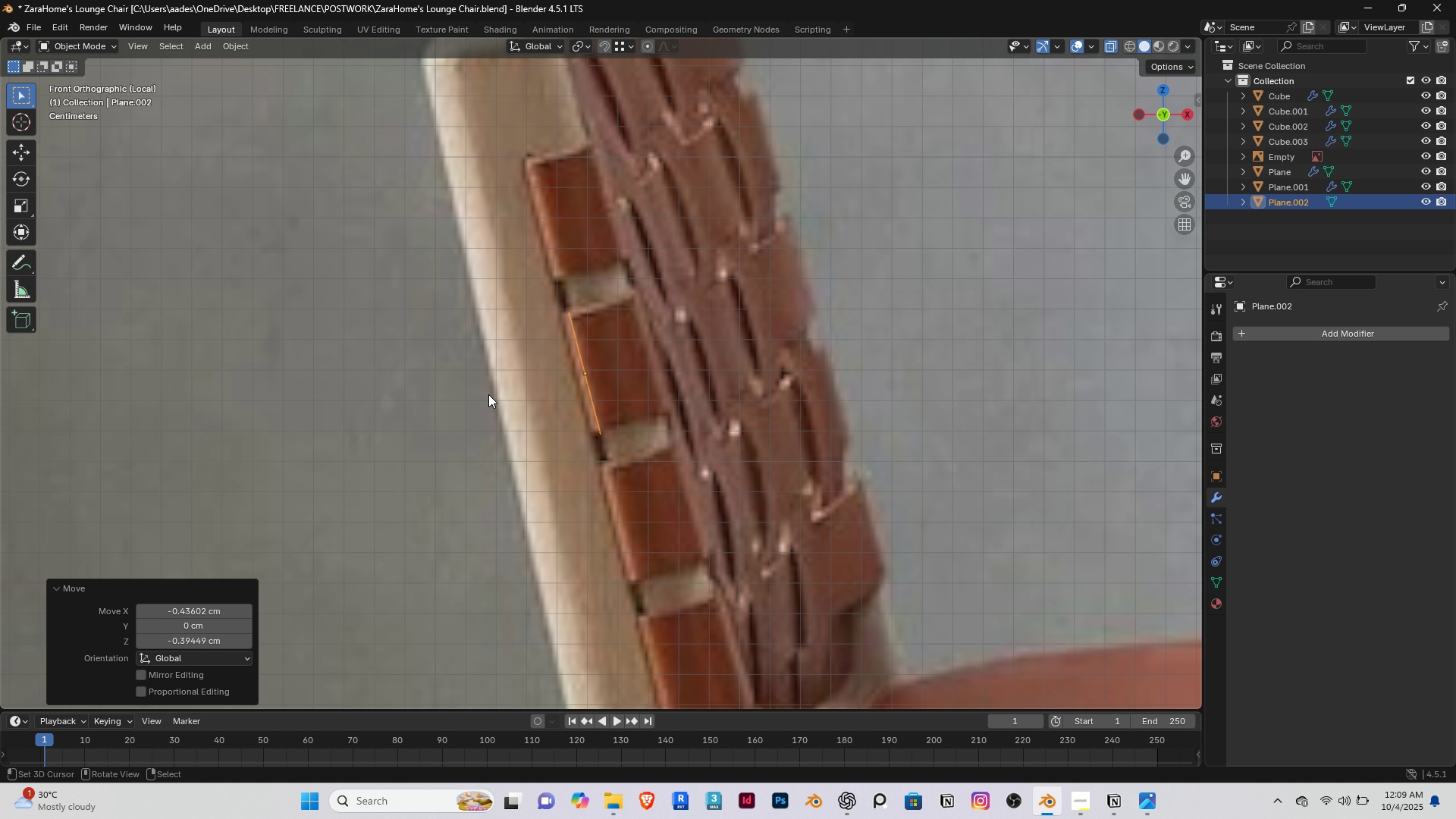 
scroll: coordinate [490, 395], scroll_direction: down, amount: 9.0
 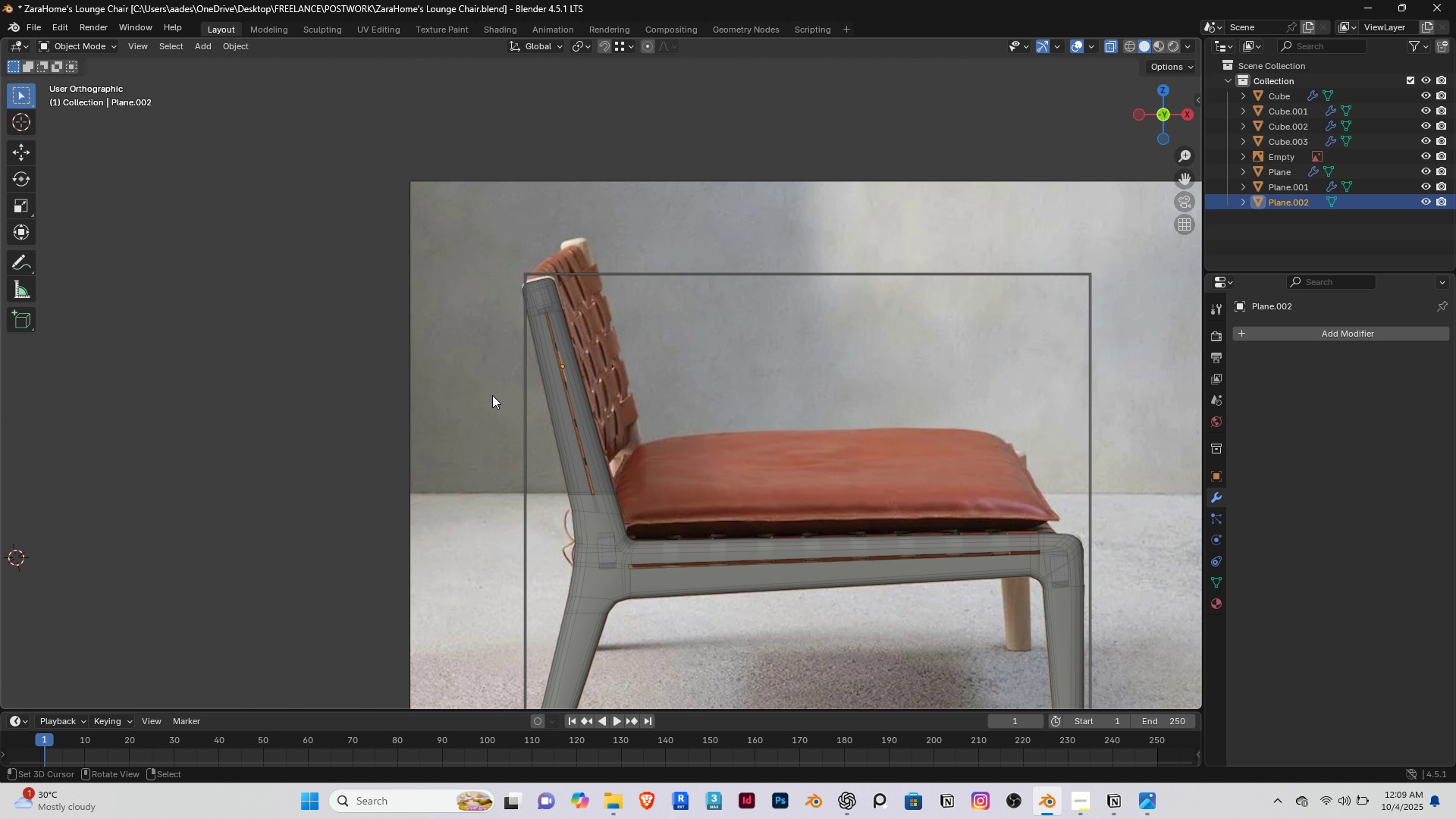 
key(Slash)
 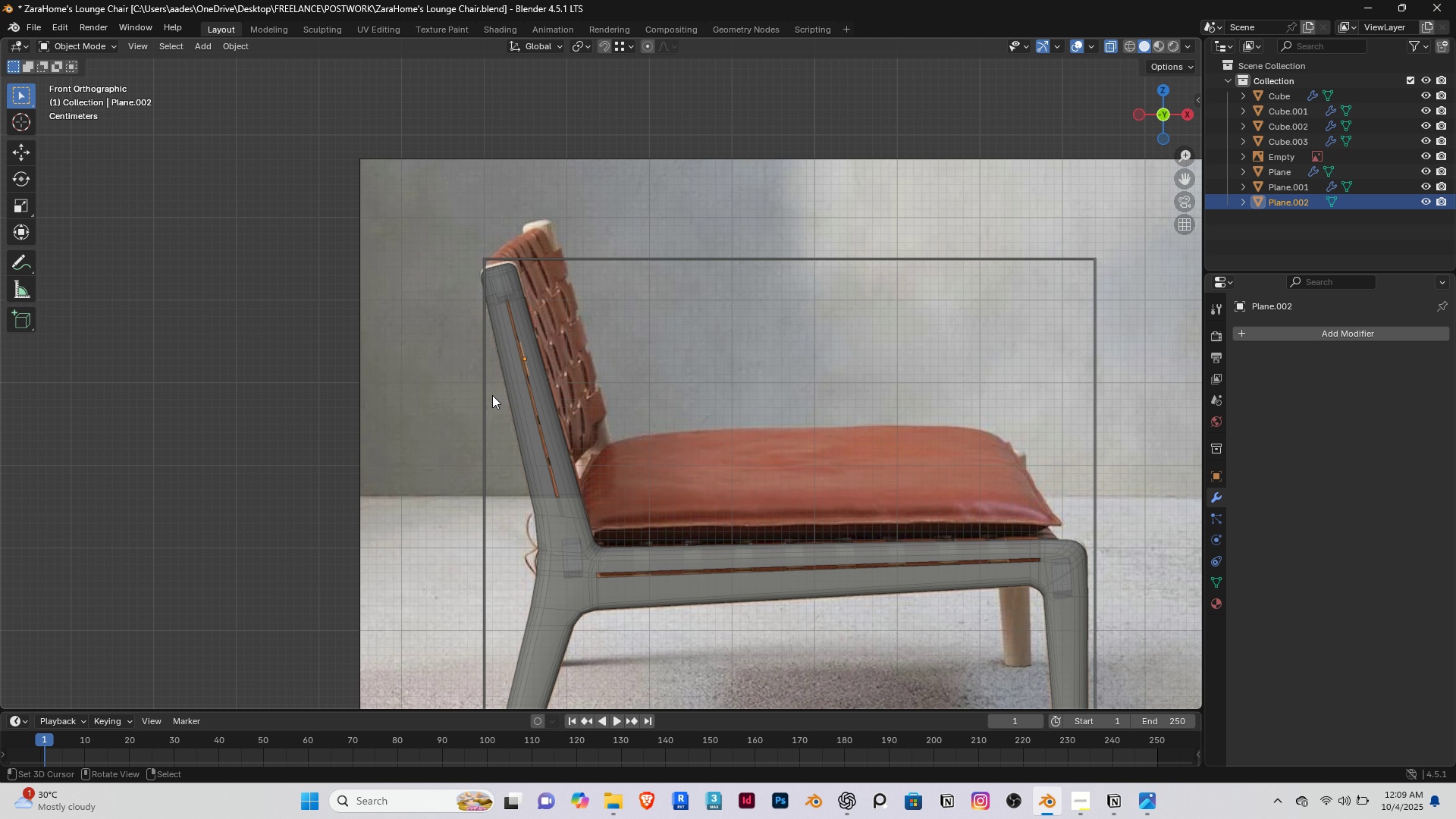 
scroll: coordinate [492, 395], scroll_direction: down, amount: 5.0
 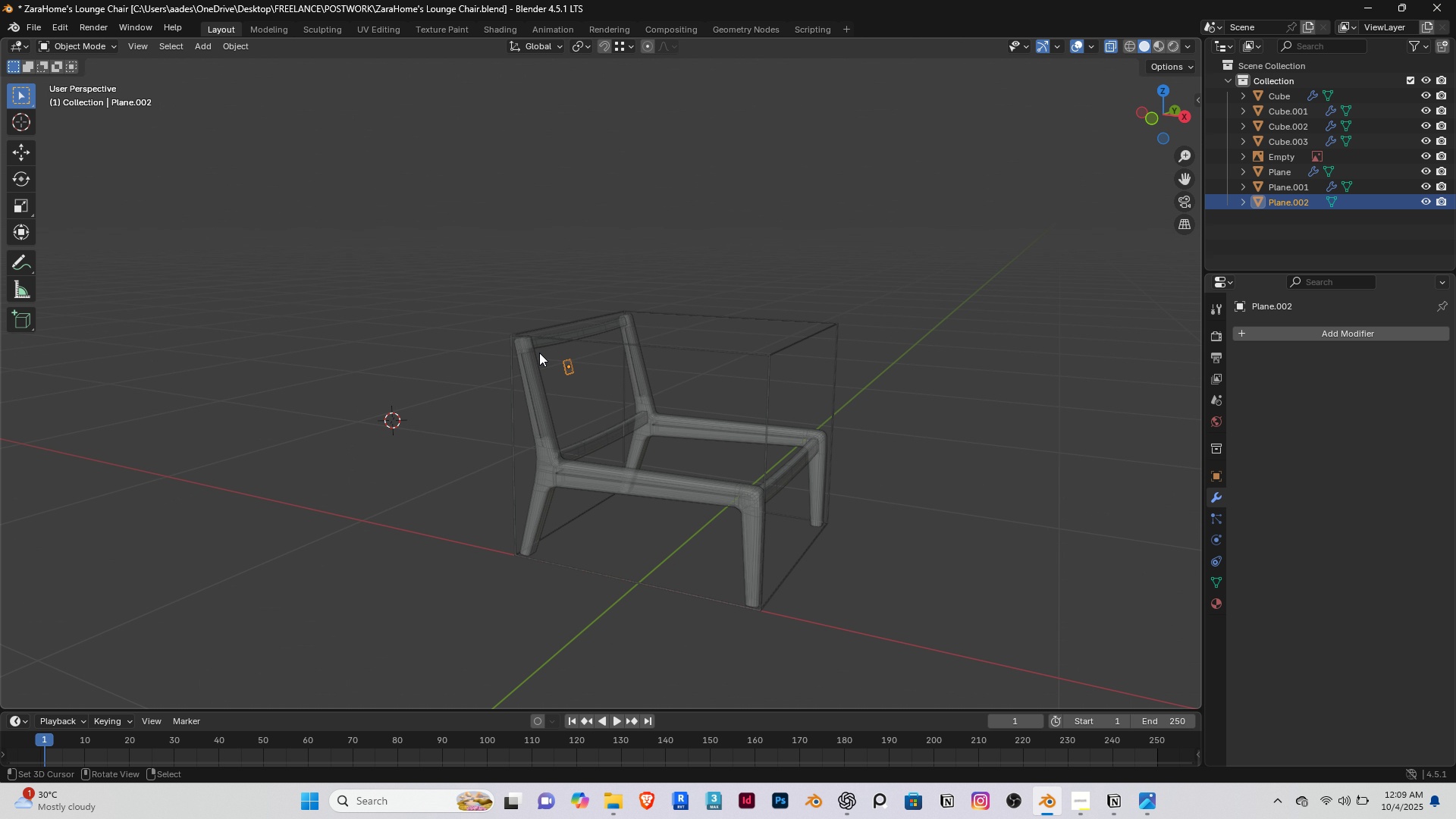 
scroll: coordinate [507, 362], scroll_direction: up, amount: 7.0
 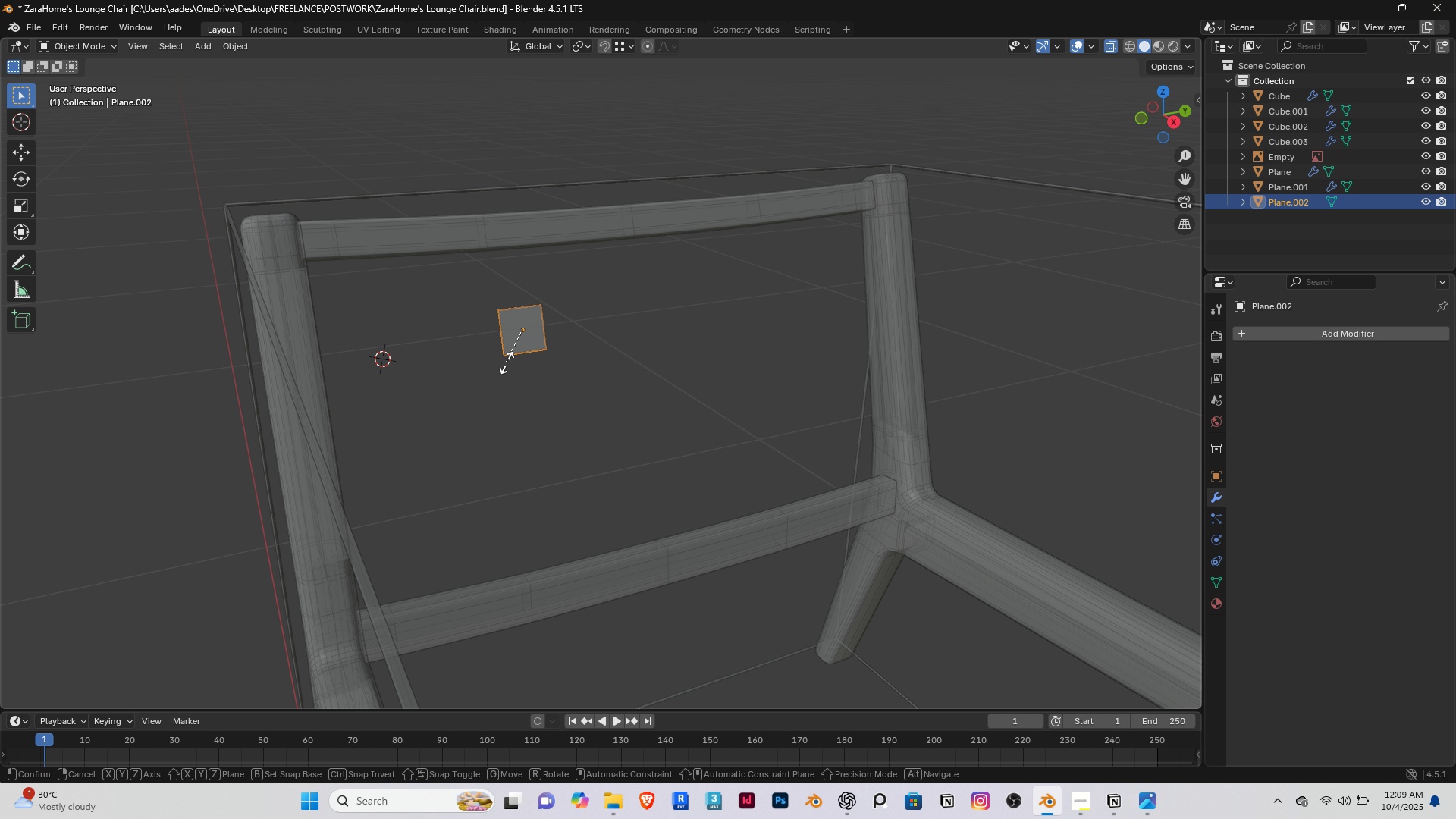 
type(syy)
 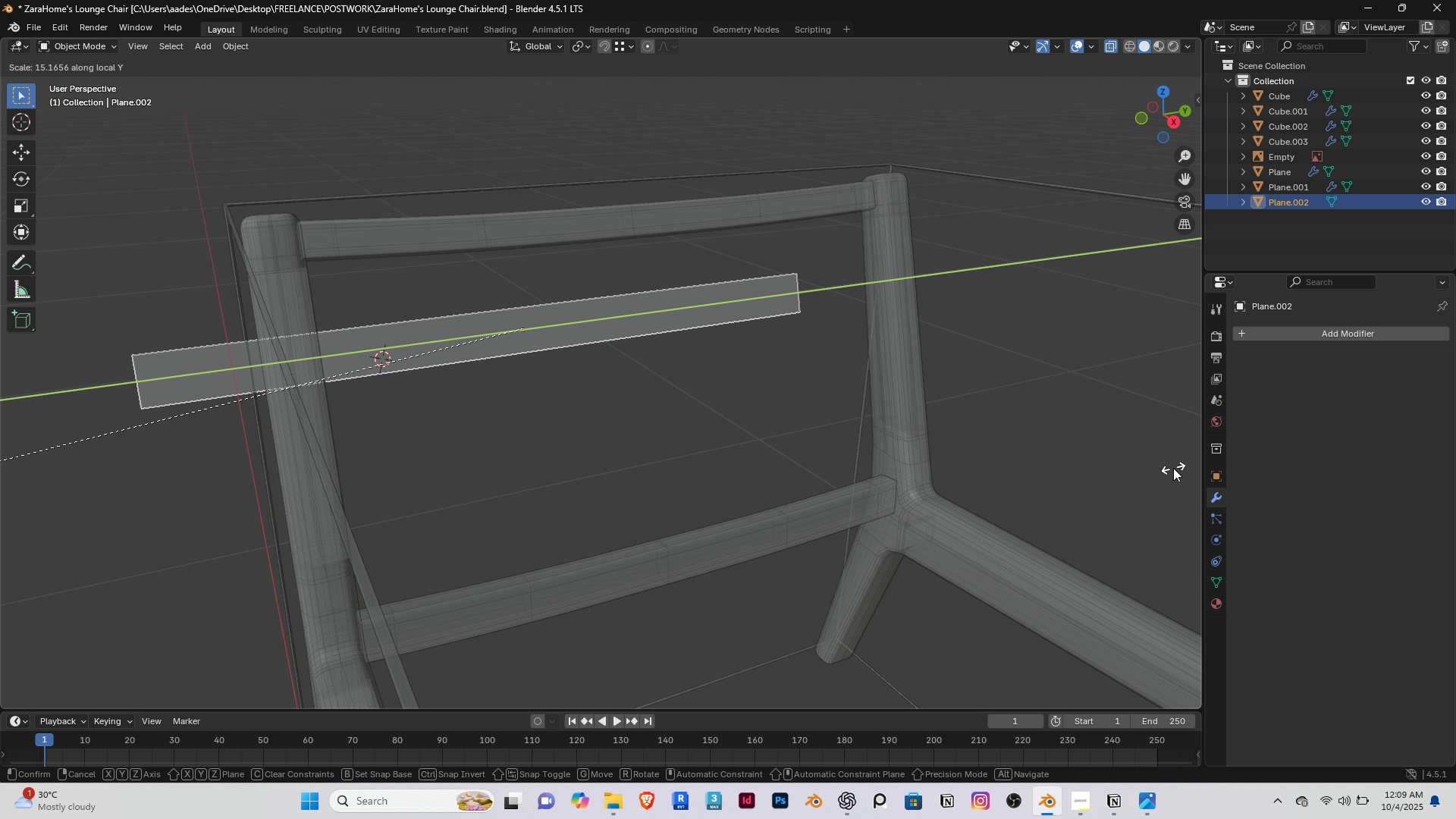 
left_click([1087, 494])
 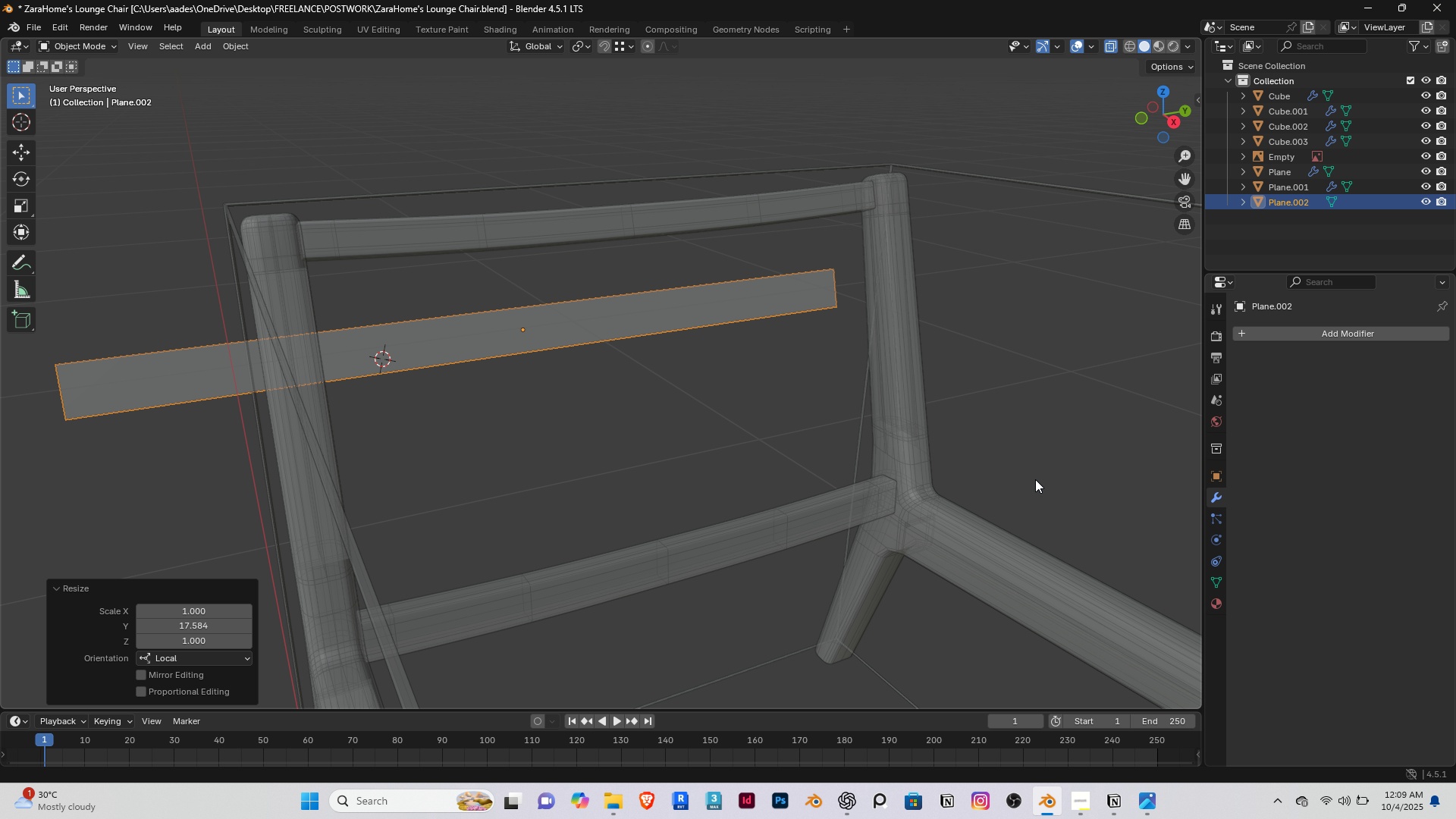 
type([Home]gy)
 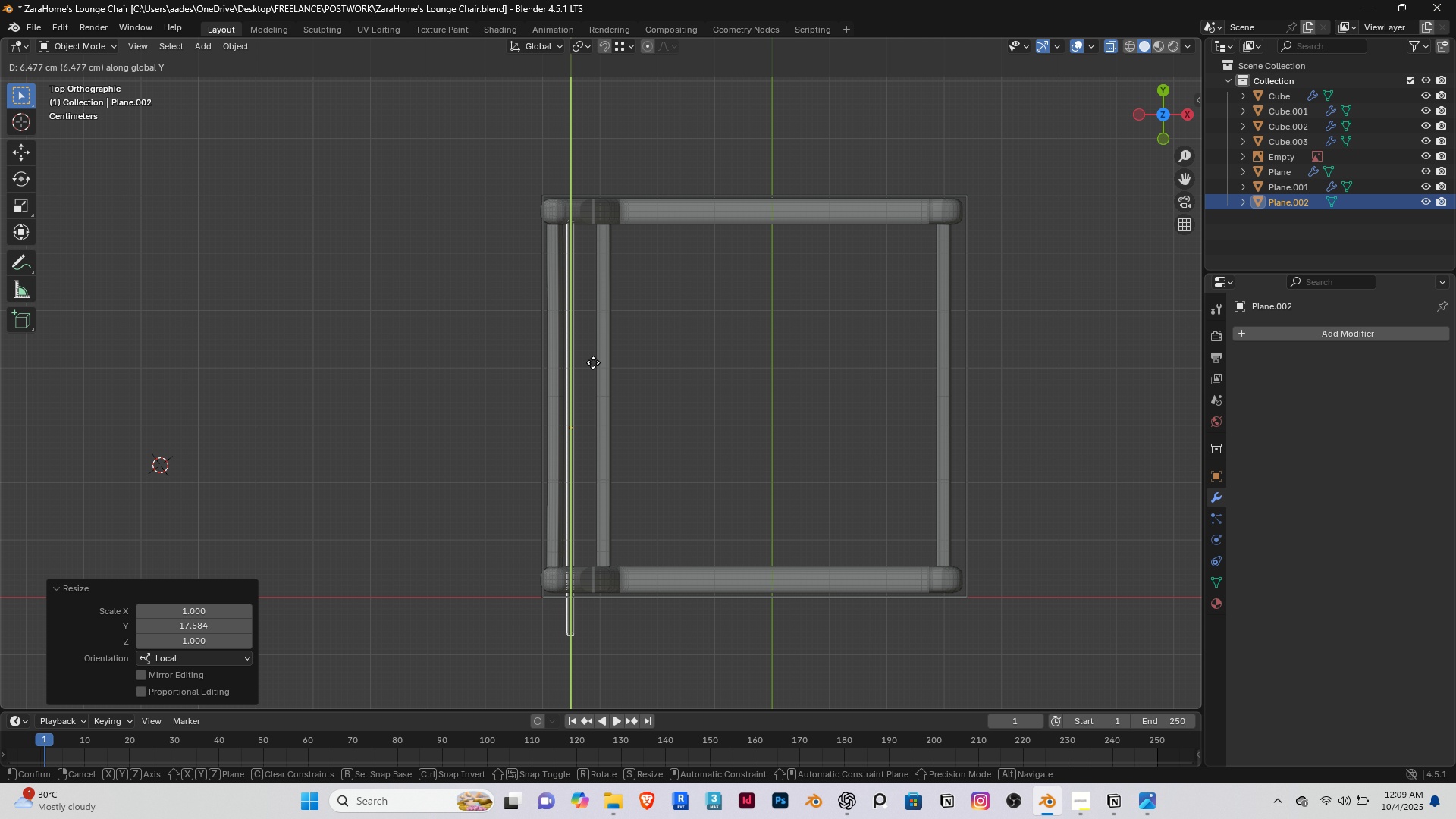 
scroll: coordinate [911, 426], scroll_direction: down, amount: 4.0
 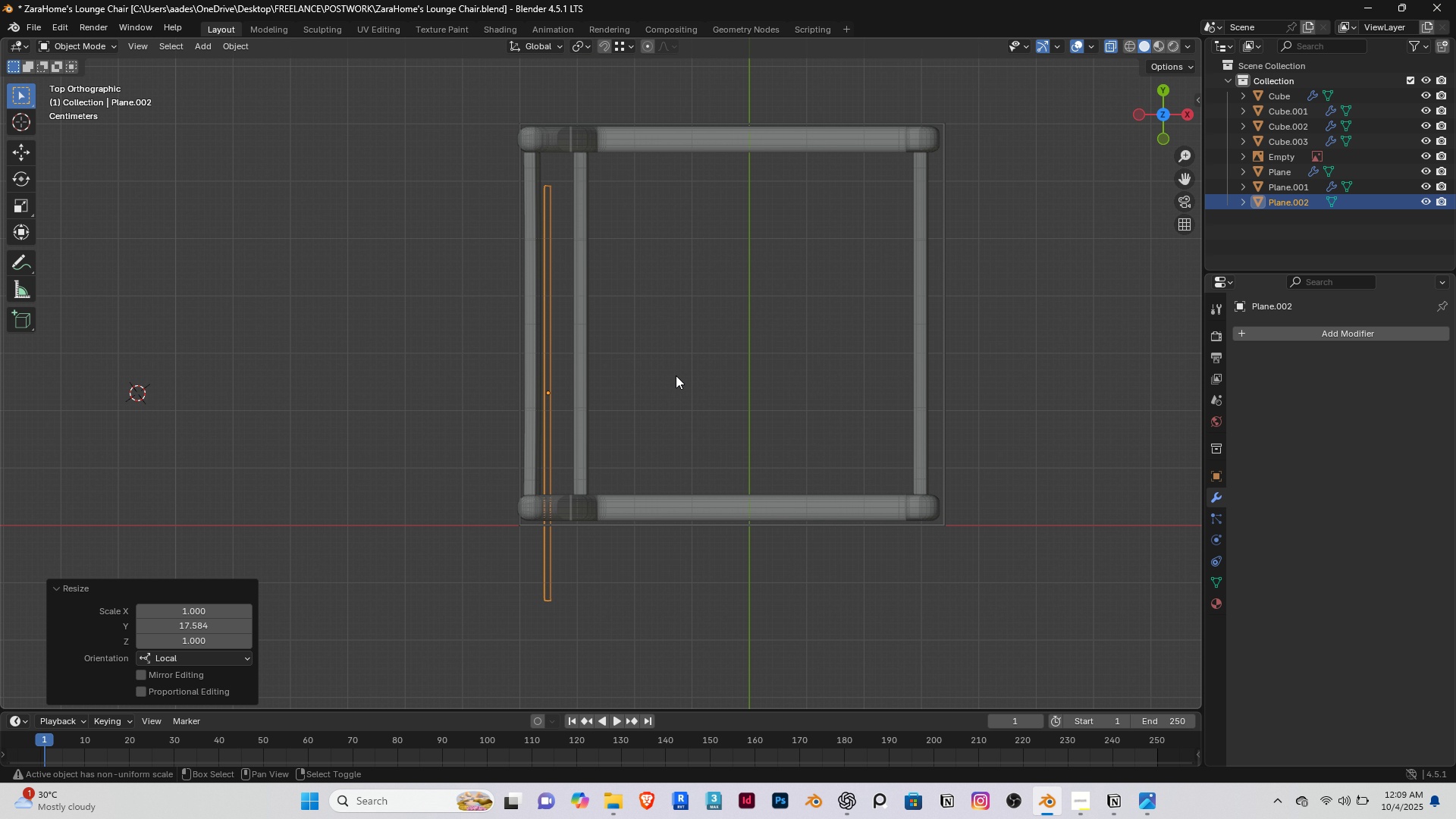 
left_click([589, 339])
 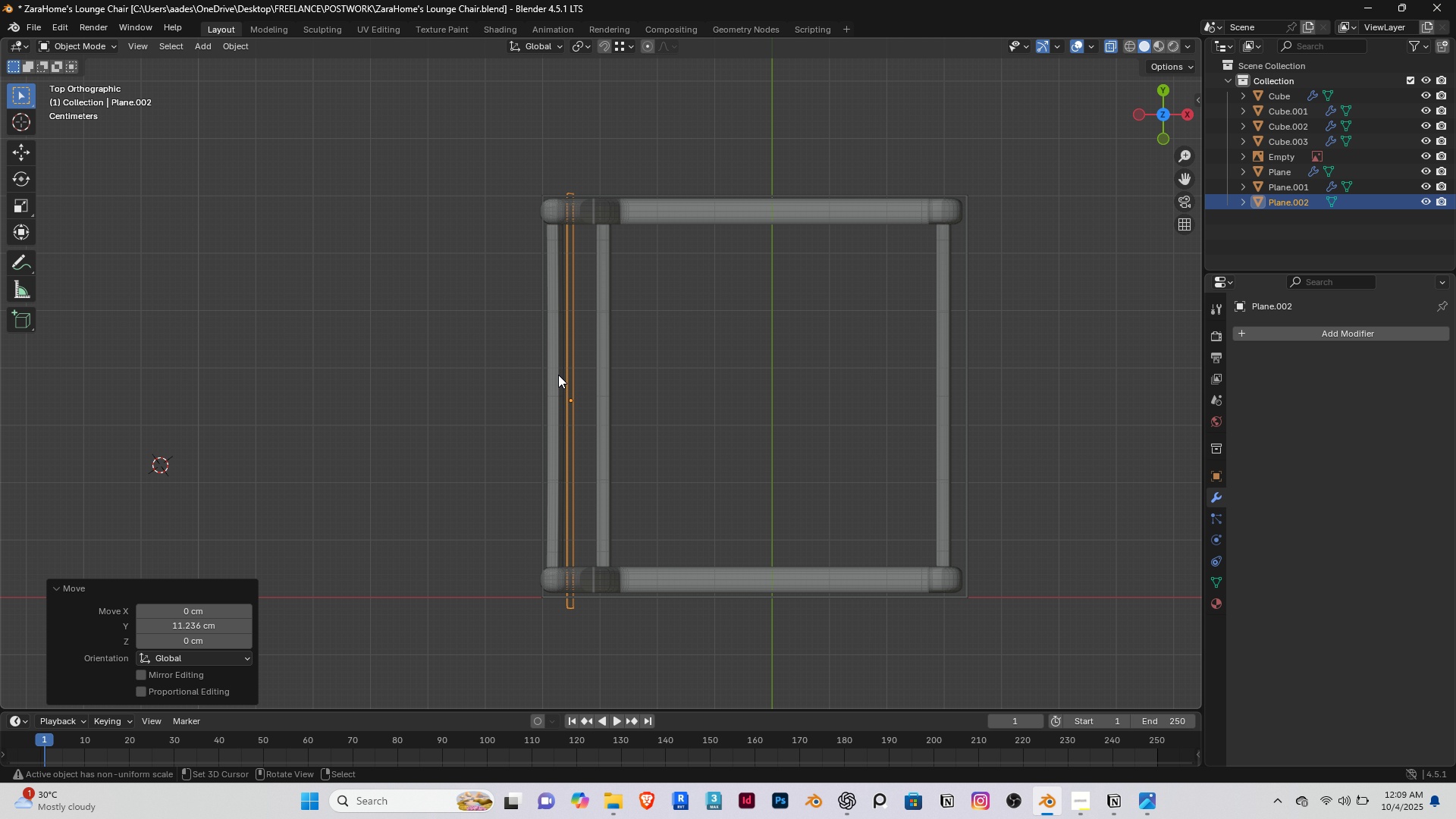 
scroll: coordinate [558, 375], scroll_direction: down, amount: 2.0
 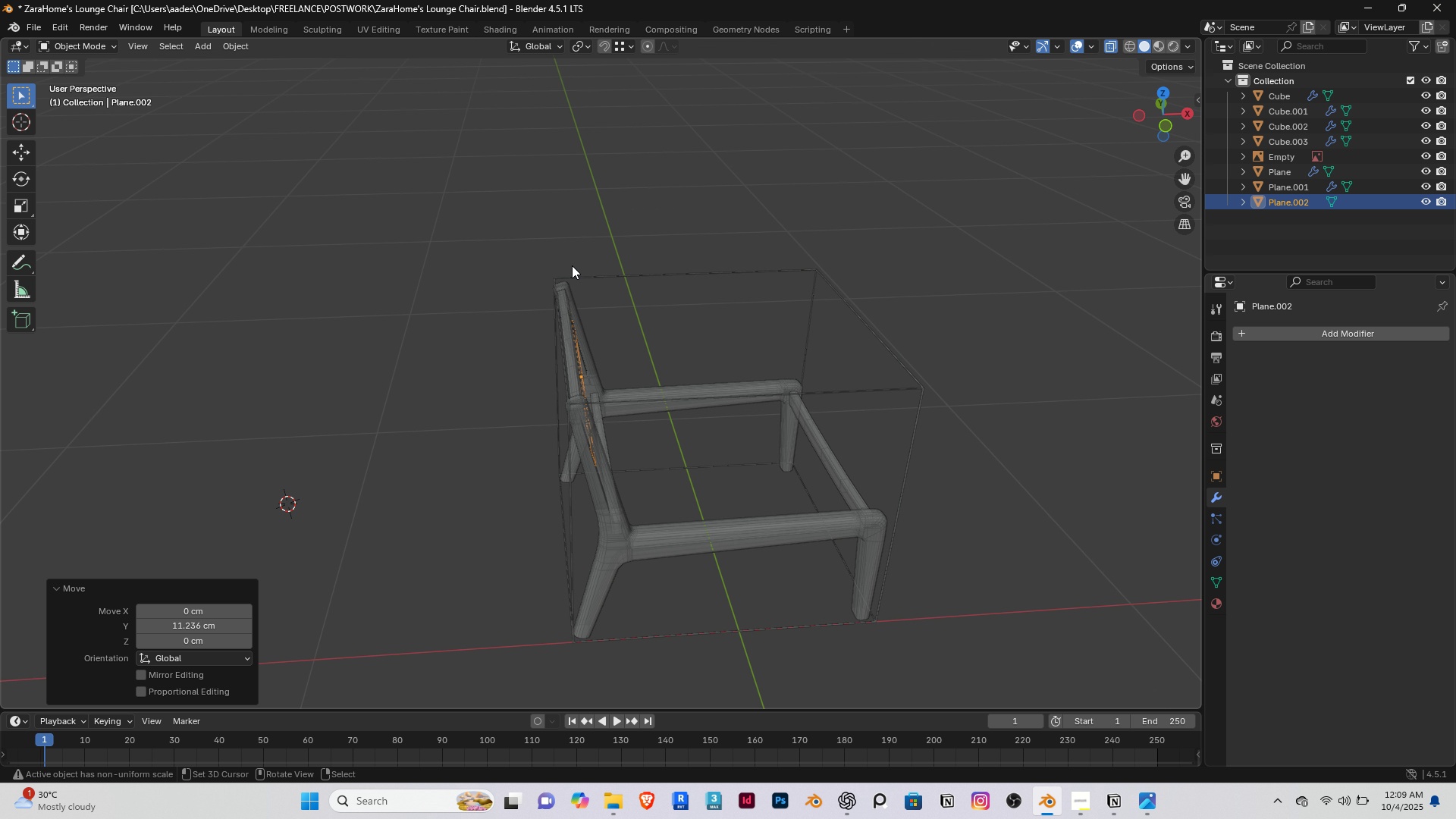 
scroll: coordinate [593, 422], scroll_direction: up, amount: 3.0
 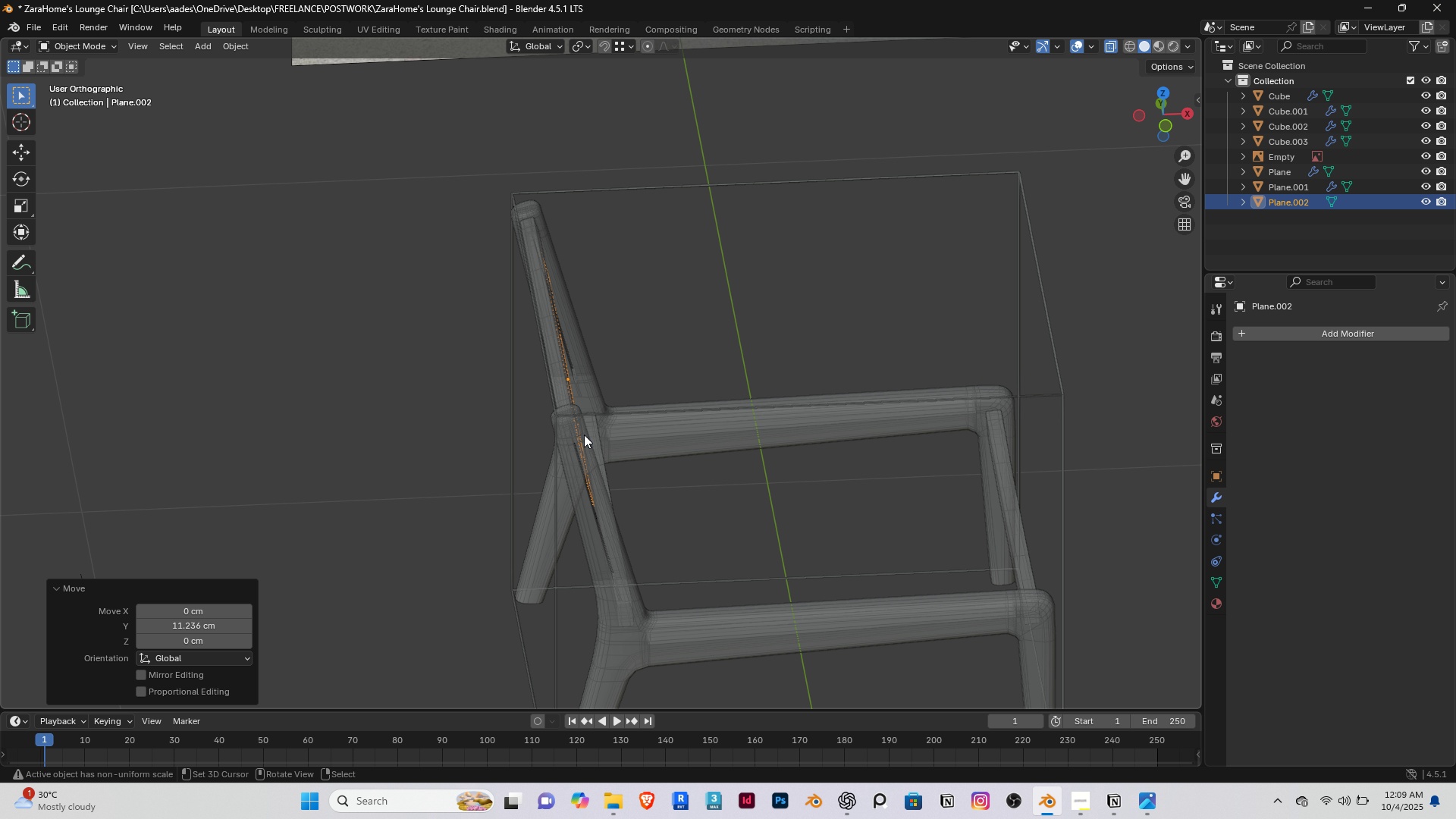 
key(End)
 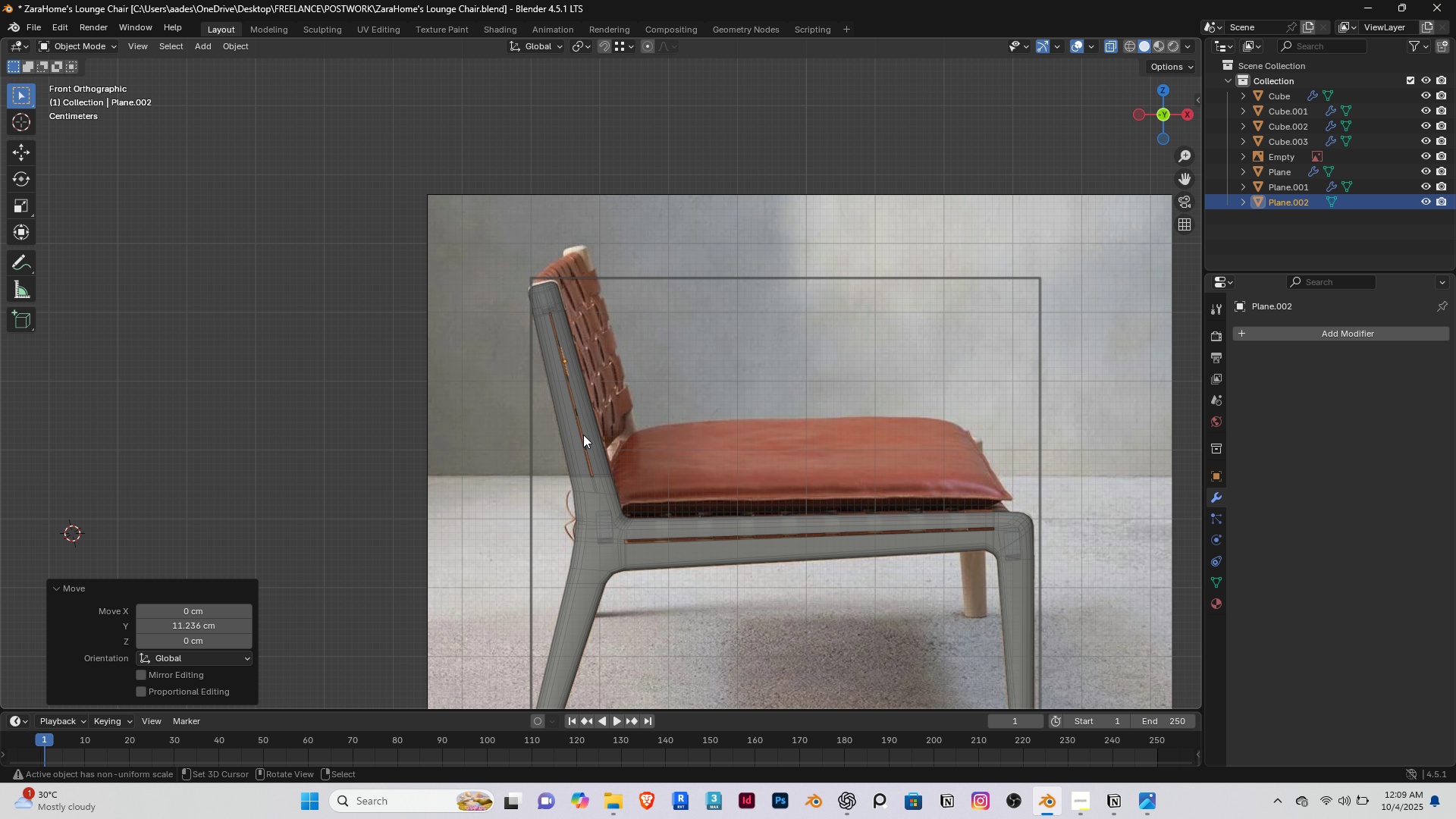 
scroll: coordinate [583, 435], scroll_direction: up, amount: 4.0
 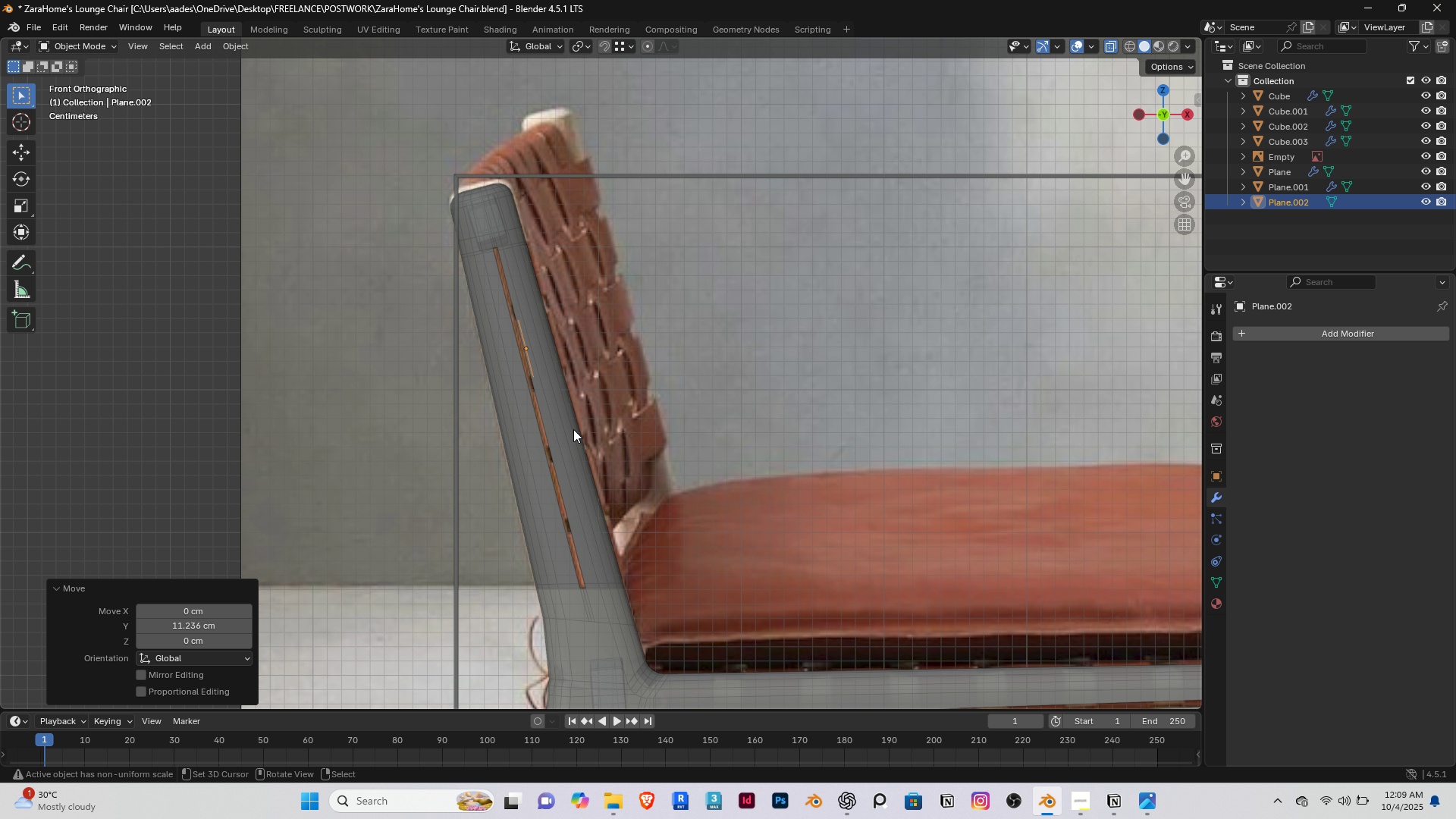 
key(PageDown)
 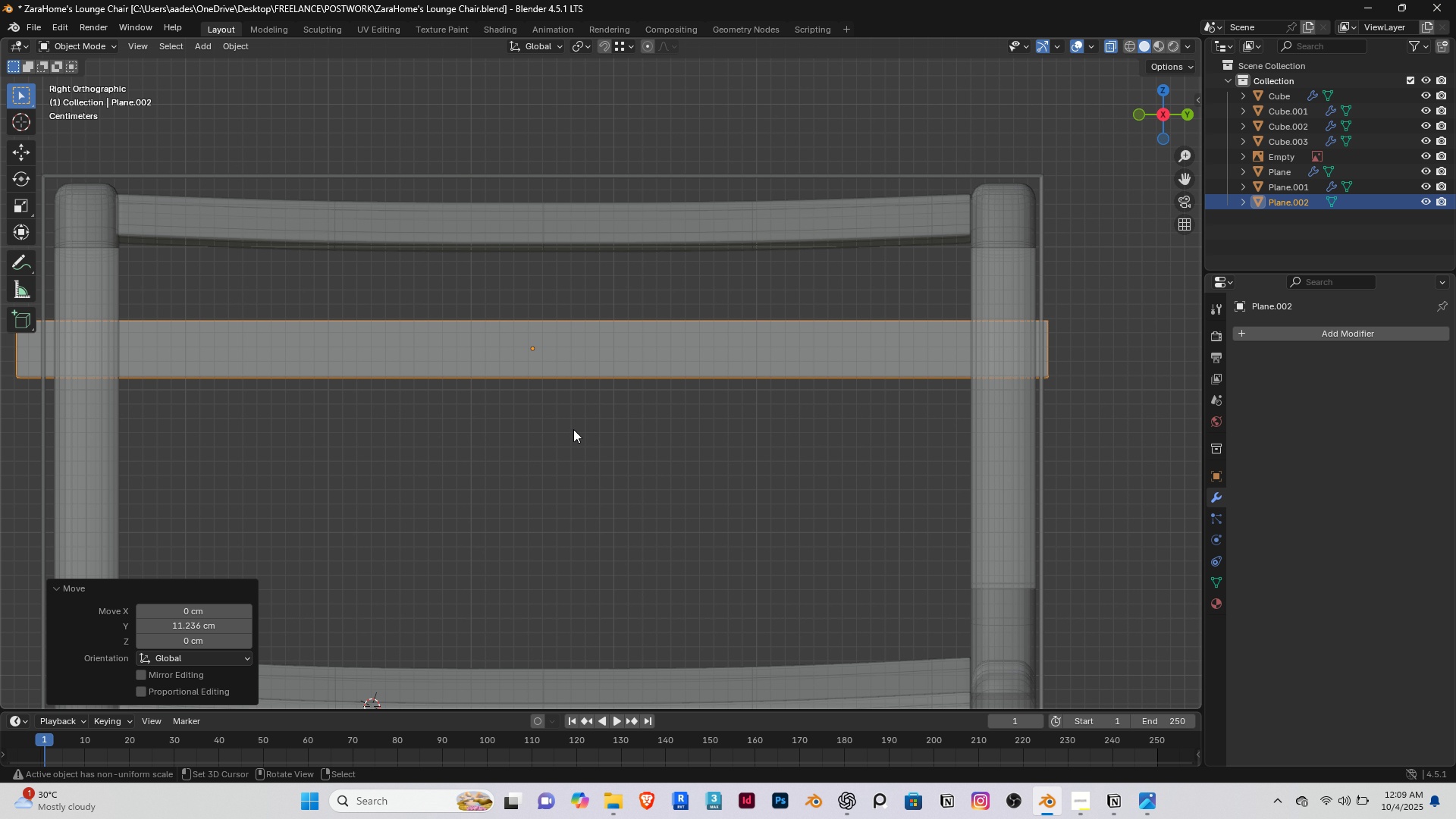 
scroll: coordinate [573, 429], scroll_direction: down, amount: 3.0
 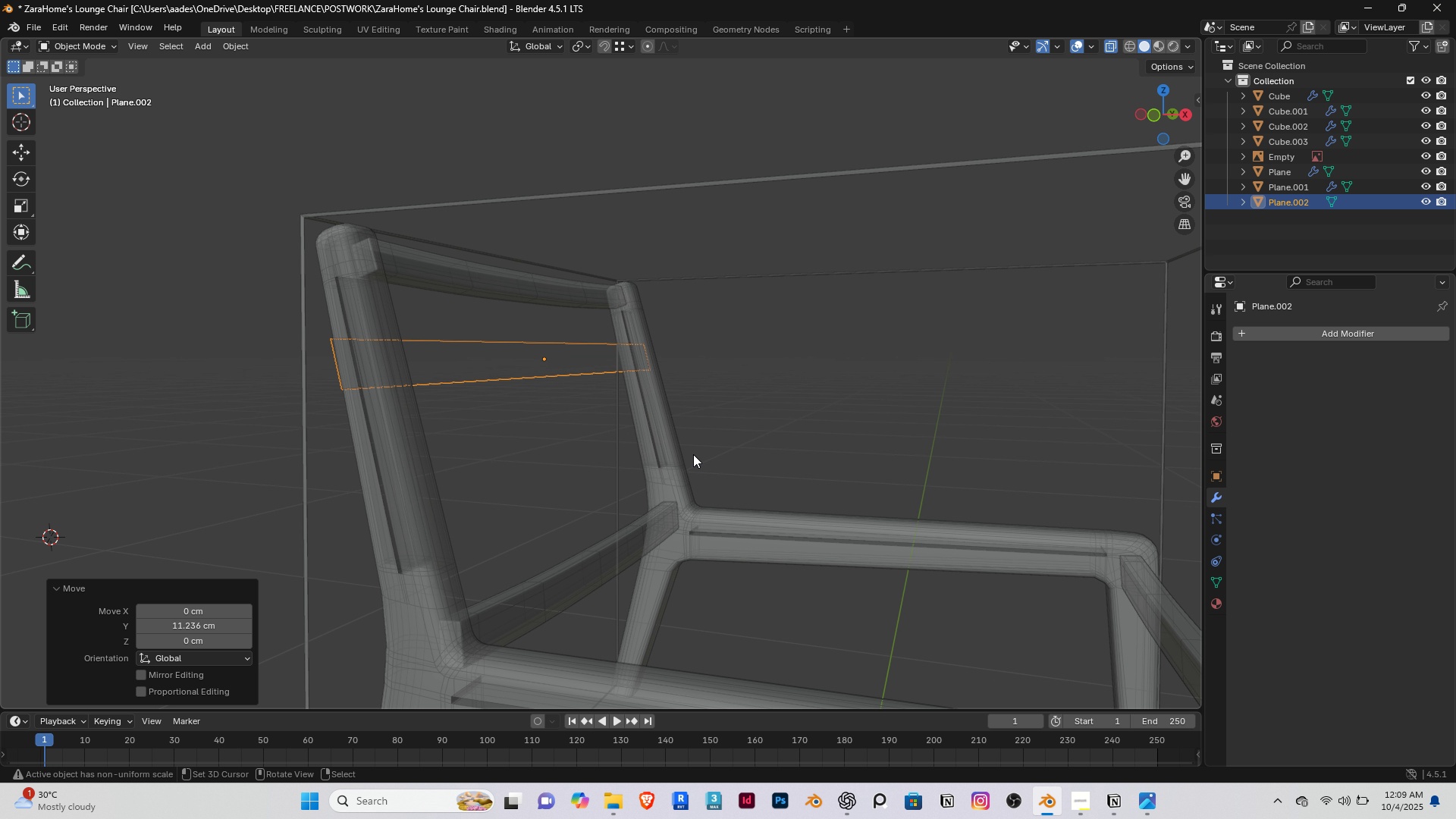 
scroll: coordinate [449, 359], scroll_direction: up, amount: 1.0
 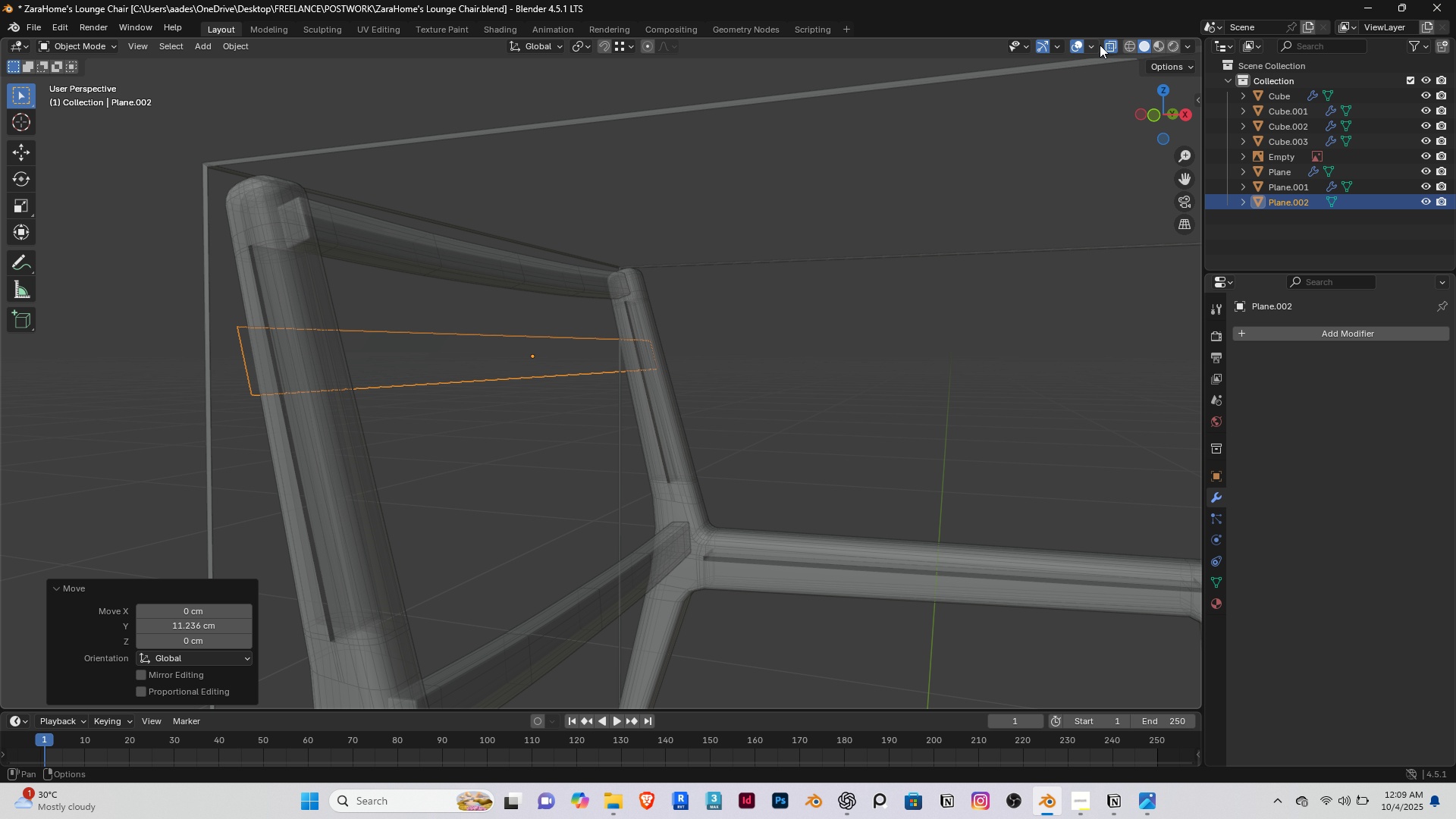 
left_click([1113, 45])
 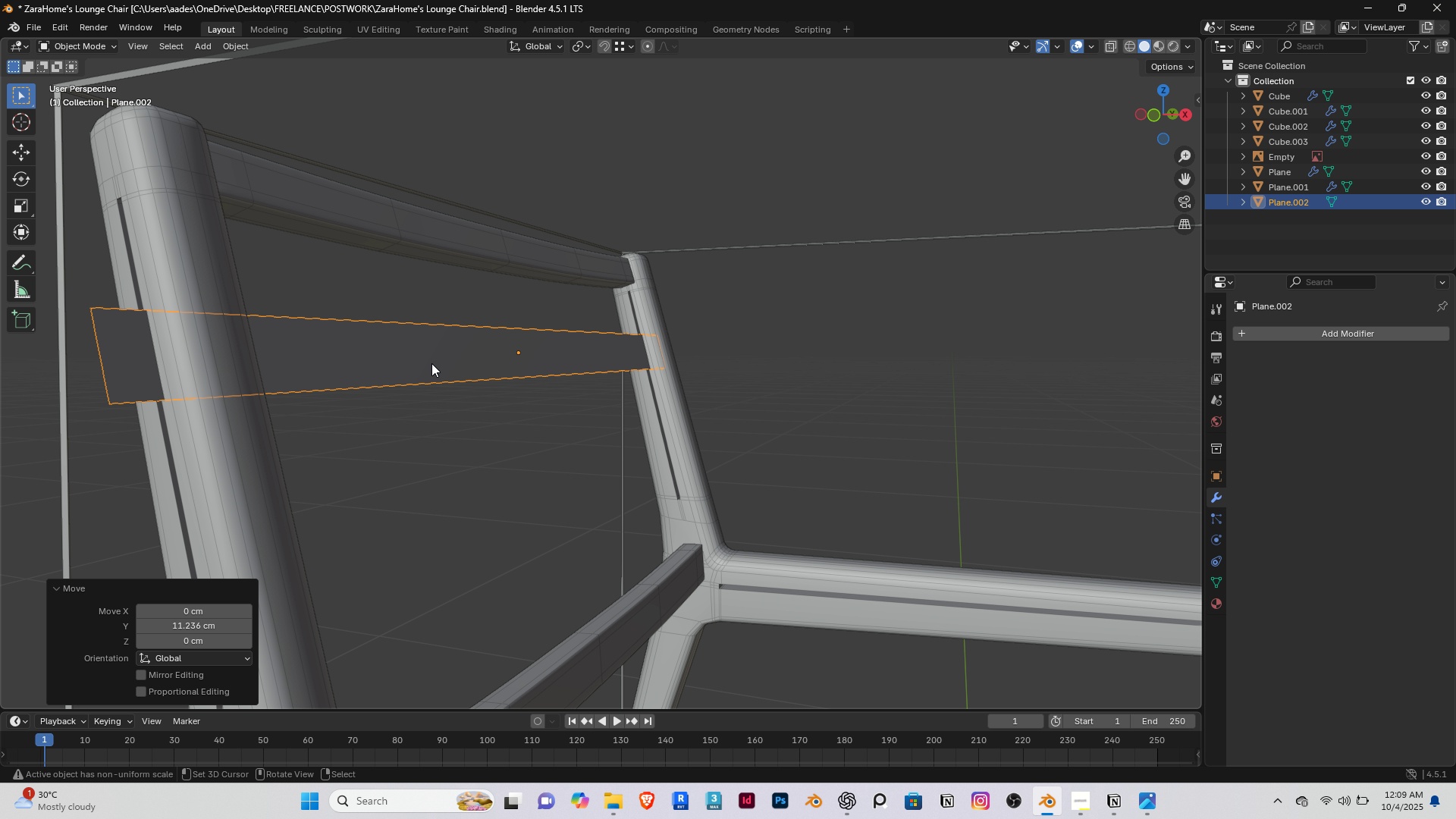 
scroll: coordinate [431, 363], scroll_direction: up, amount: 2.0
 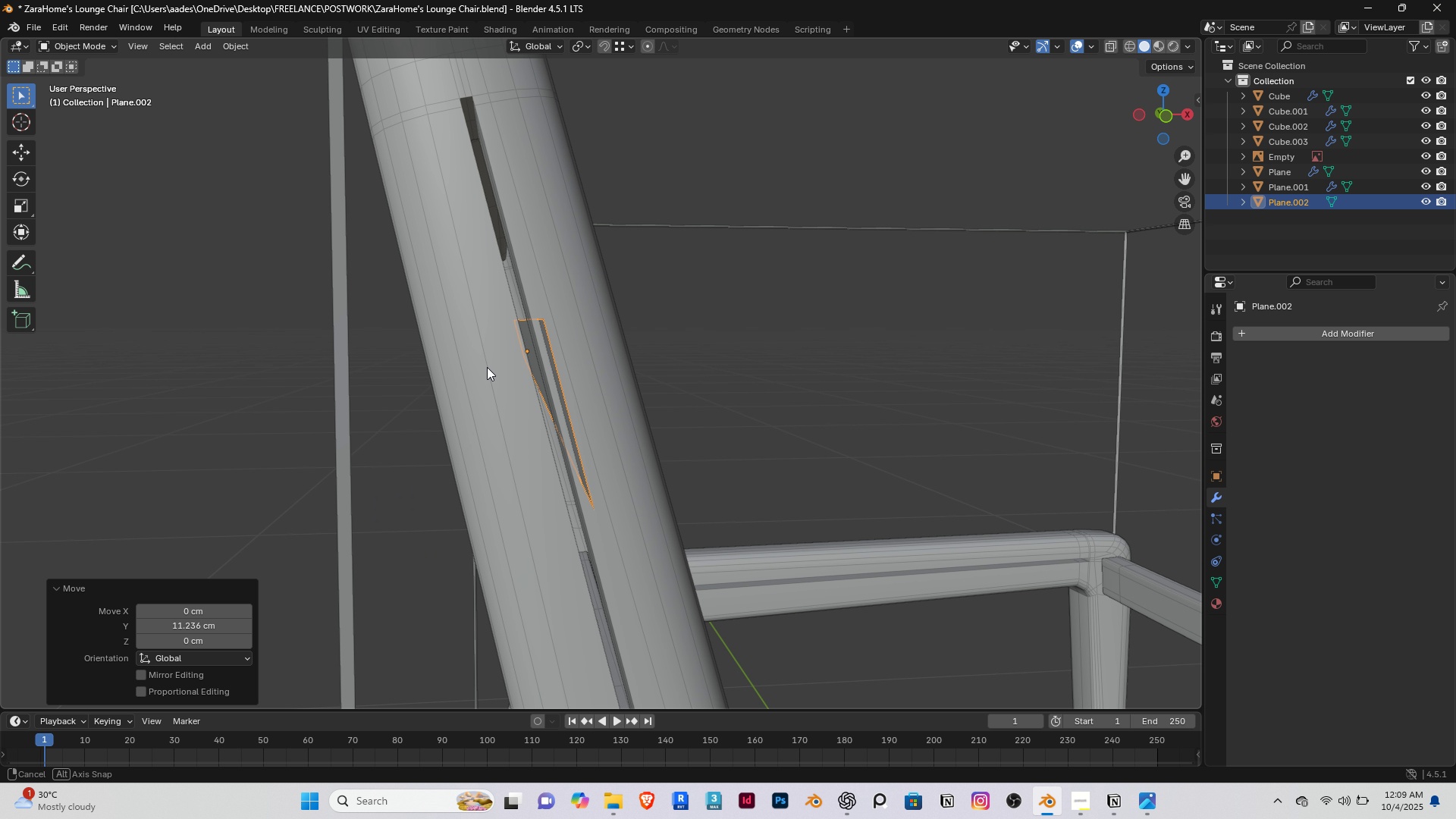 
double_click([487, 367])
 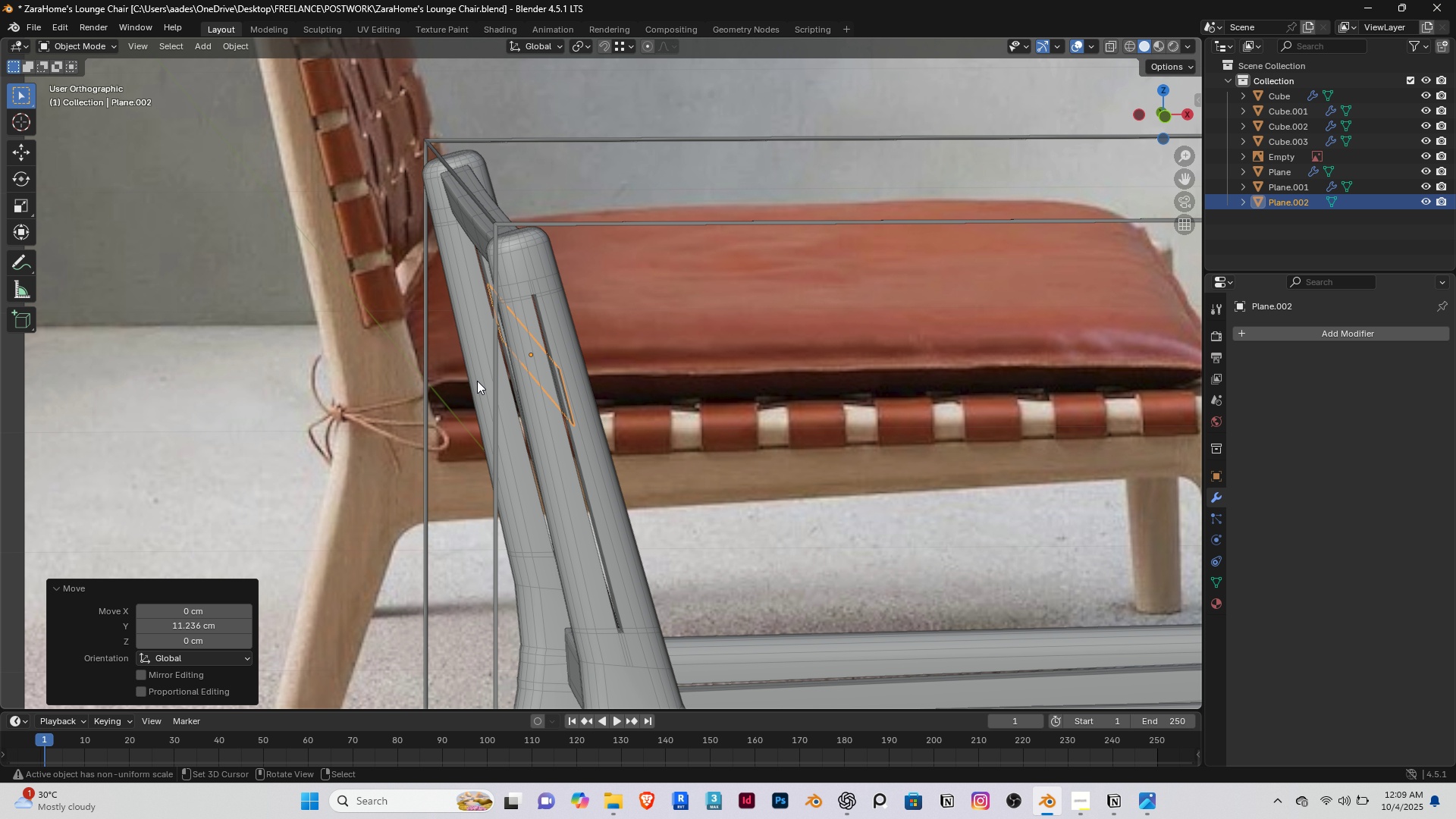 
type([End]gx)
 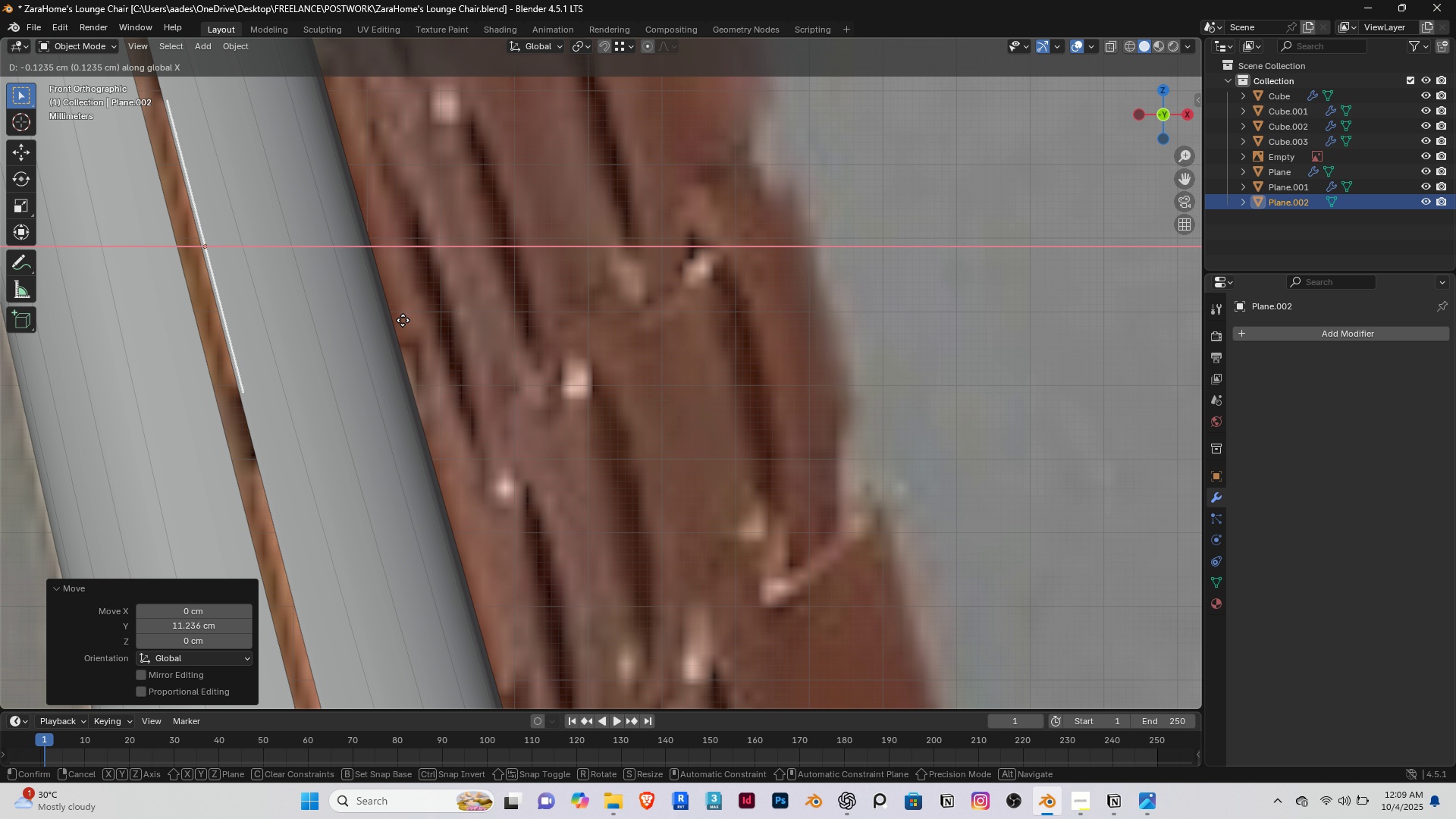 
scroll: coordinate [414, 319], scroll_direction: up, amount: 9.0
 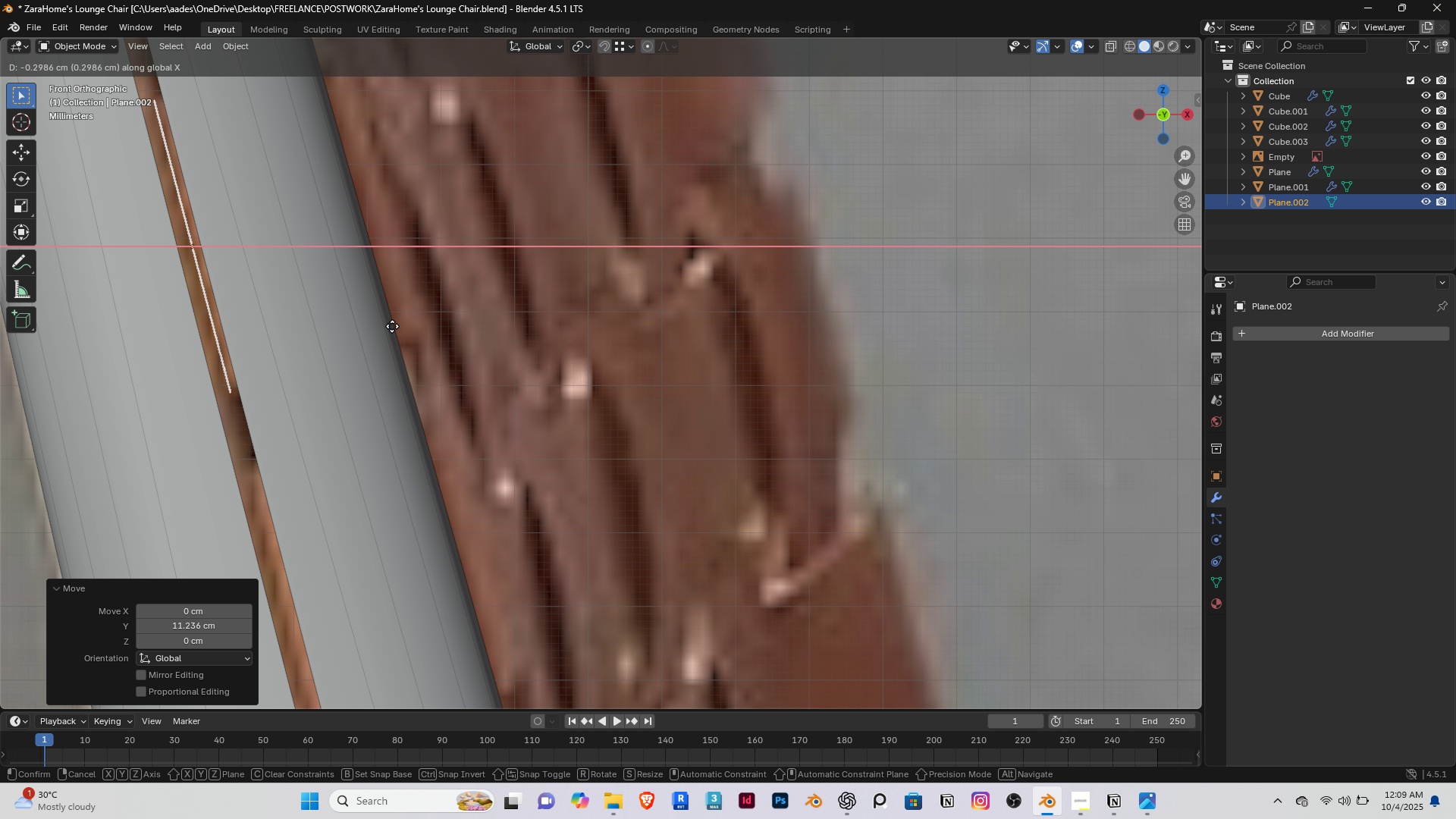 
left_click([391, 326])
 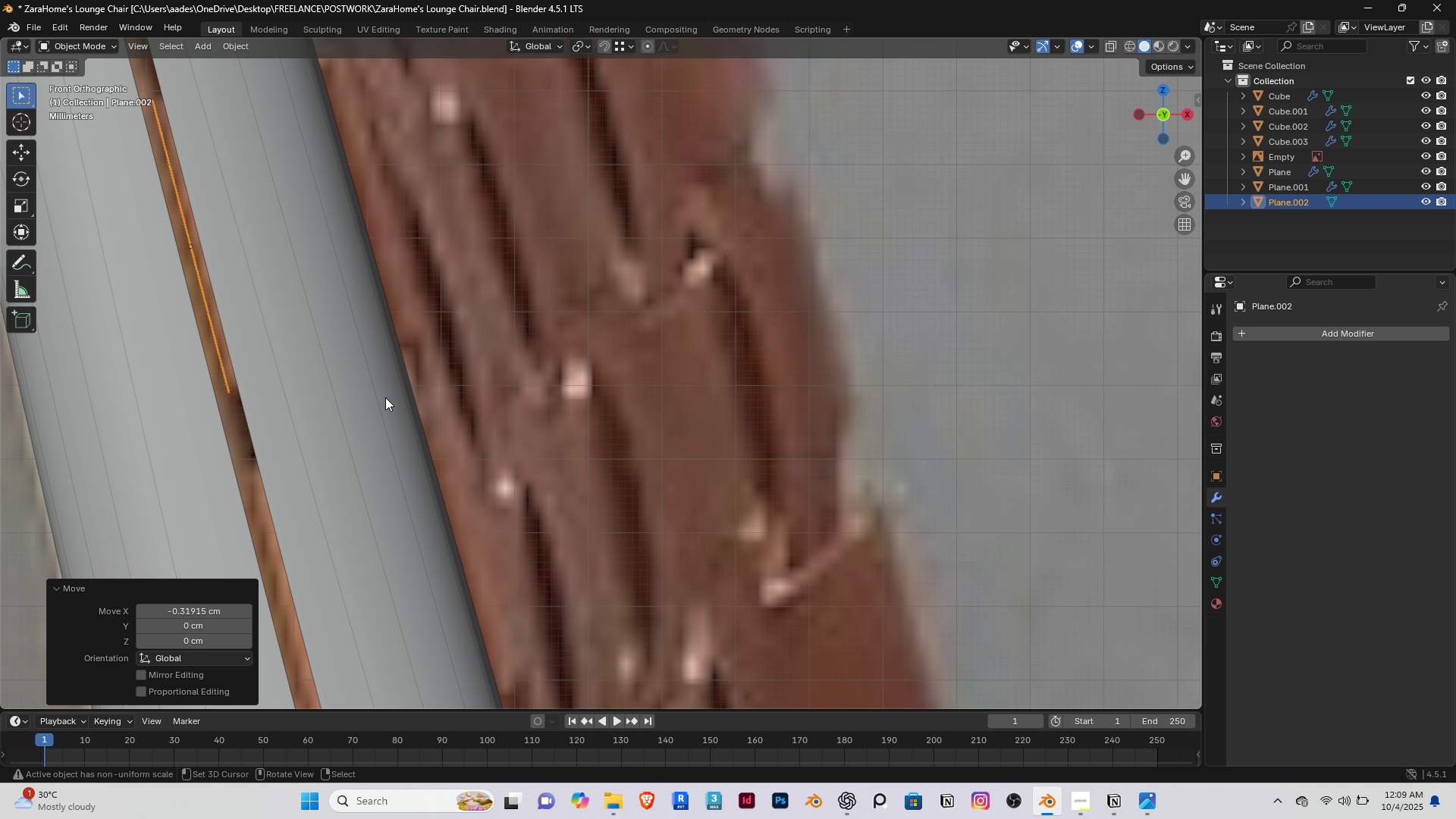 
scroll: coordinate [391, 414], scroll_direction: down, amount: 9.0
 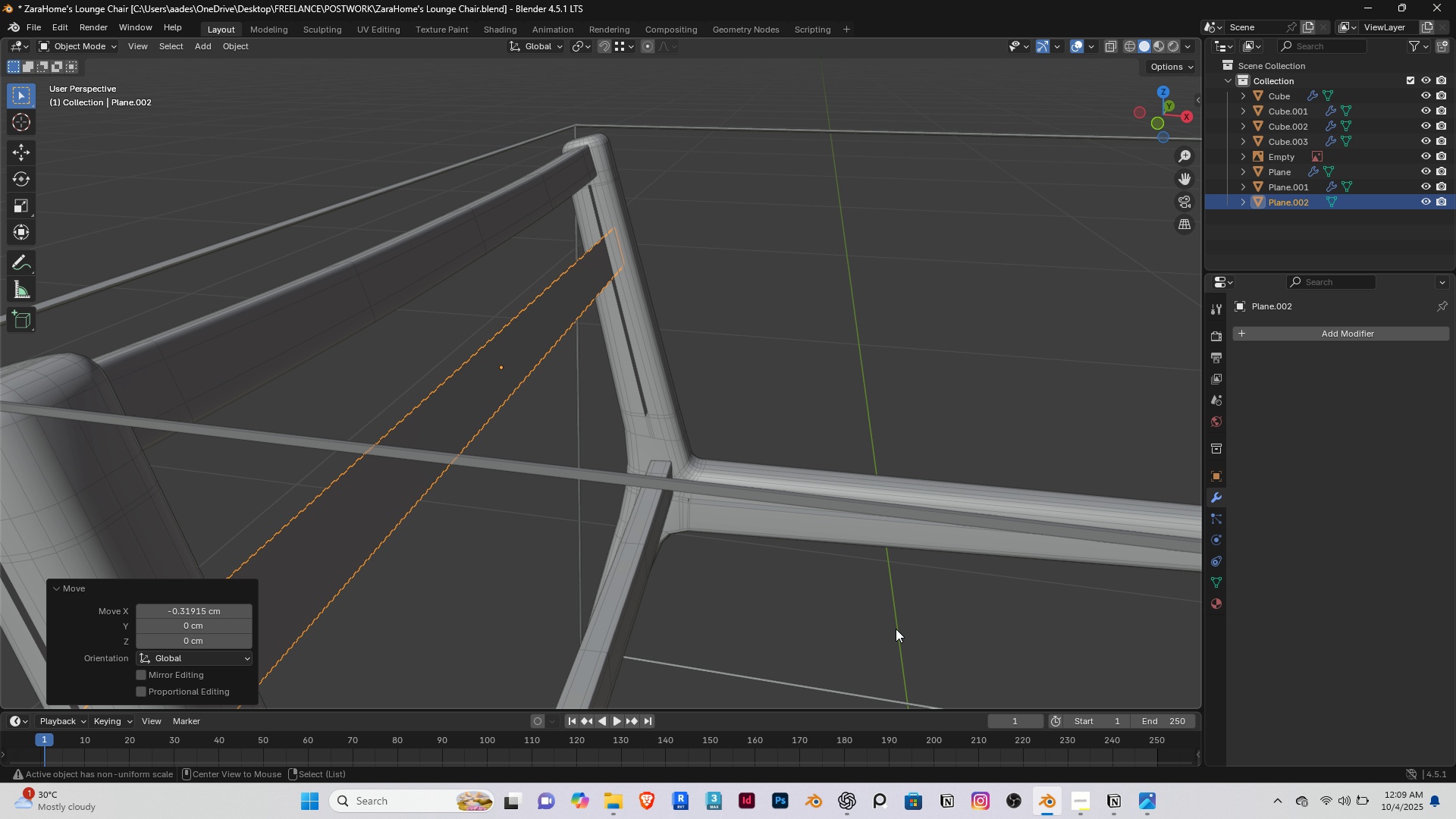 
key(Alt+AltRight)
 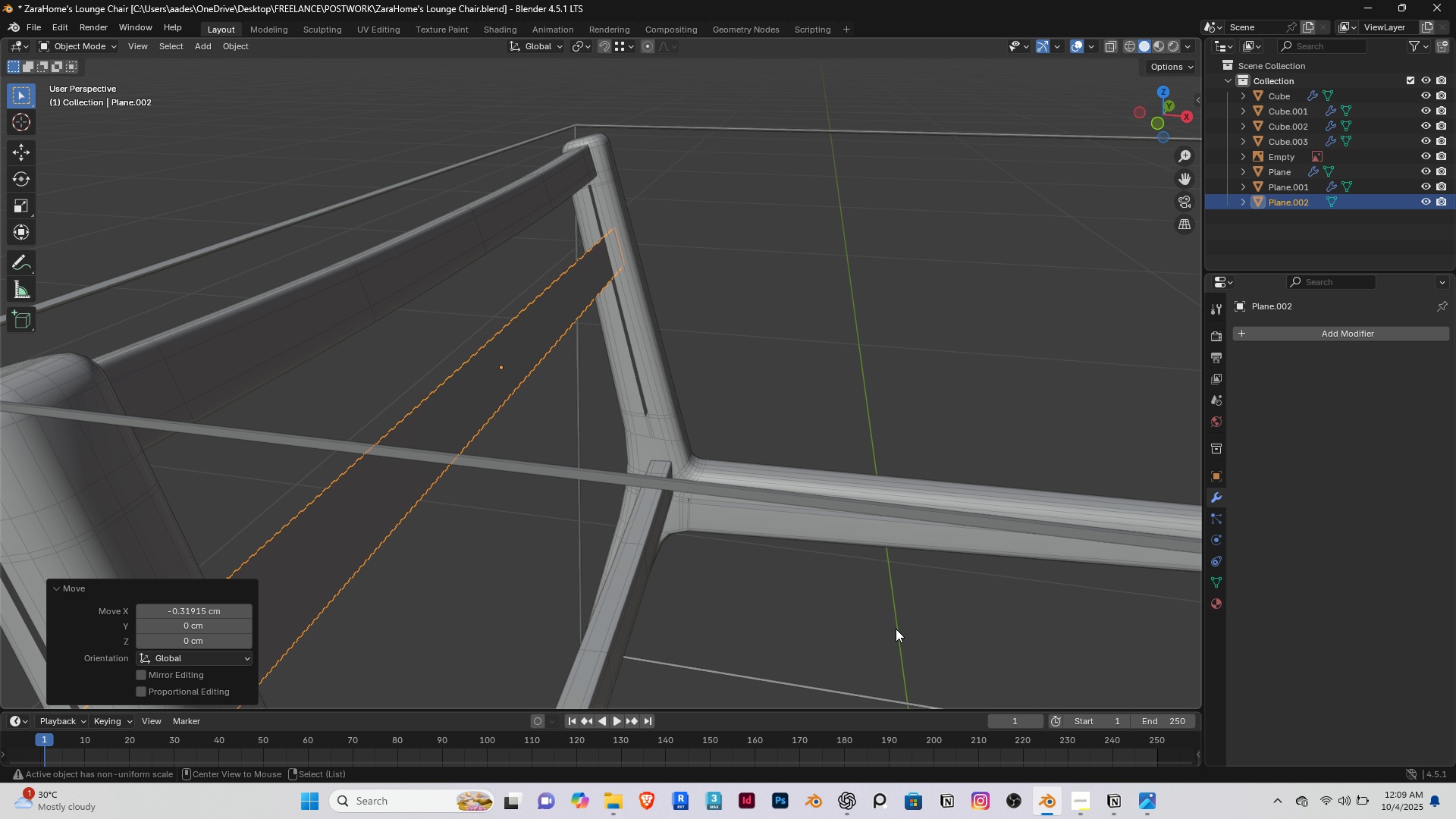 
key(Alt+Space)
 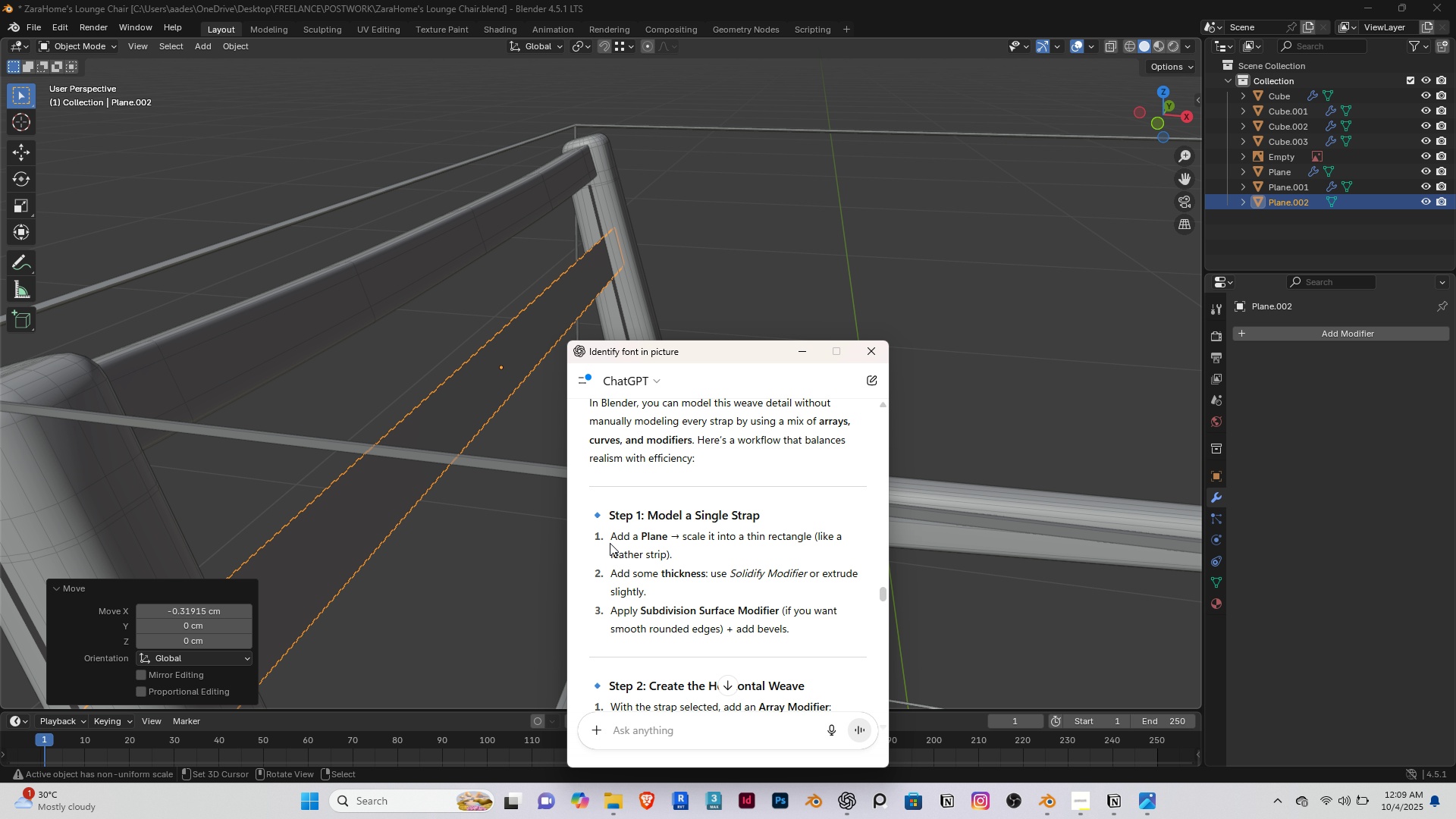 
scroll: coordinate [638, 534], scroll_direction: down, amount: 1.0
 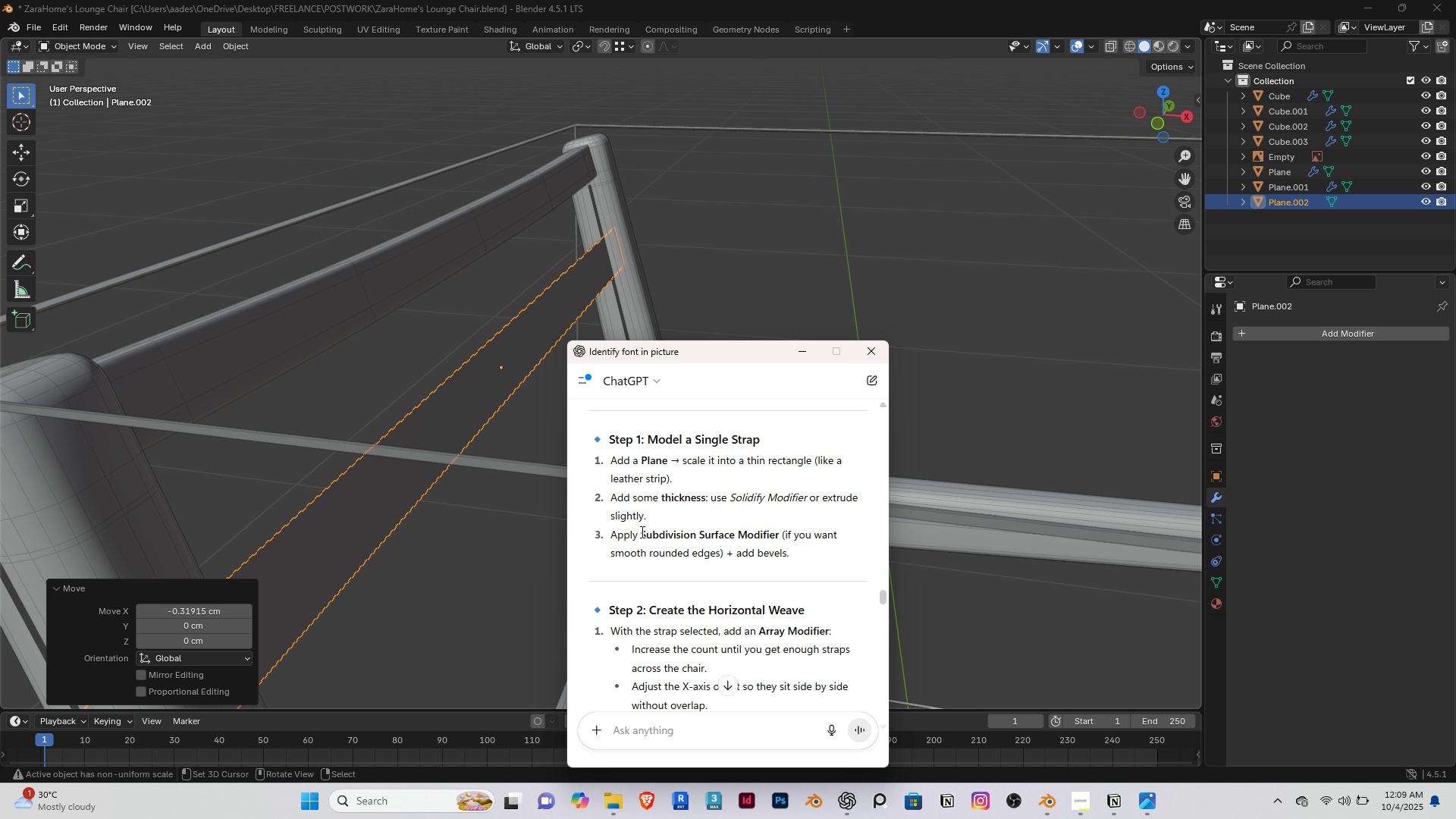 
wait(10.53)
 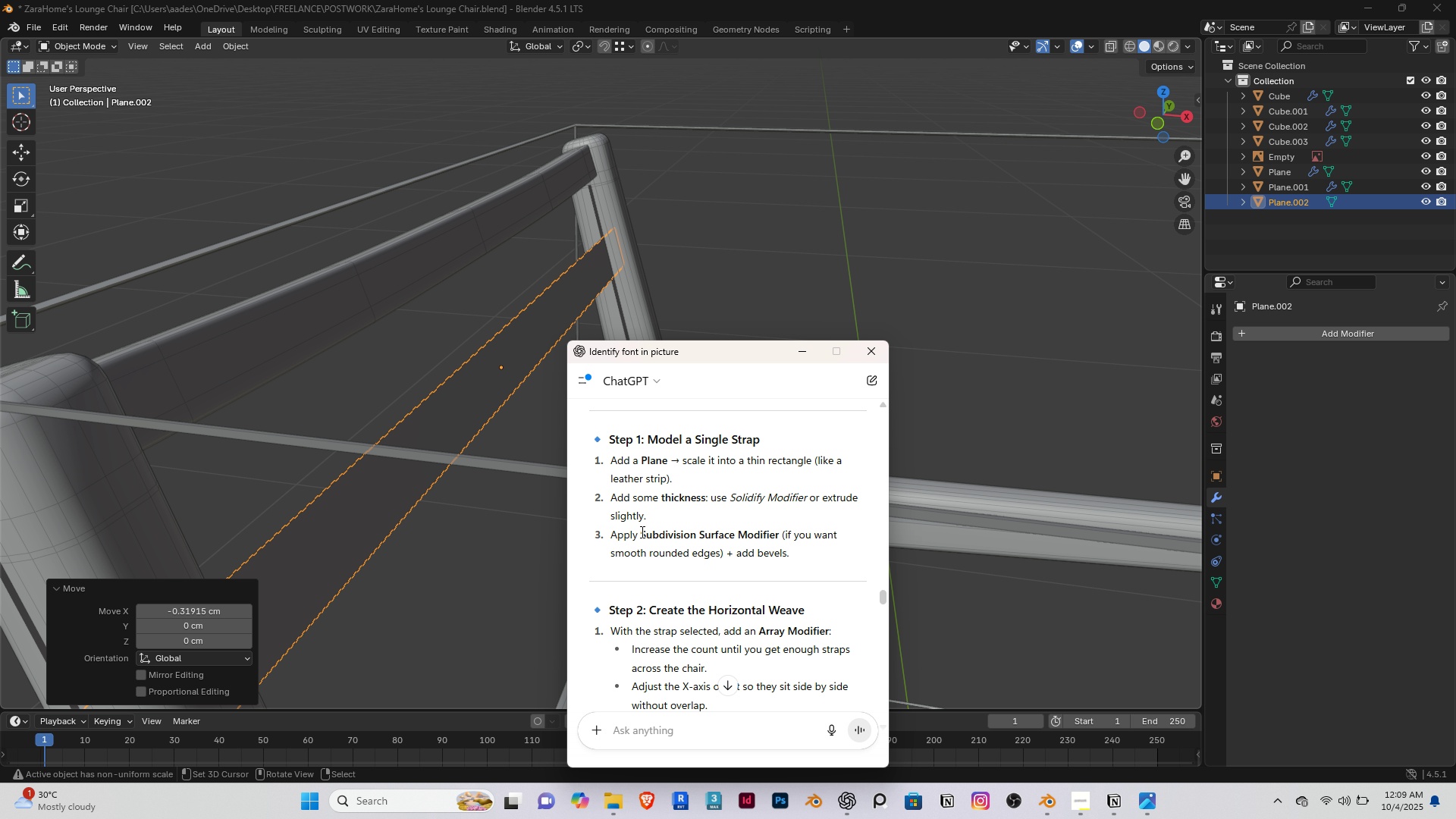 
left_click([798, 353])
 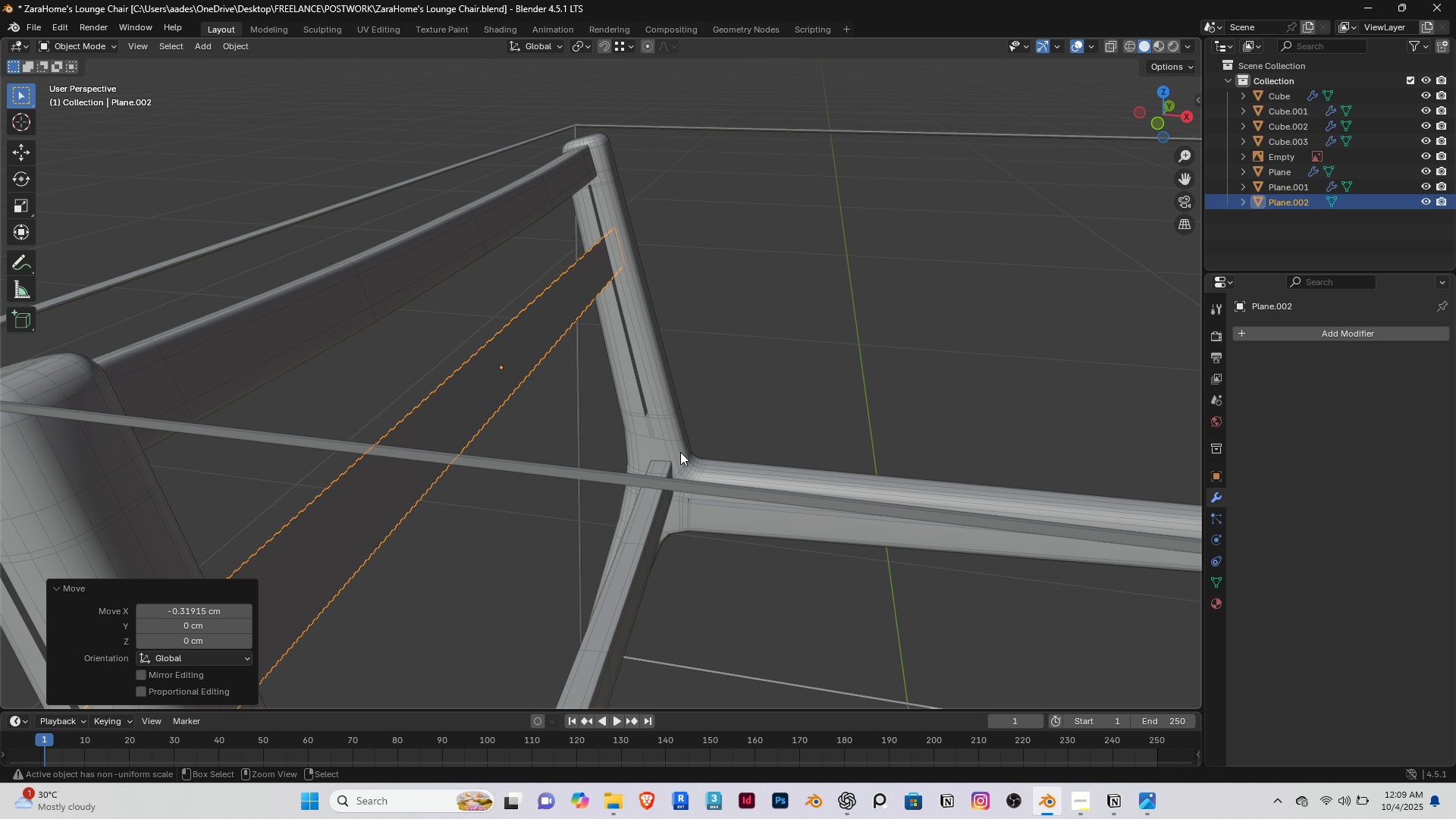 
key(Control+1)
 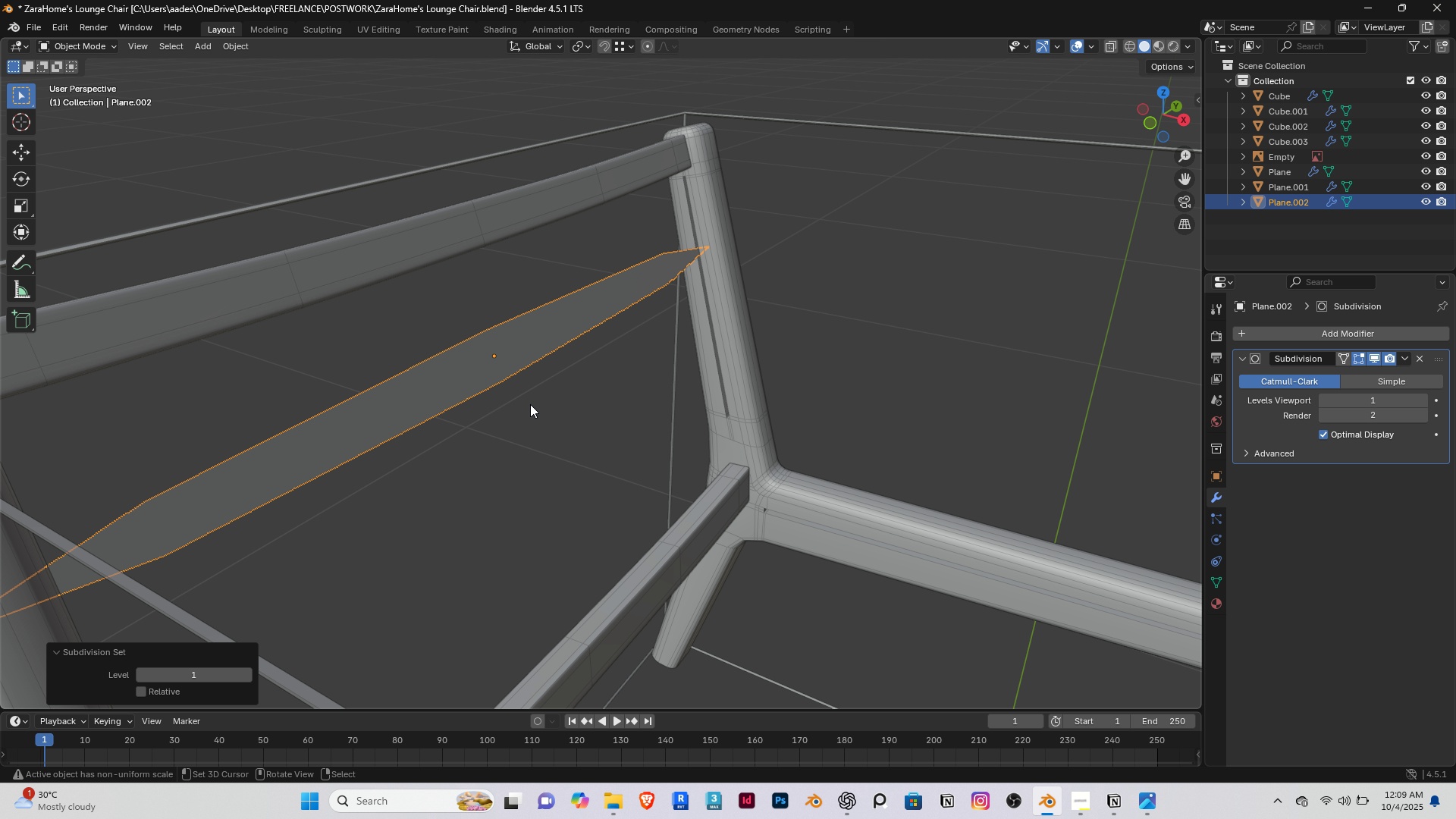 
key(Tab)
 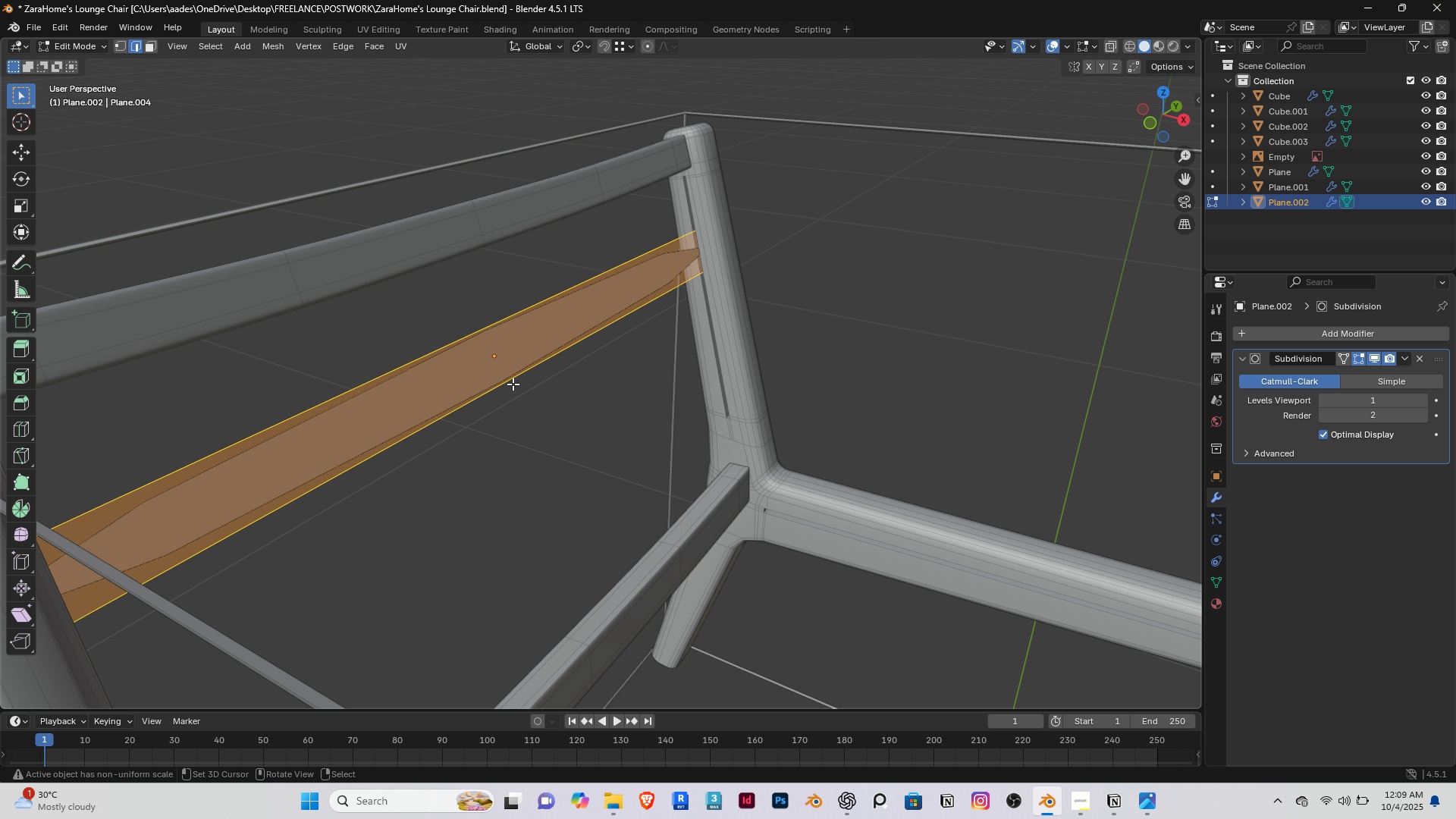 
key(Control+R)
 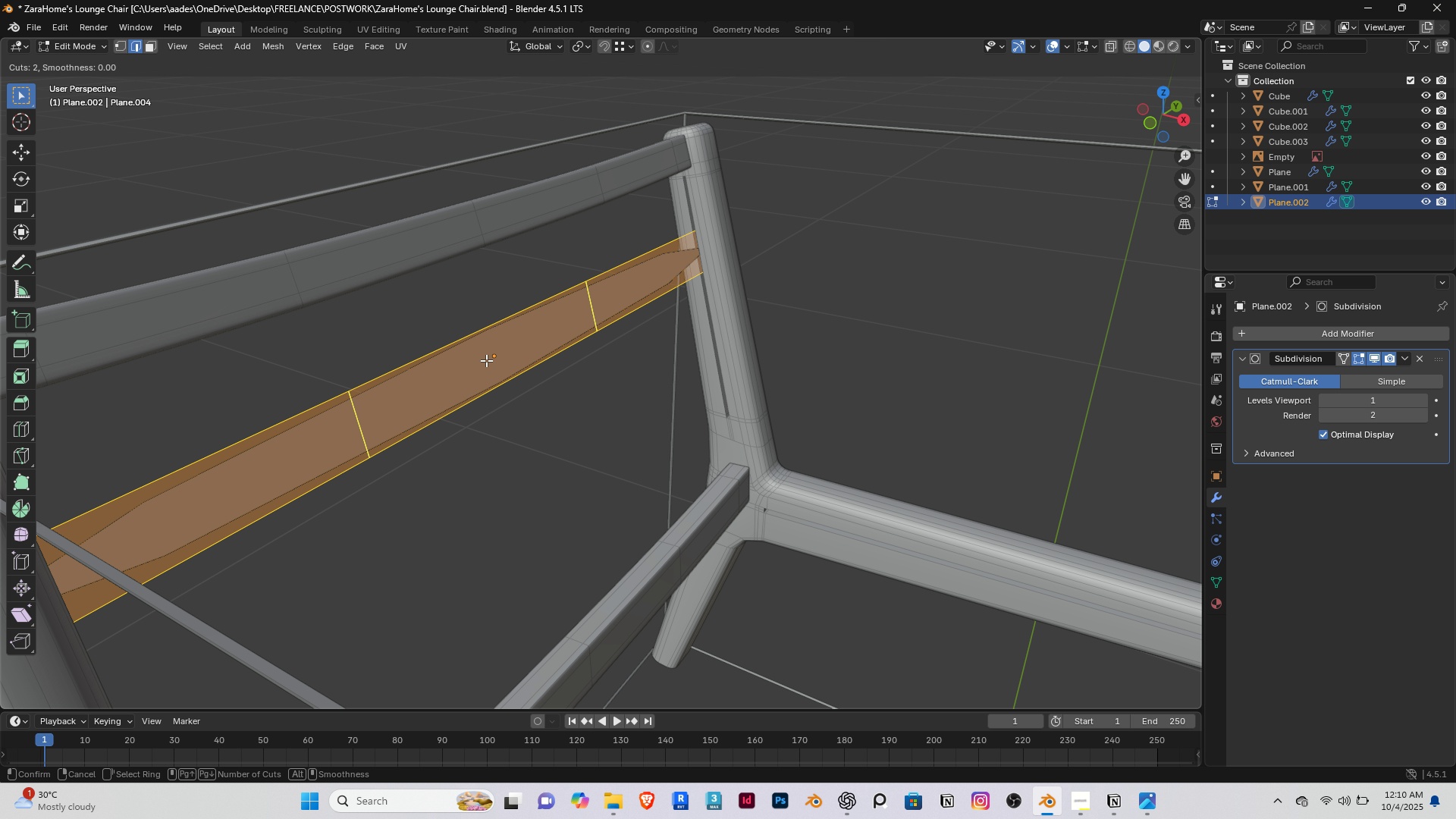 
scroll: coordinate [486, 360], scroll_direction: up, amount: 3.0
 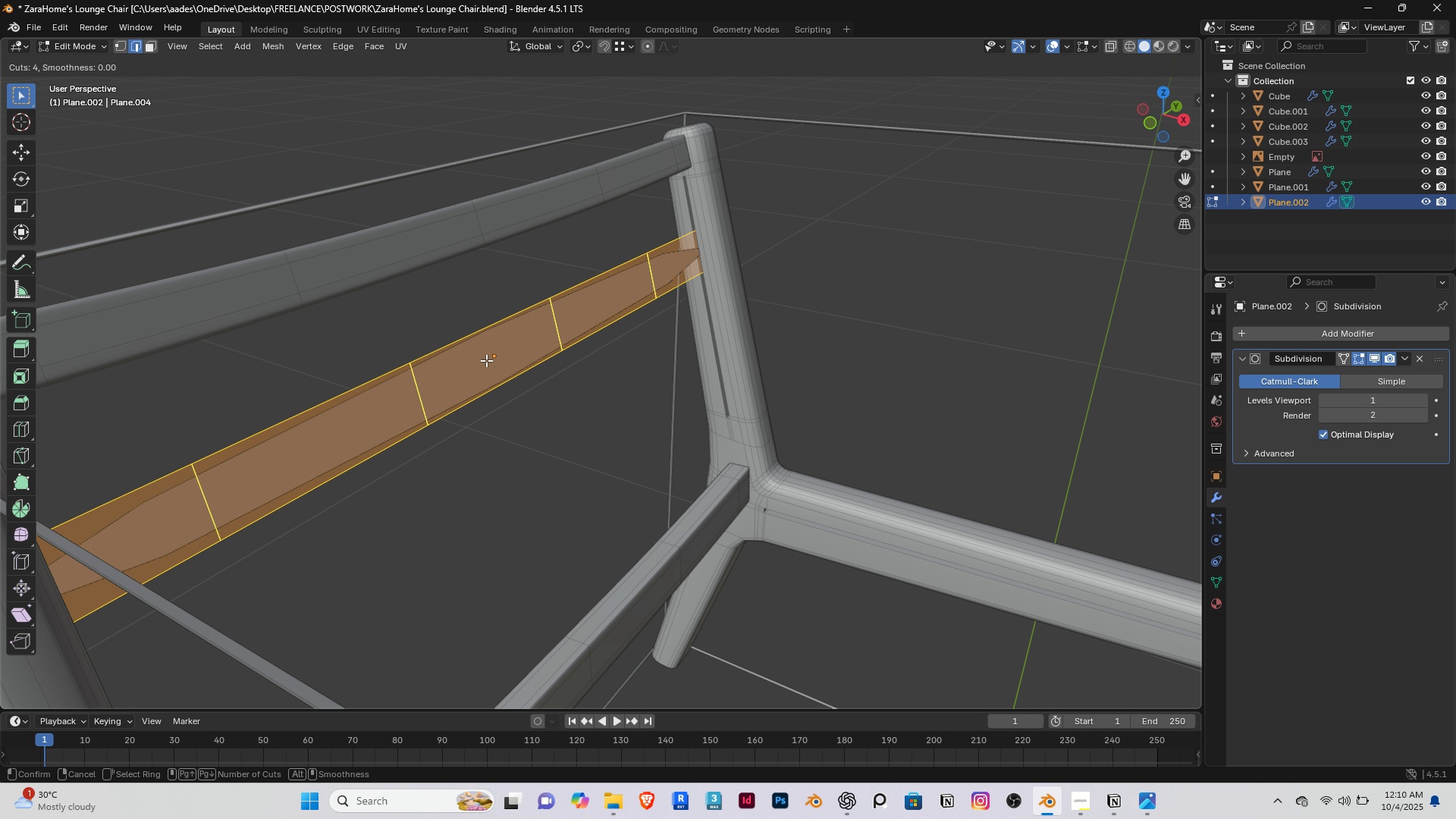 
left_click([486, 360])
 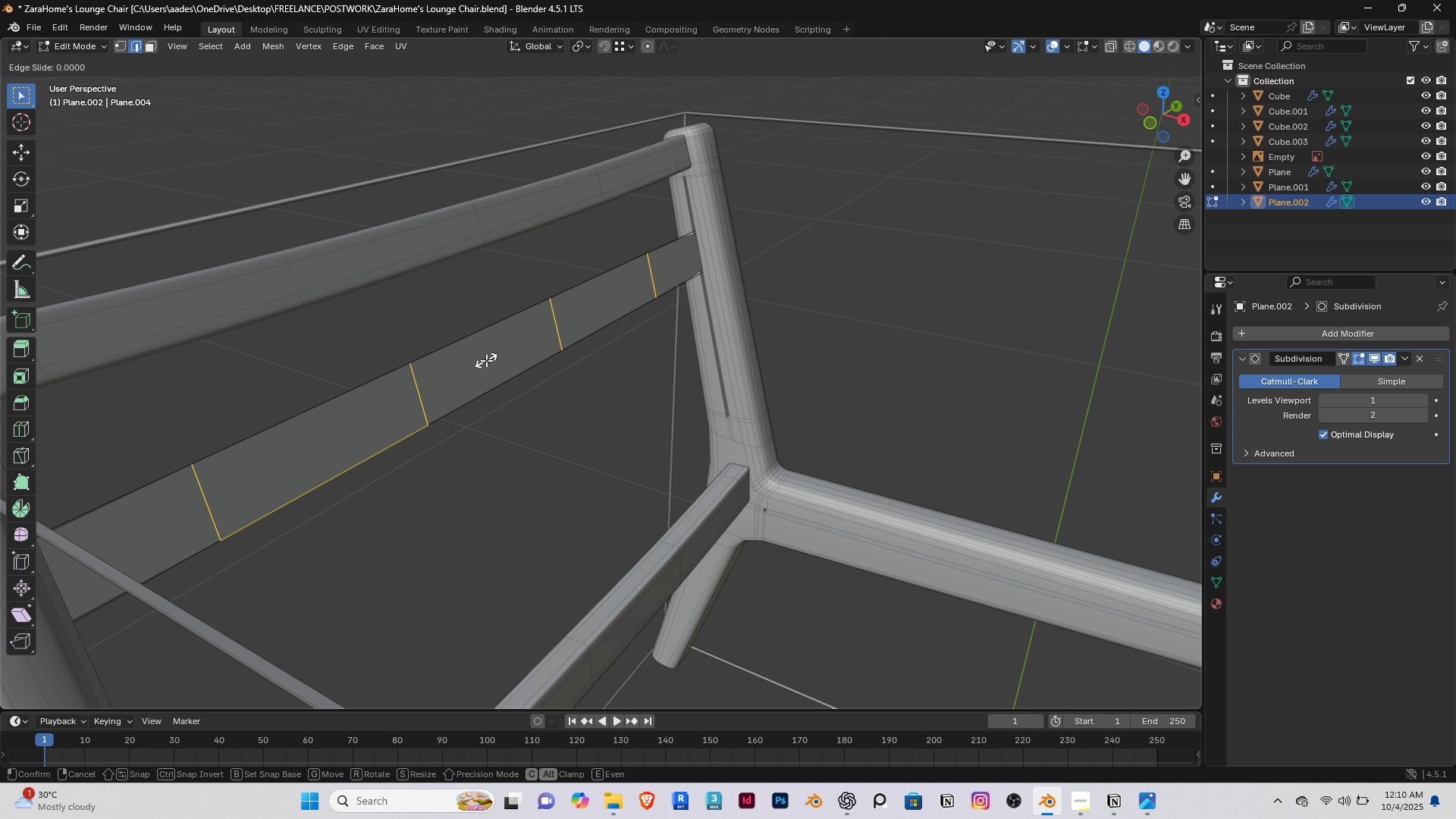 
right_click([486, 360])
 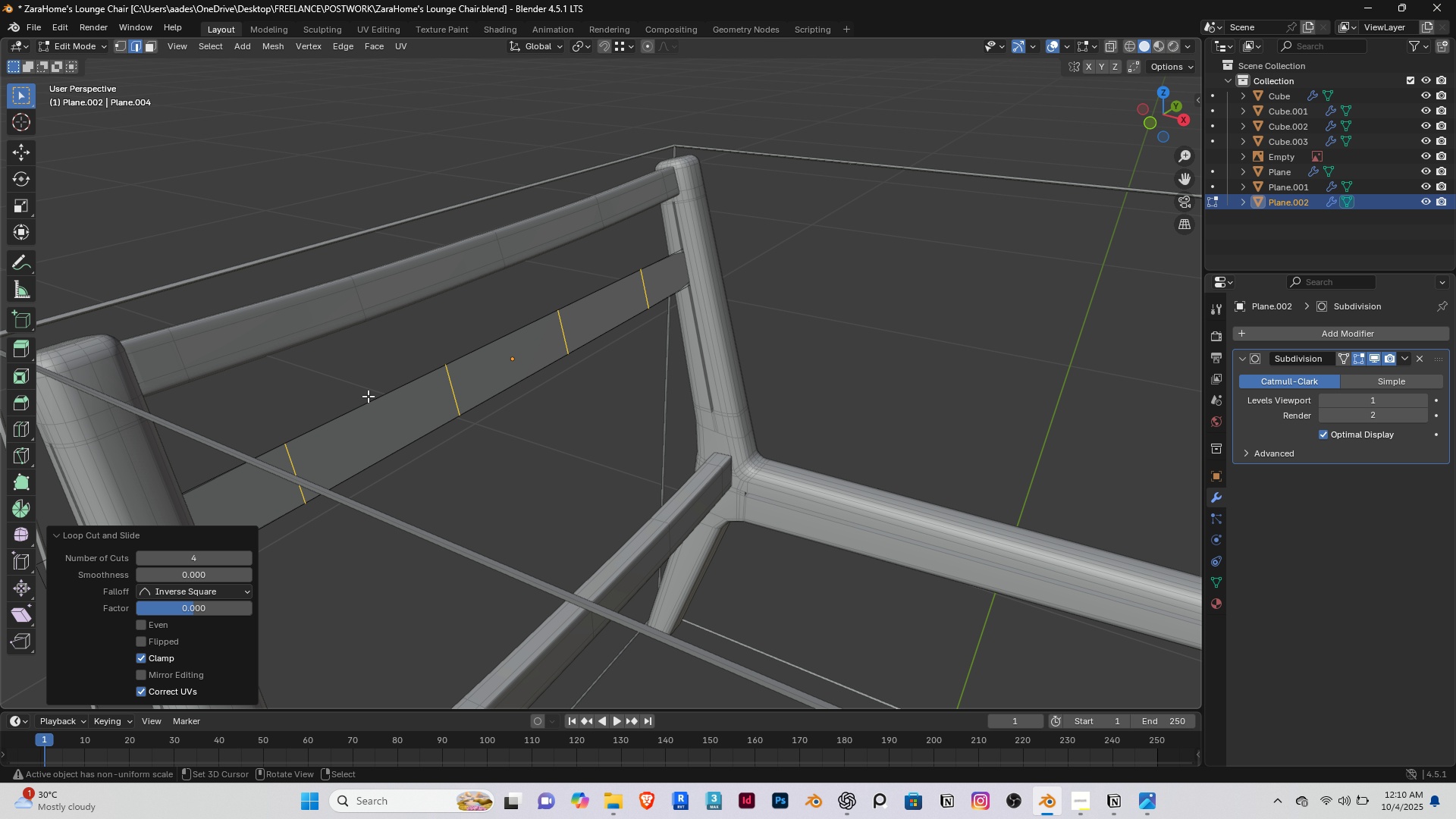 
scroll: coordinate [368, 396], scroll_direction: down, amount: 1.0
 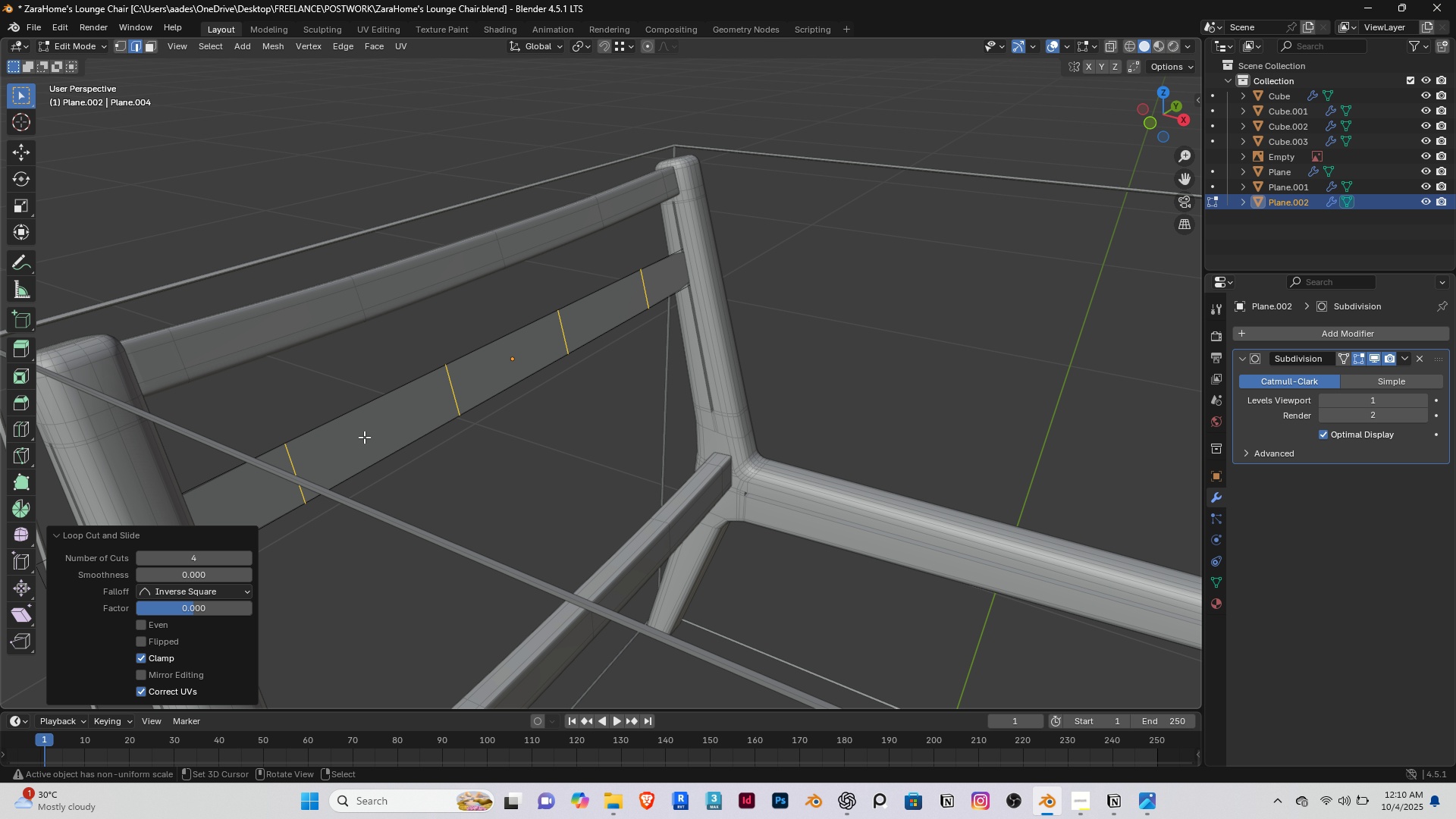 
hold_key(key=ShiftRight, duration=0.43)
 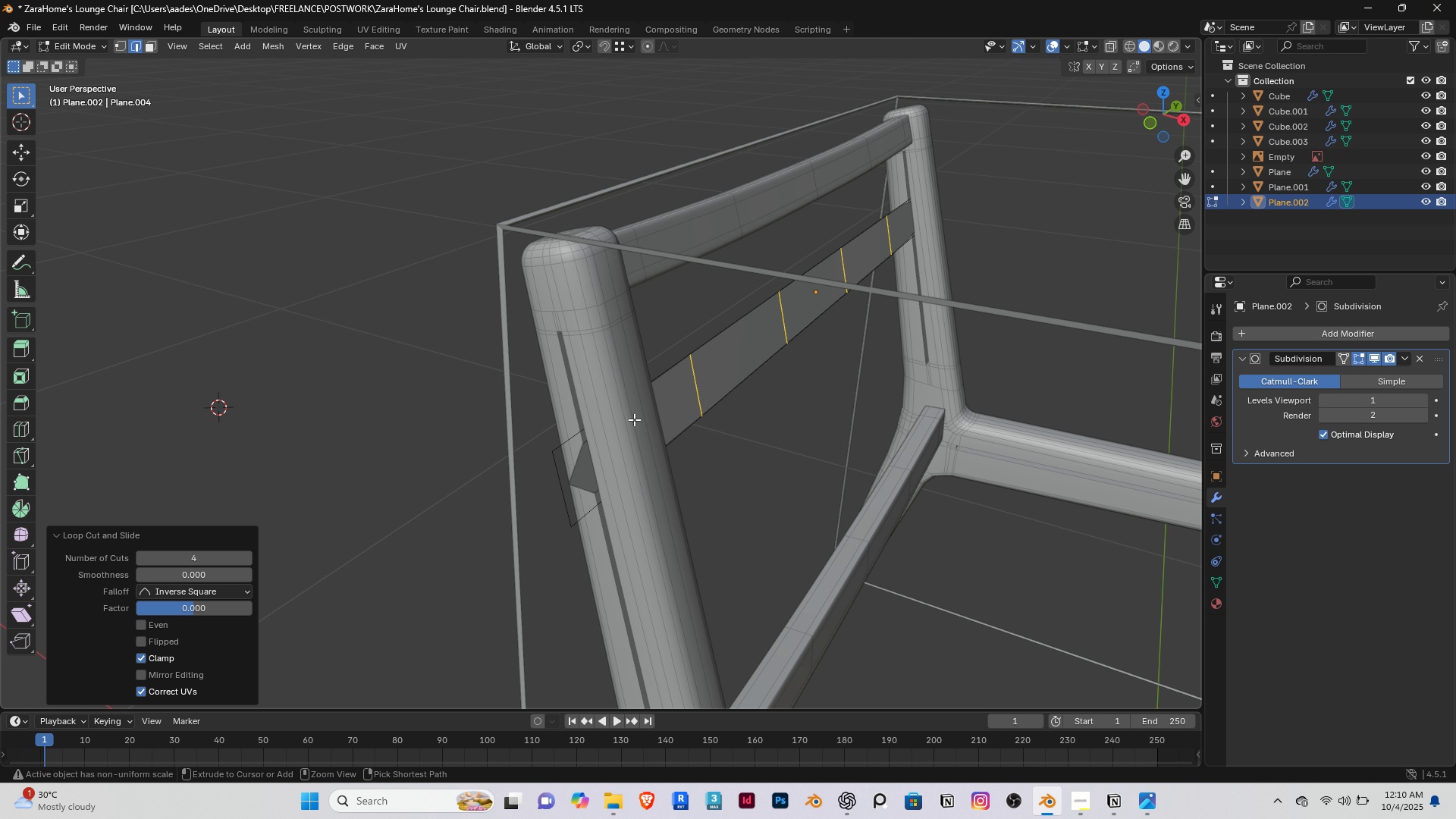 
key(Control+R)
 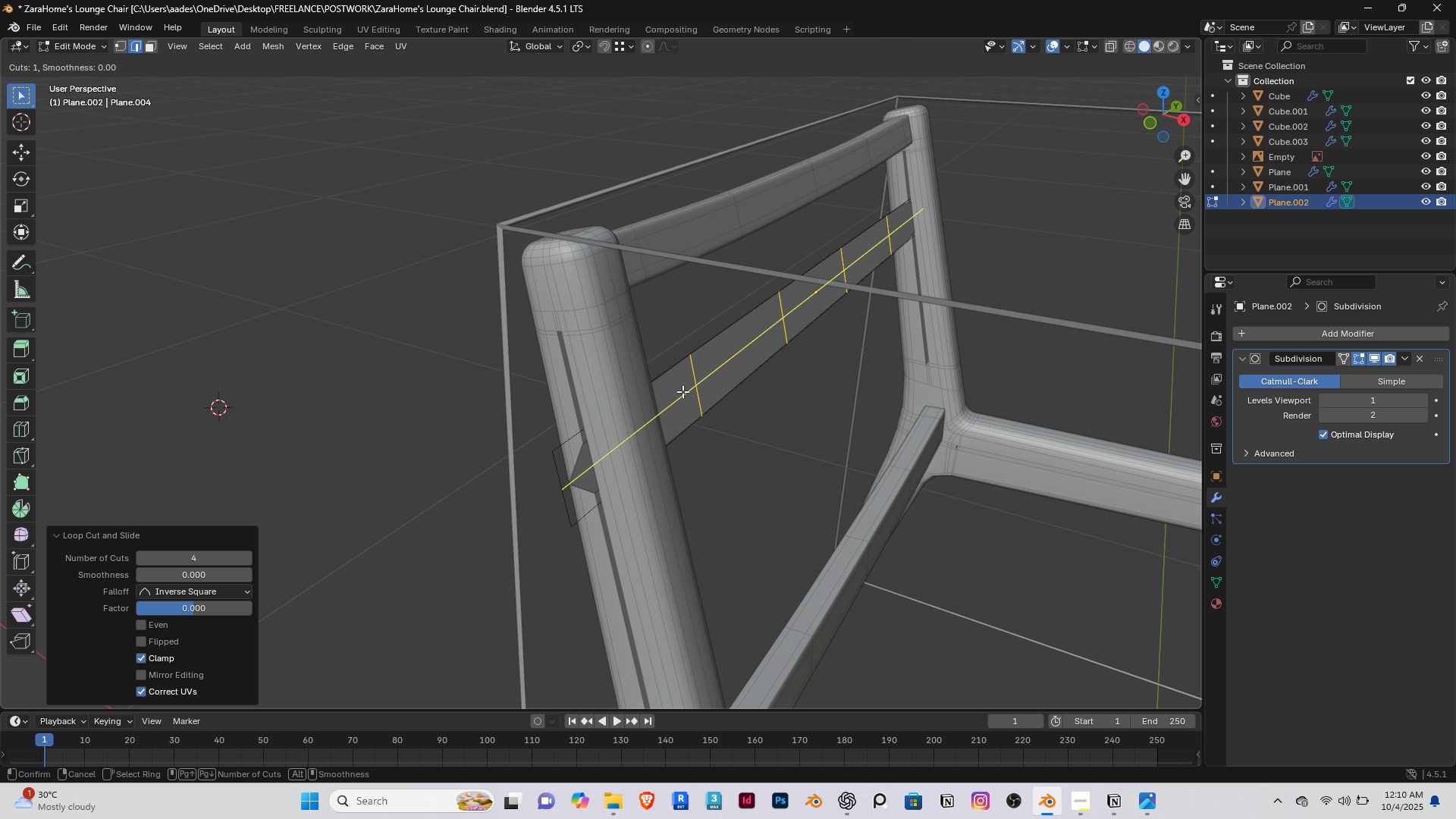 
left_click([682, 391])
 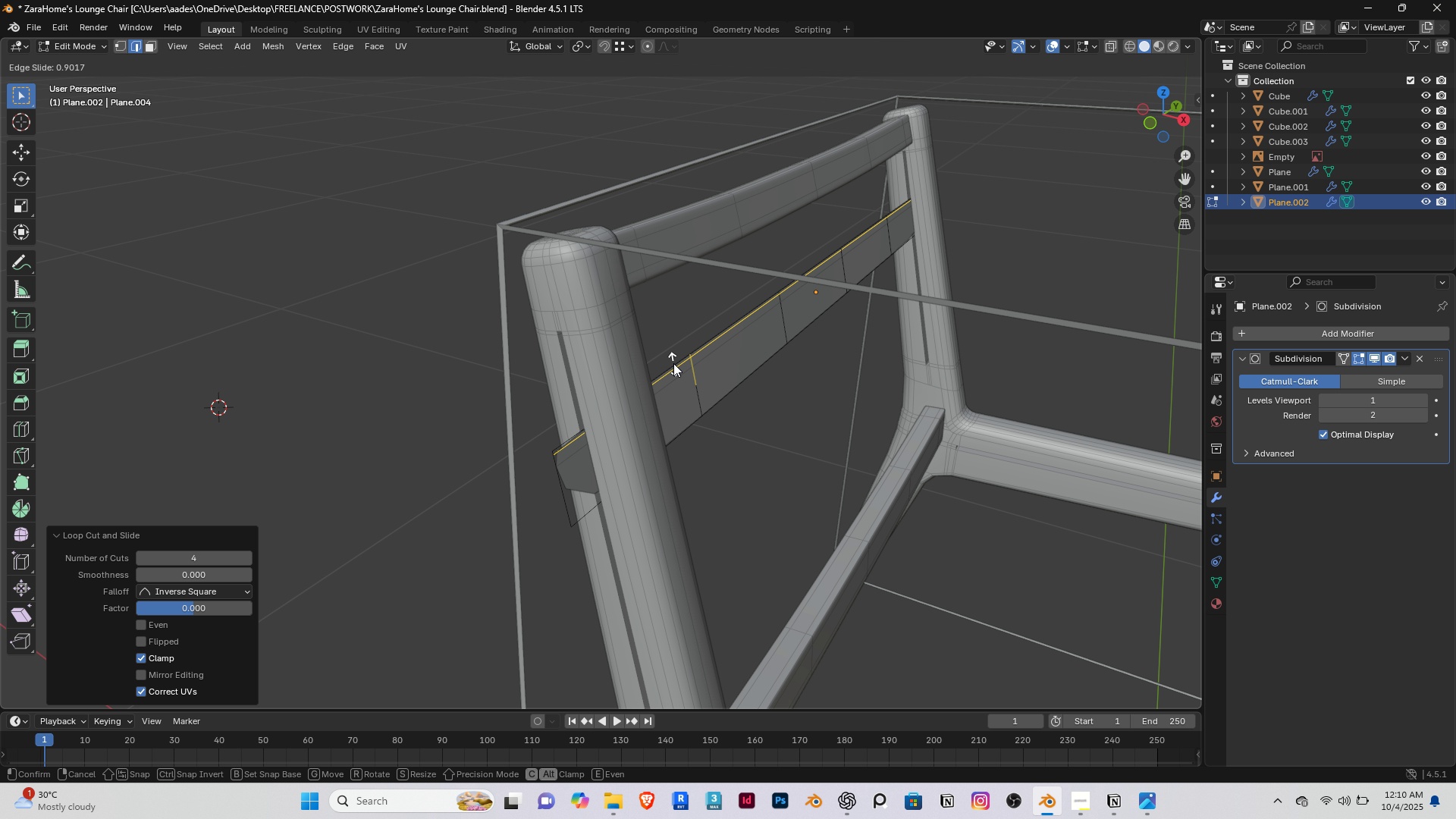 
left_click([673, 363])
 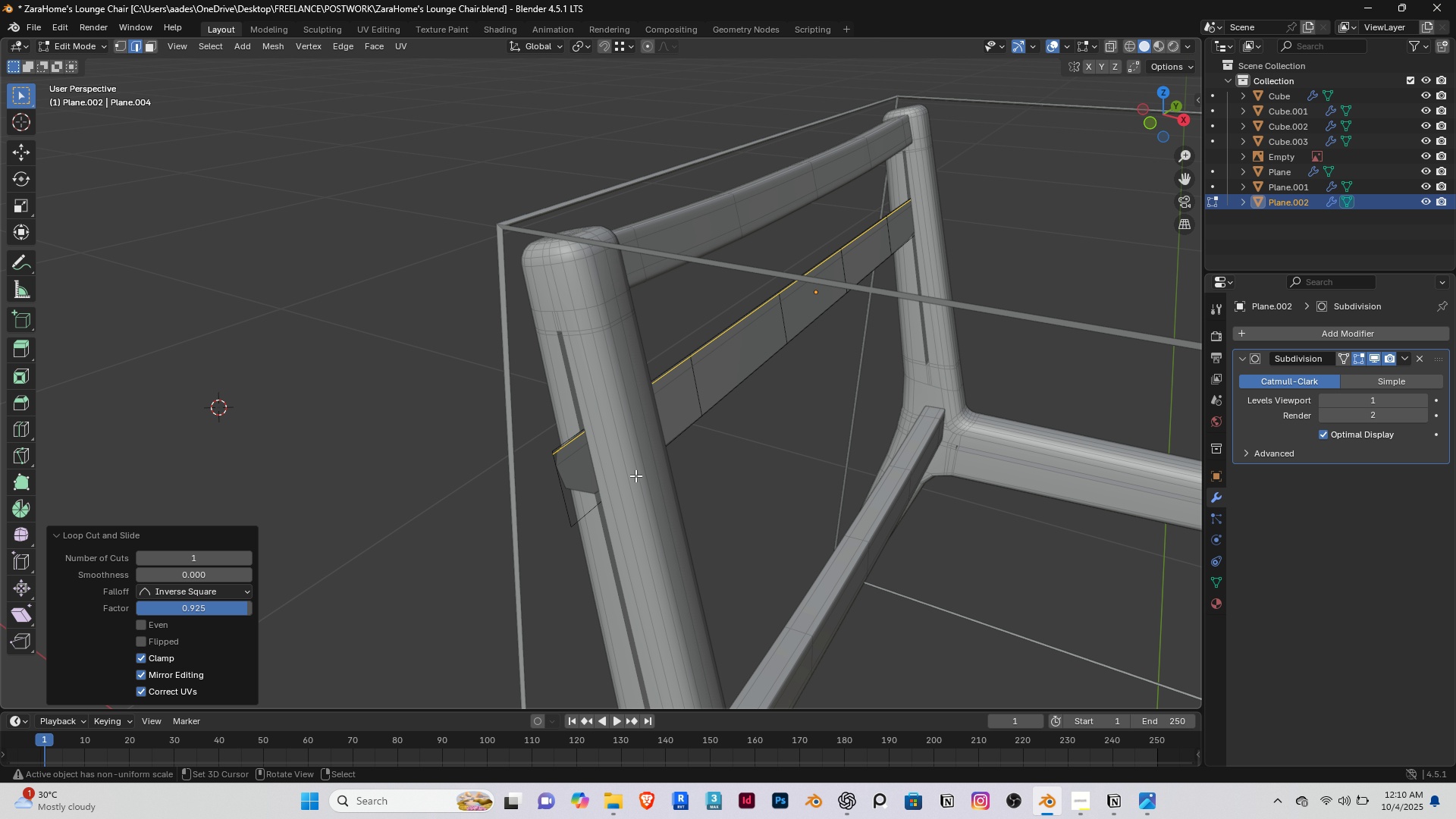 
key(Control+R)
 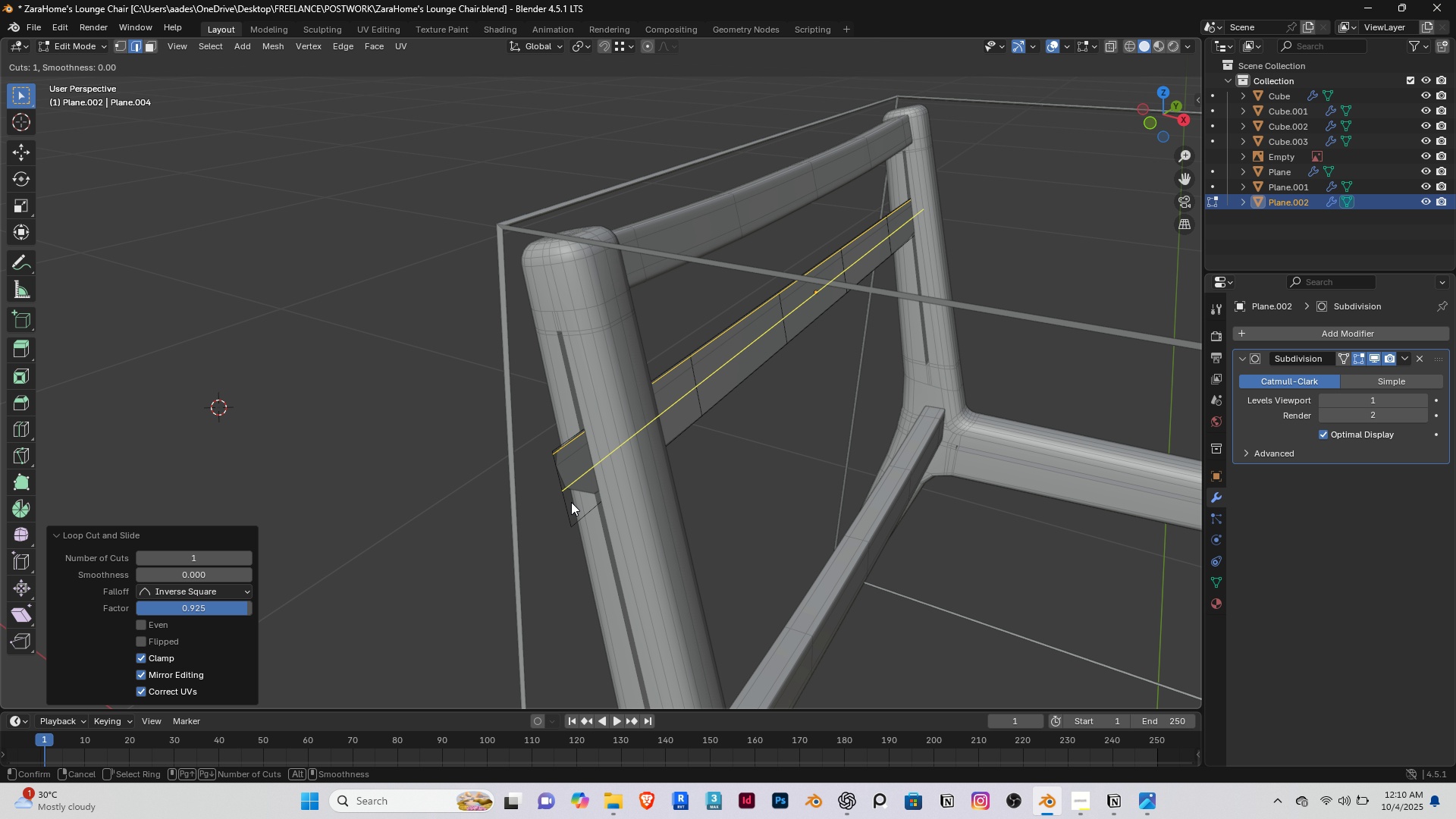 
left_click([571, 502])
 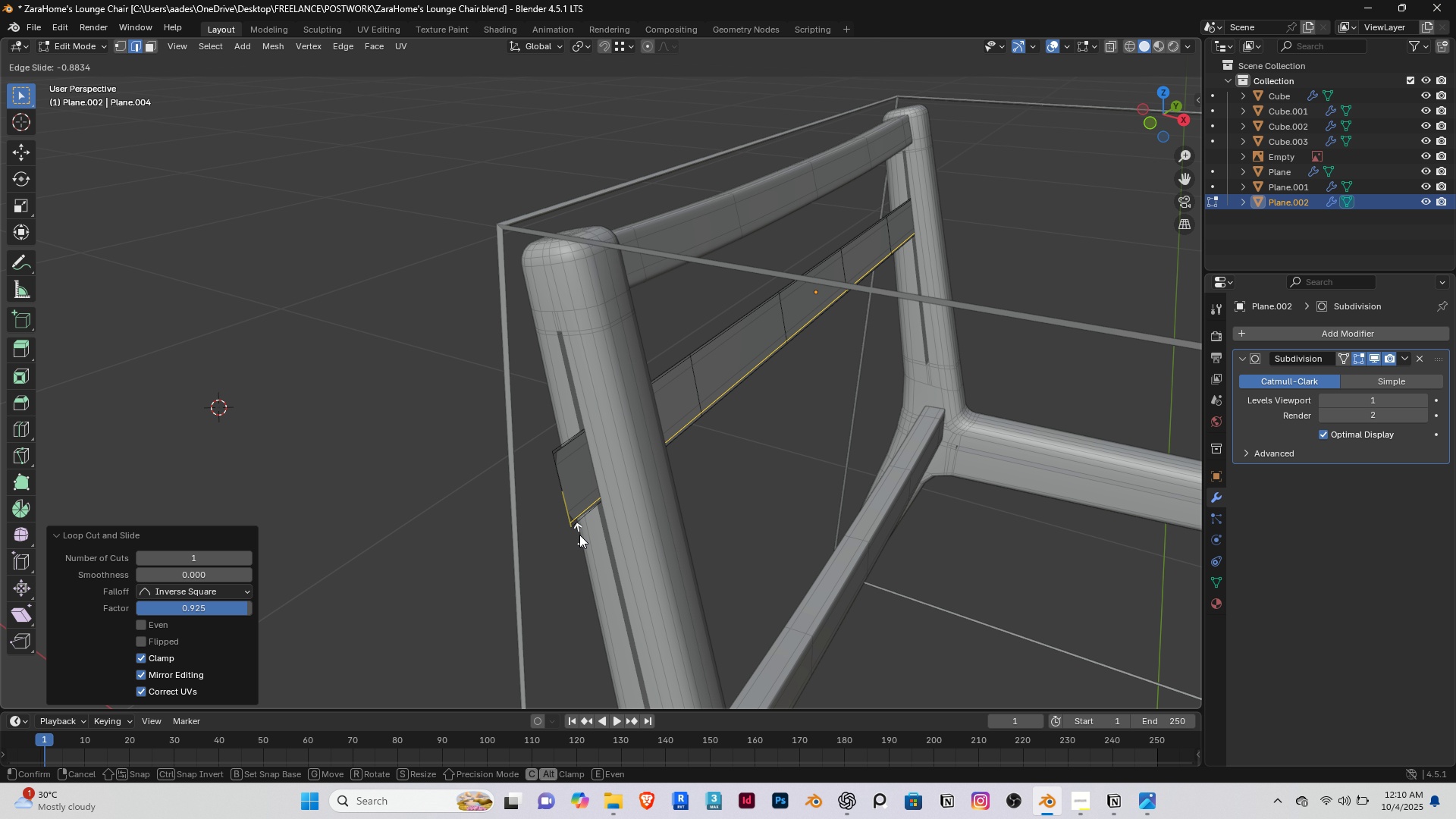 
left_click([579, 535])
 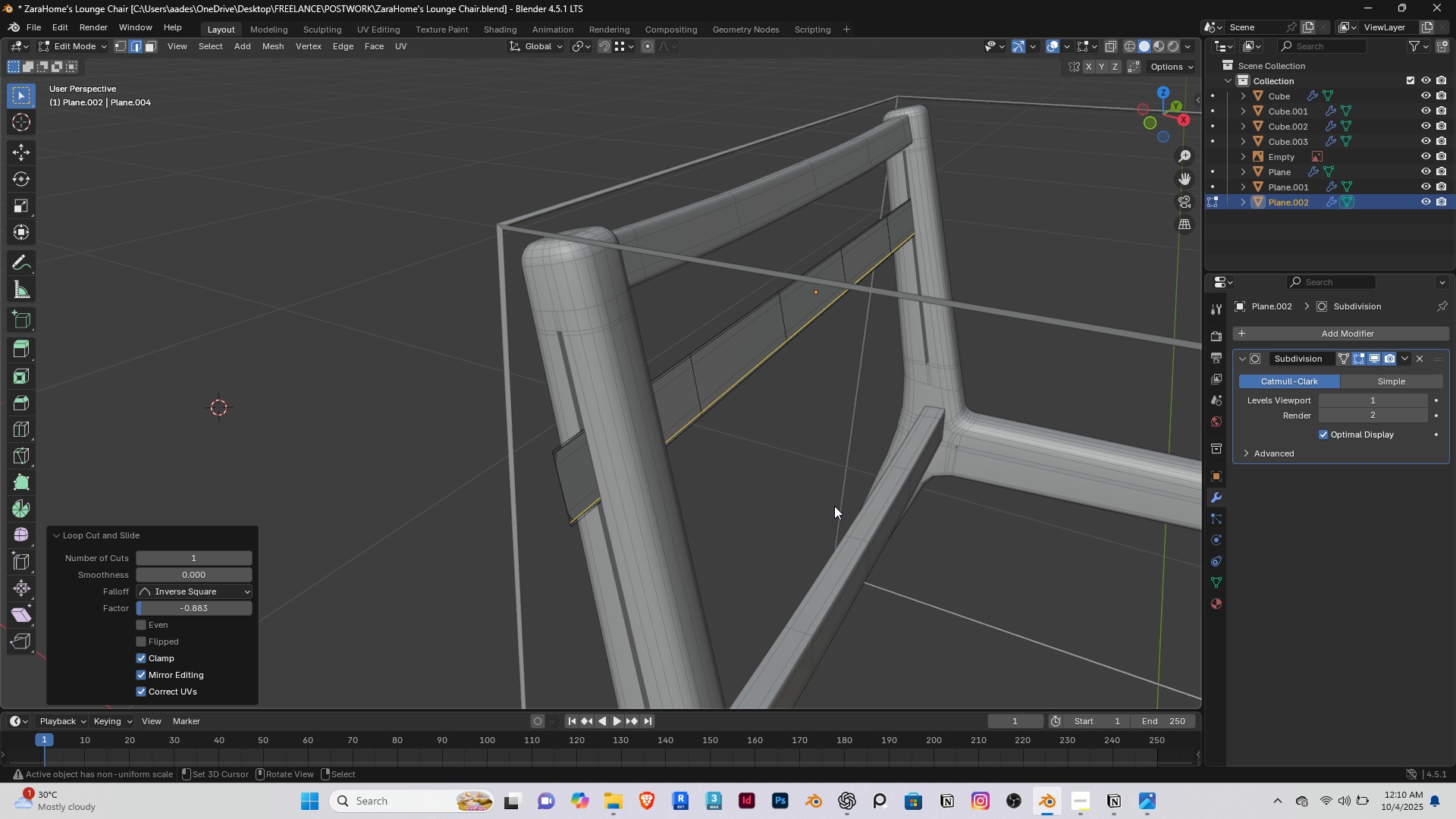 
key(Tab)
 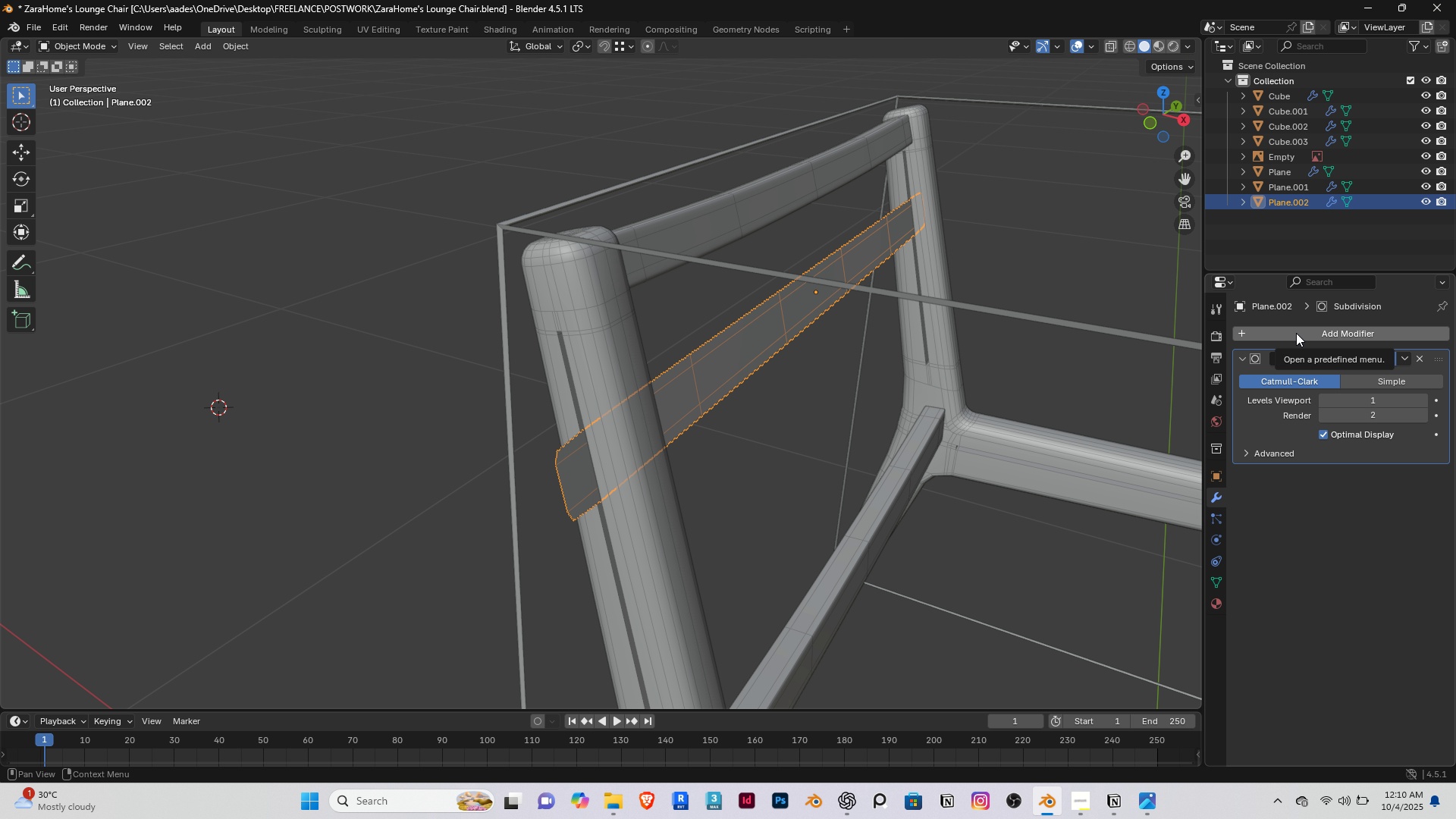 
left_click([1296, 333])
 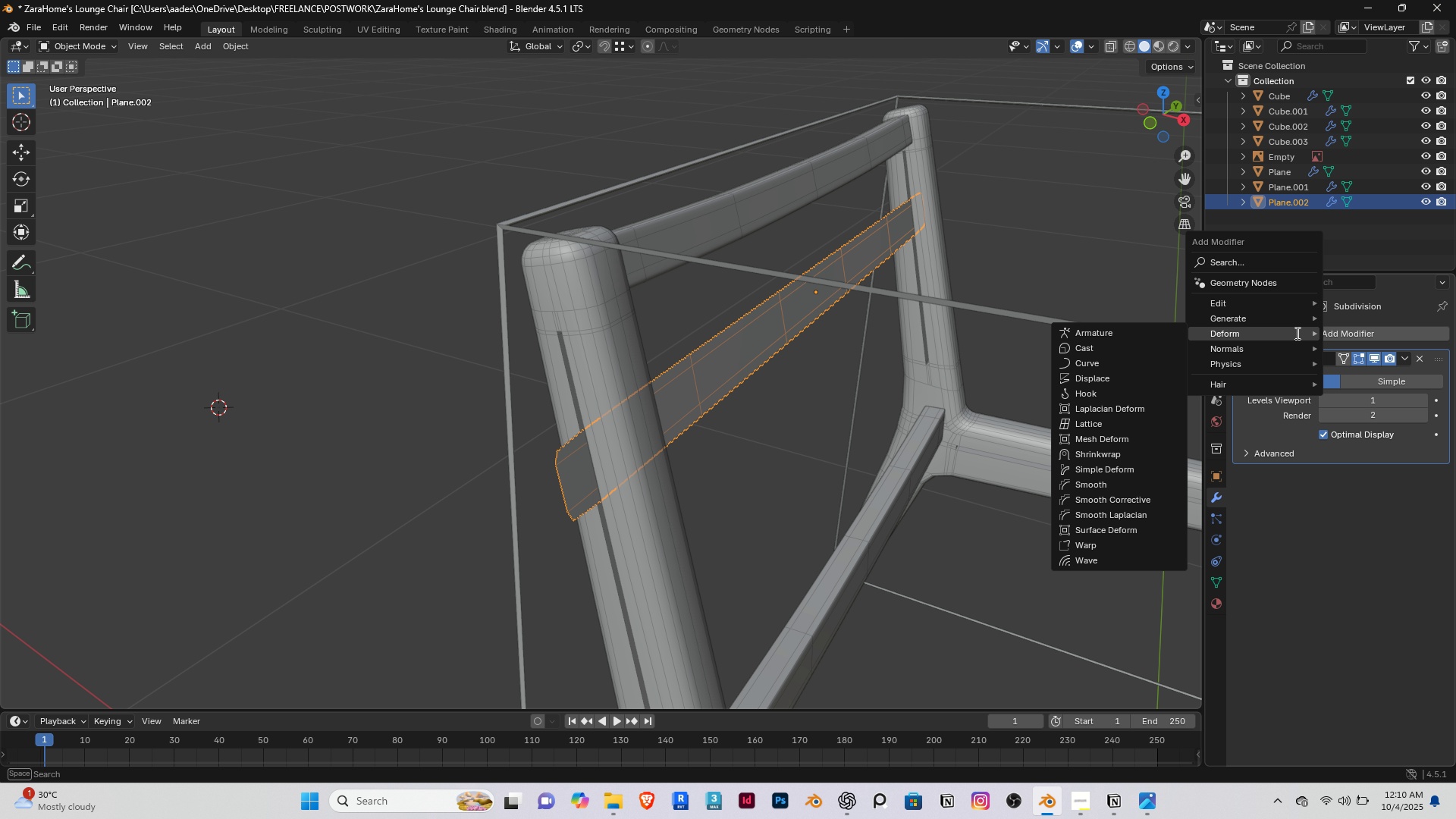 
type(sh)
key(Backspace)
type(ol)
 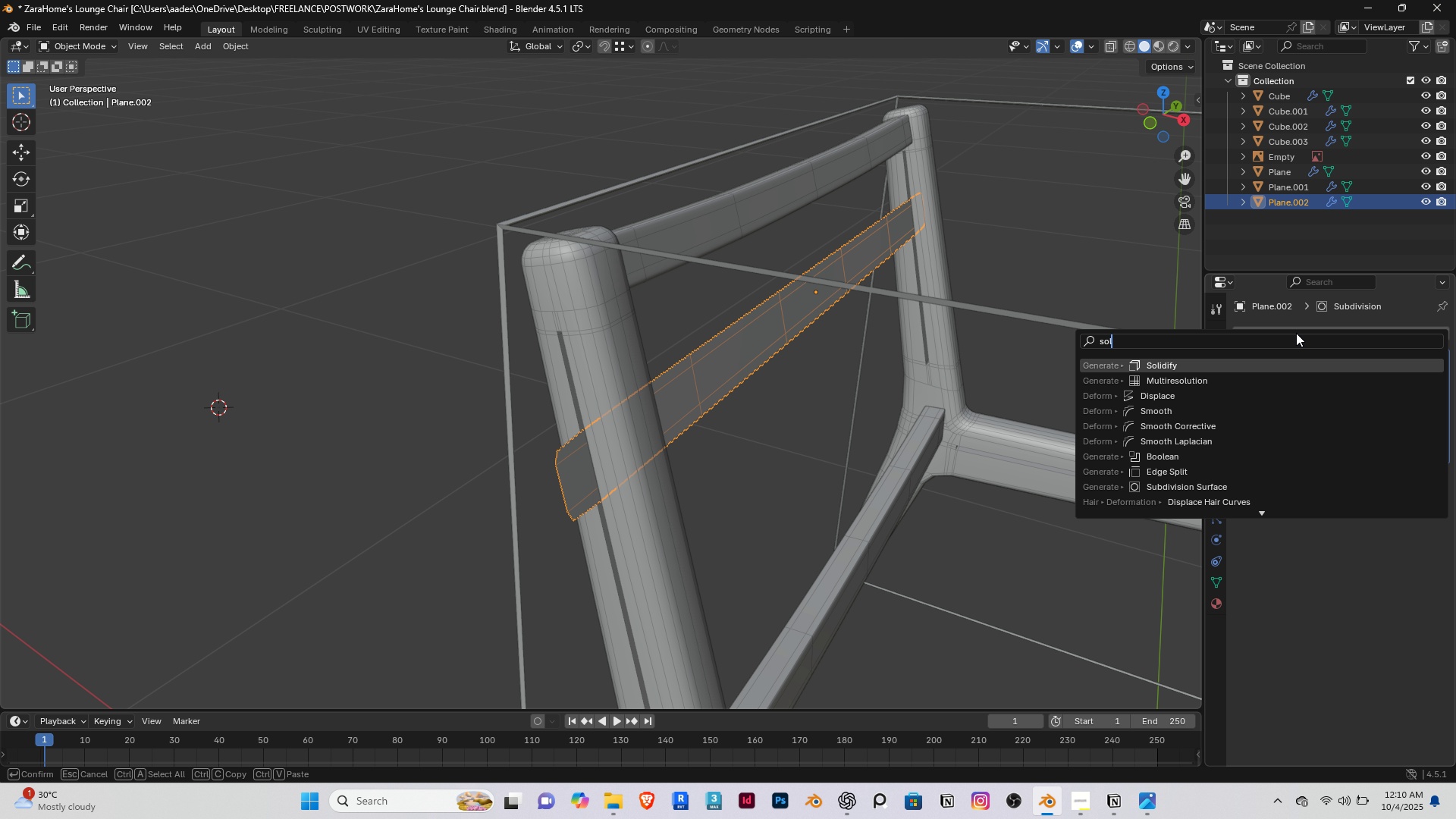 
key(Enter)
 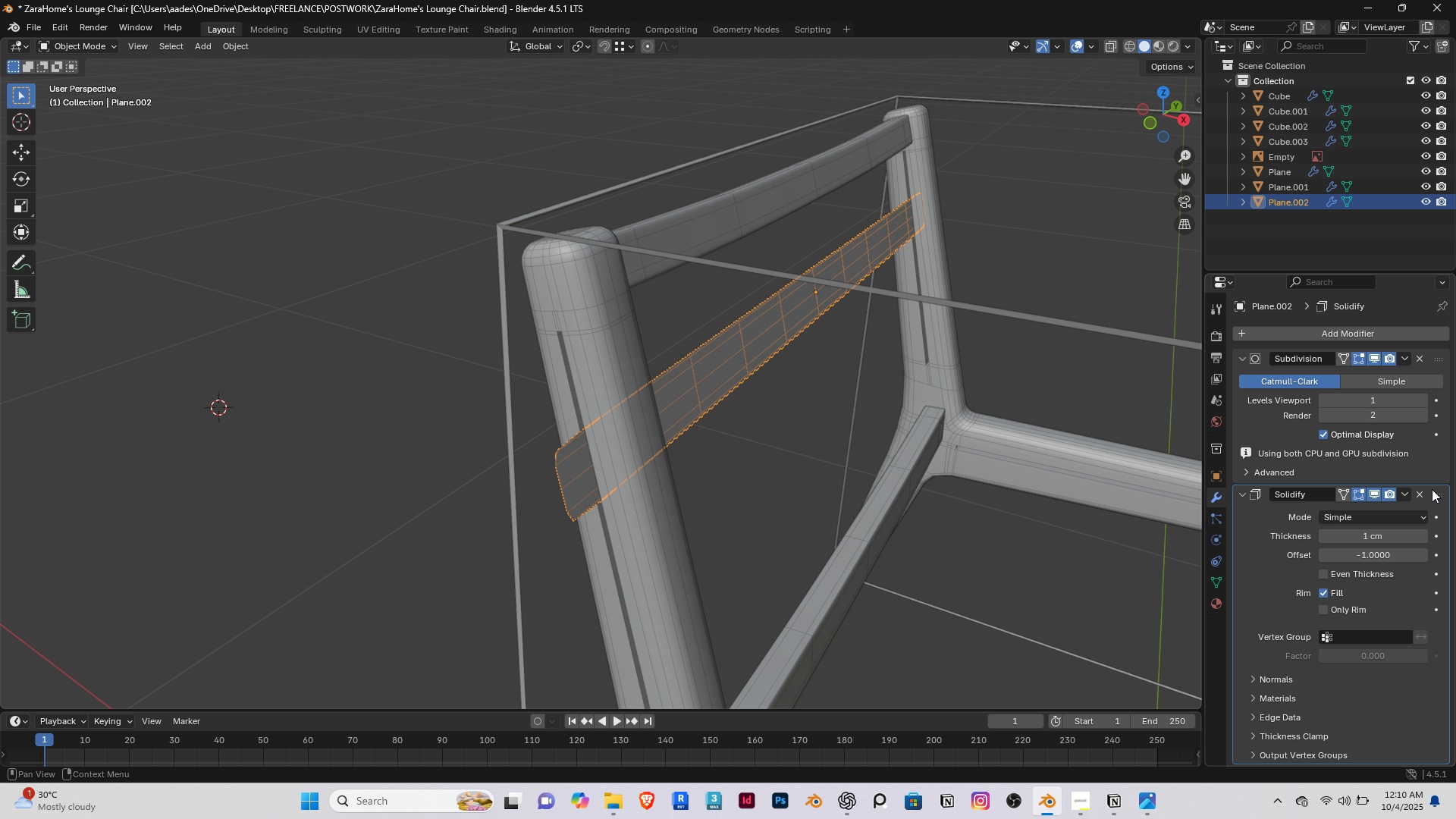 
left_click_drag(start_coordinate=[1439, 498], to_coordinate=[1432, 353])
 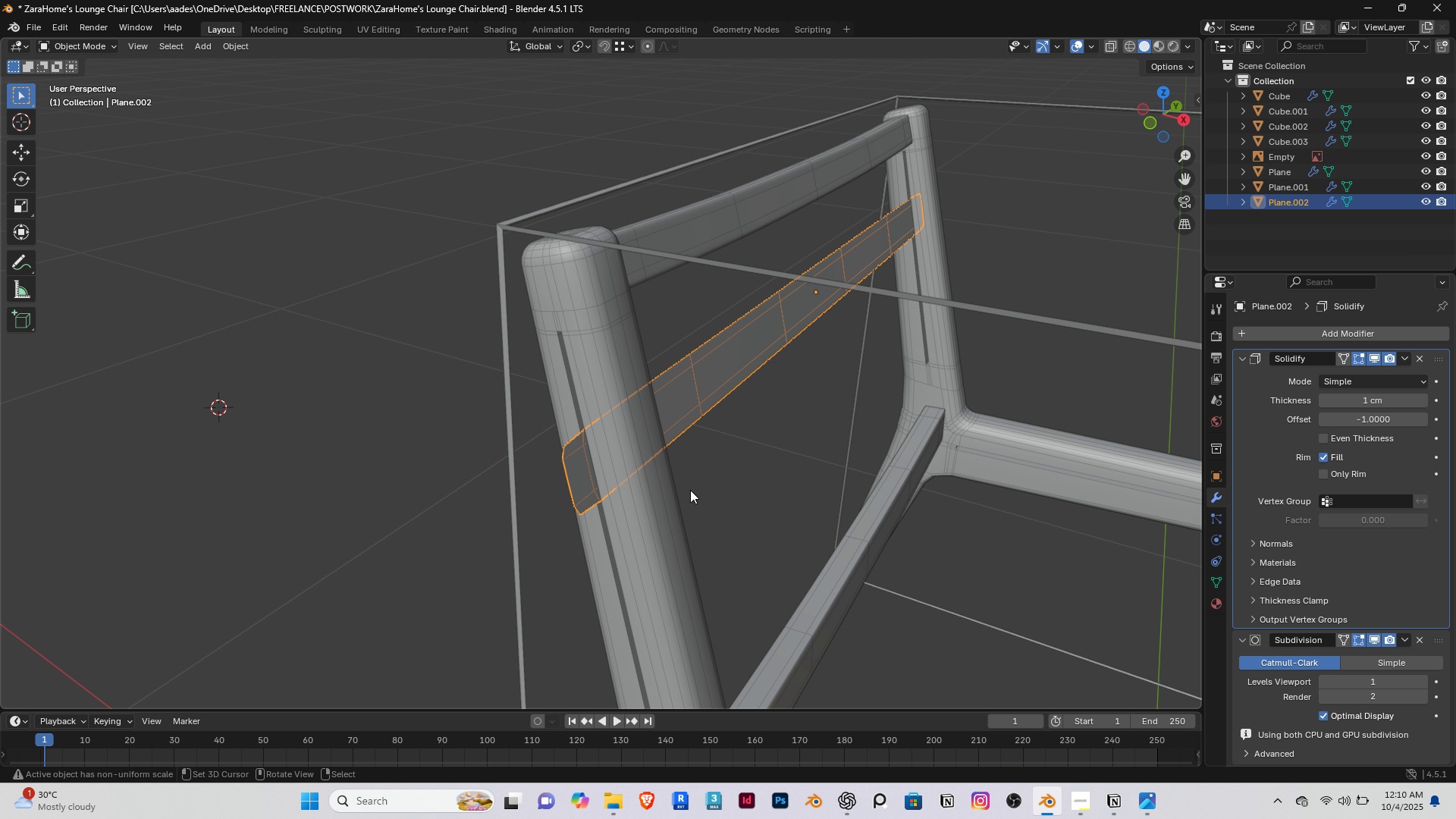 
scroll: coordinate [545, 480], scroll_direction: up, amount: 2.0
 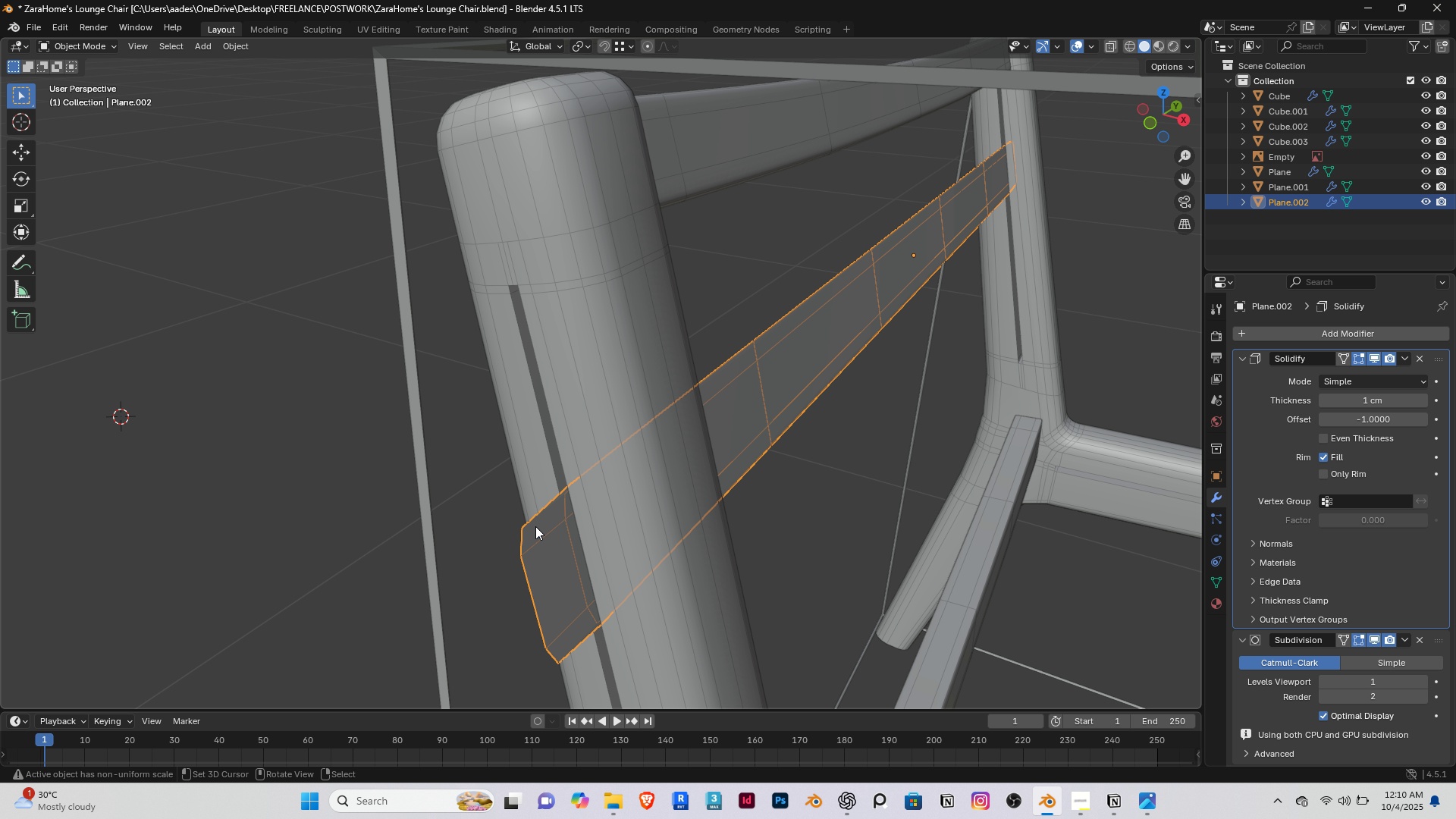 
hold_key(key=ShiftRight, duration=0.3)
 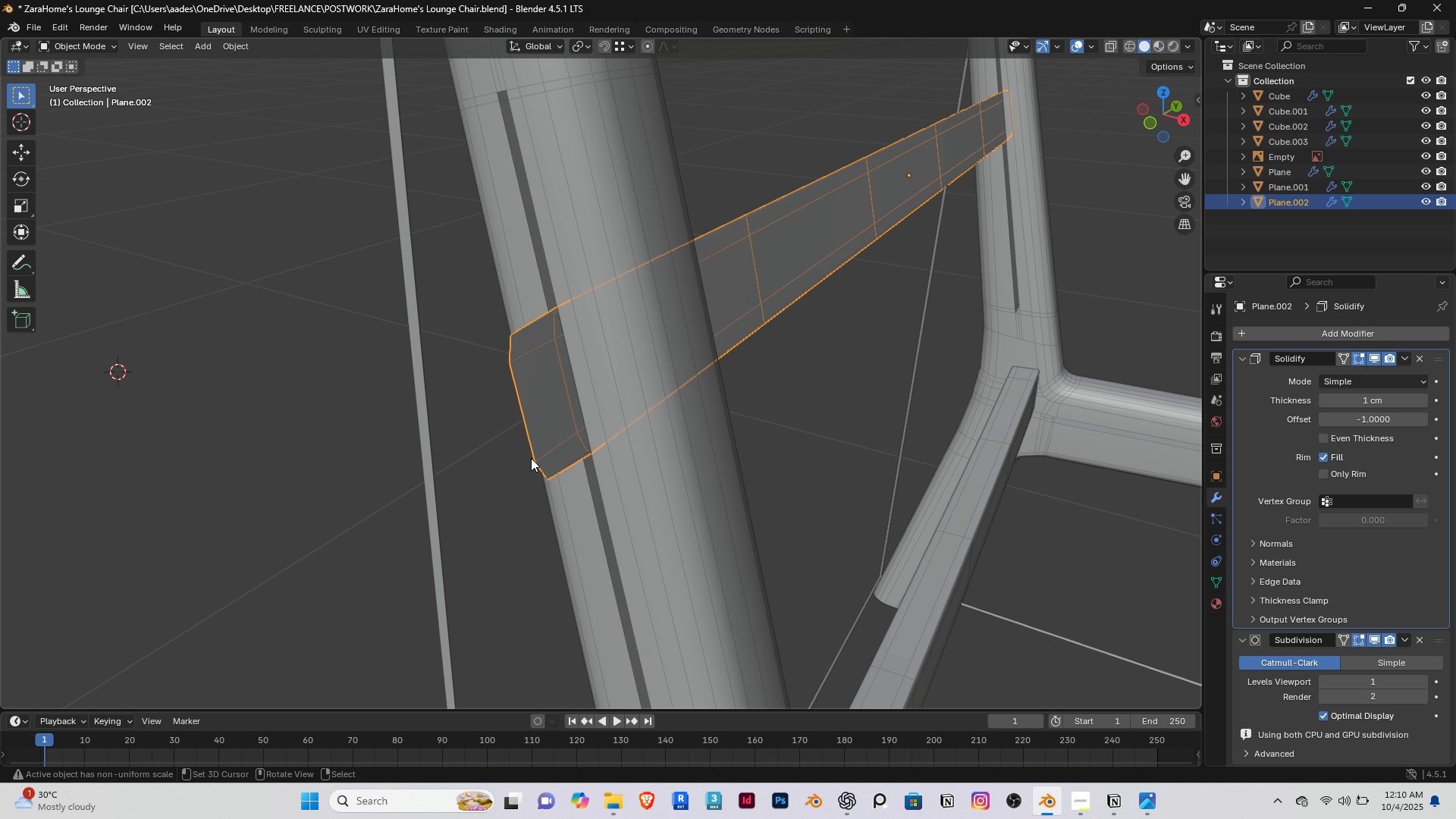 
scroll: coordinate [531, 458], scroll_direction: up, amount: 2.0
 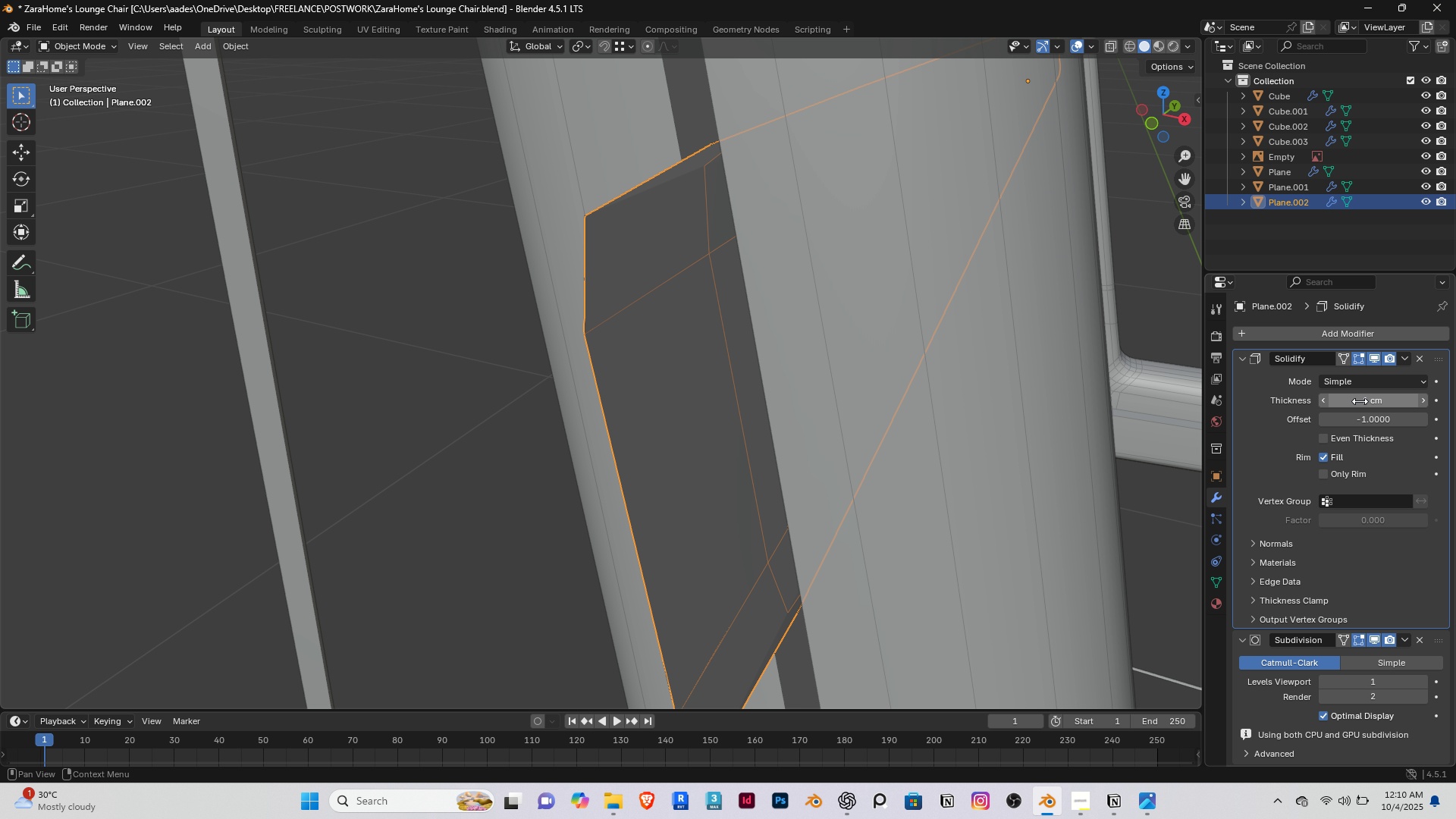 
left_click_drag(start_coordinate=[1359, 401], to_coordinate=[213, 398])
 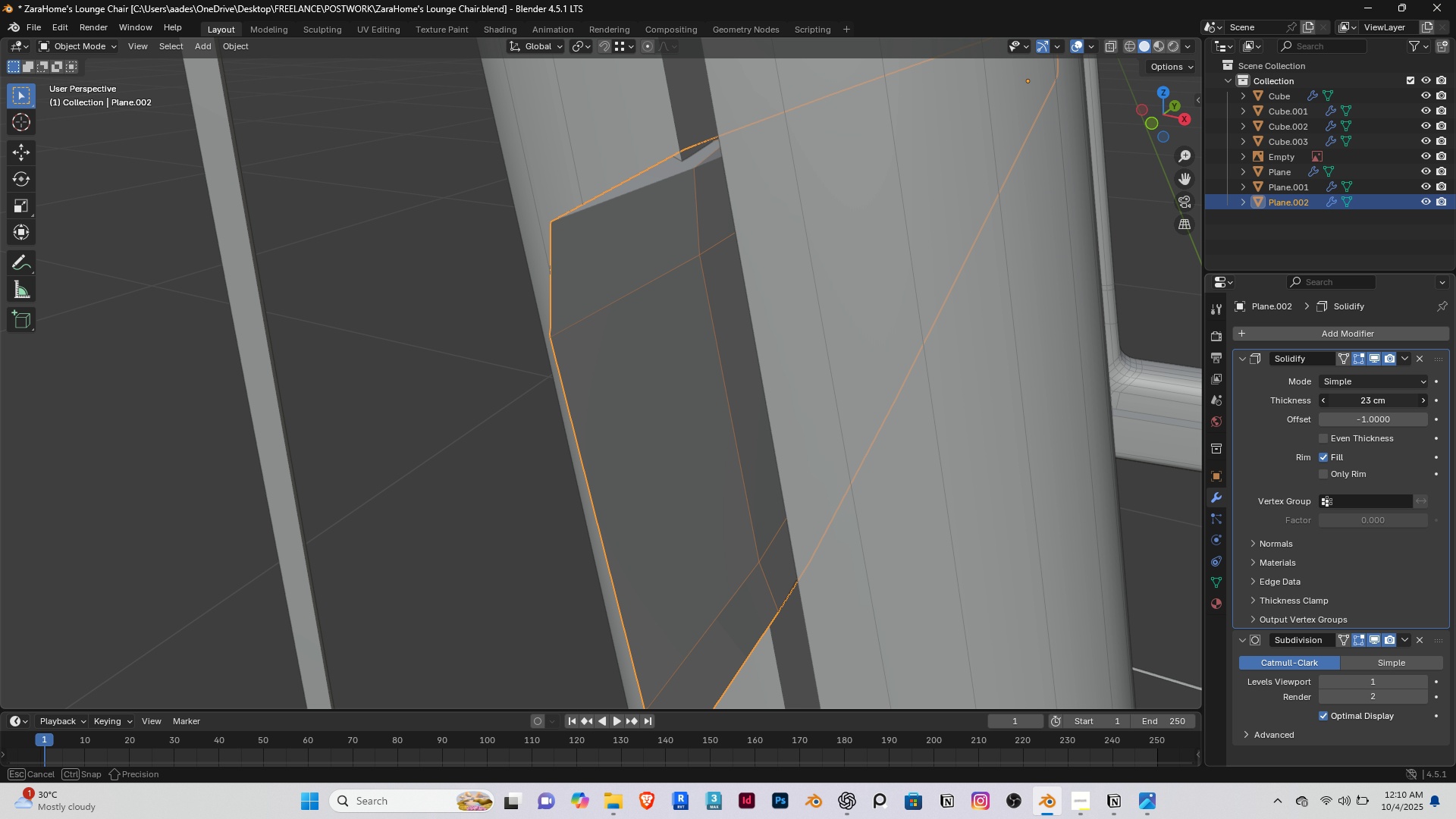 
left_click([1362, 403])
 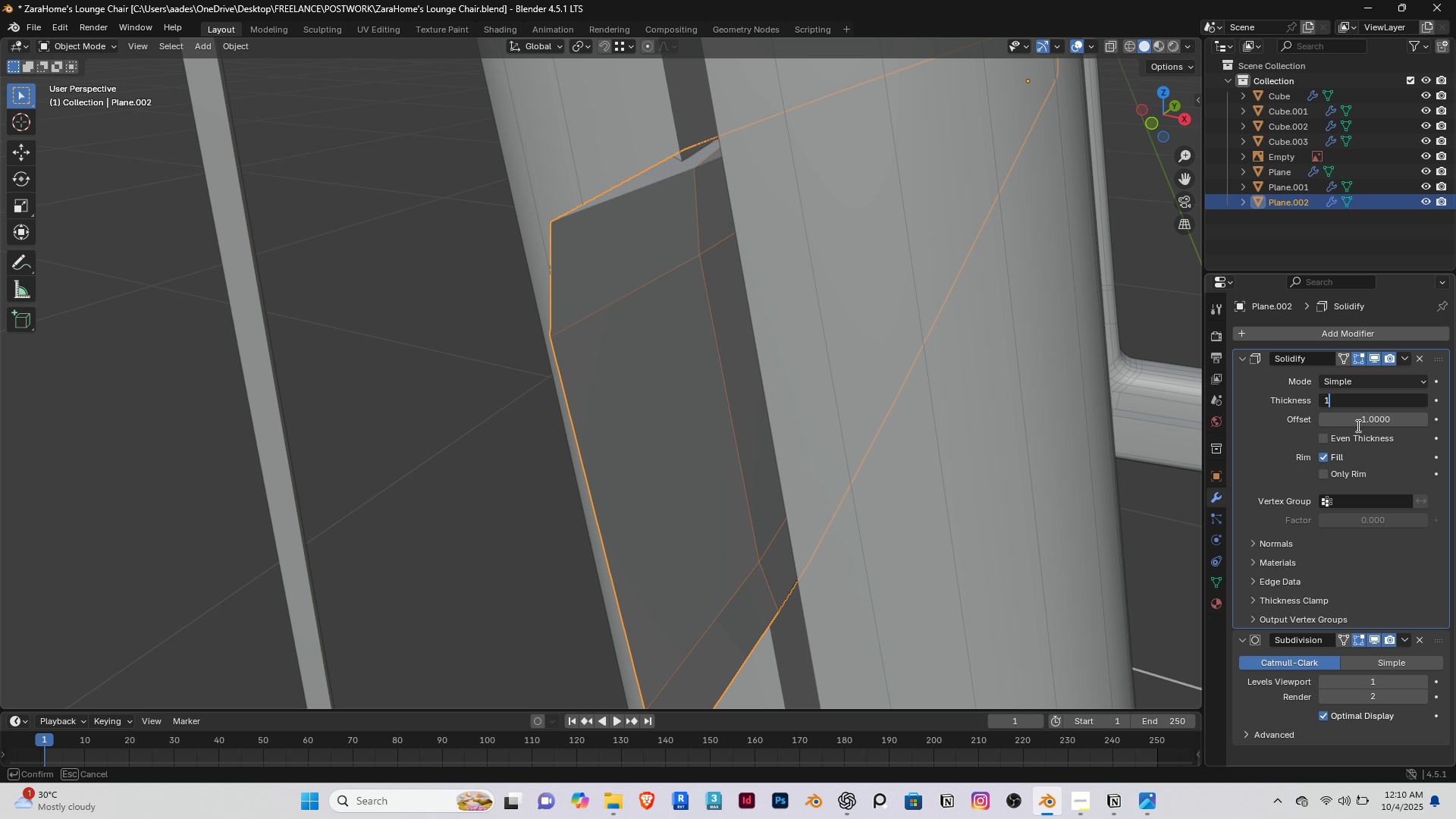 
type(10)
 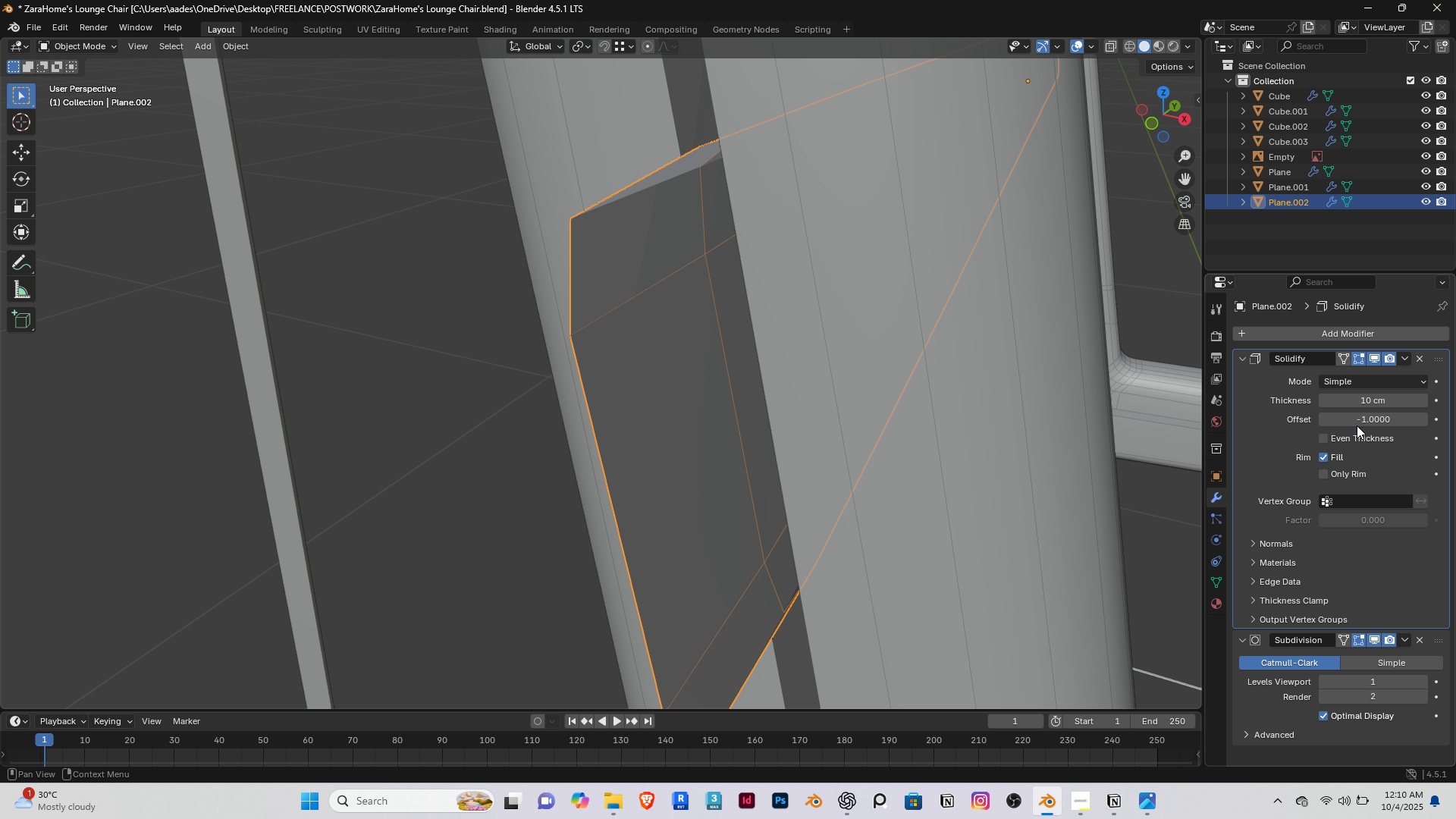 
key(Enter)
 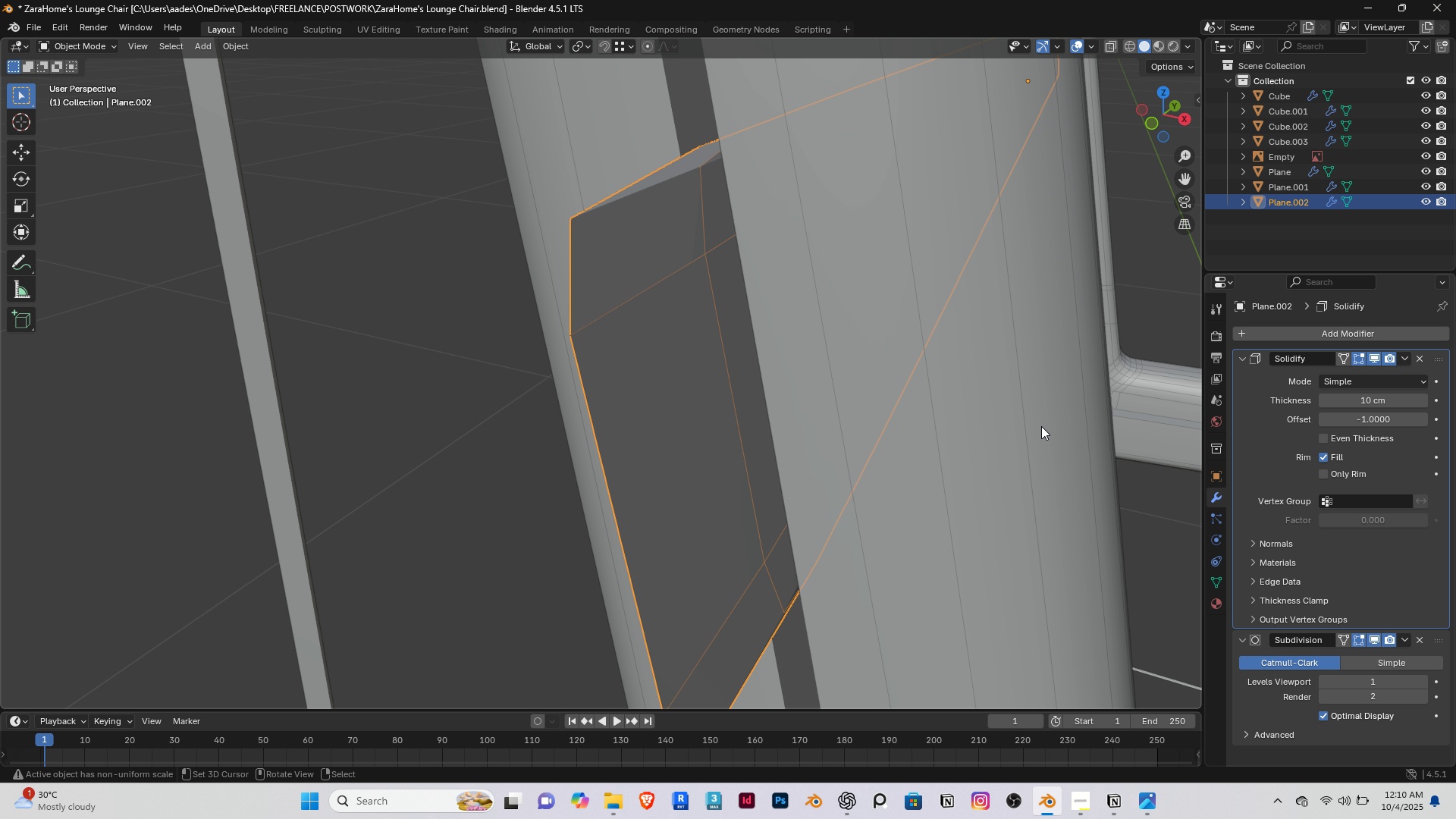 
scroll: coordinate [921, 388], scroll_direction: down, amount: 1.0
 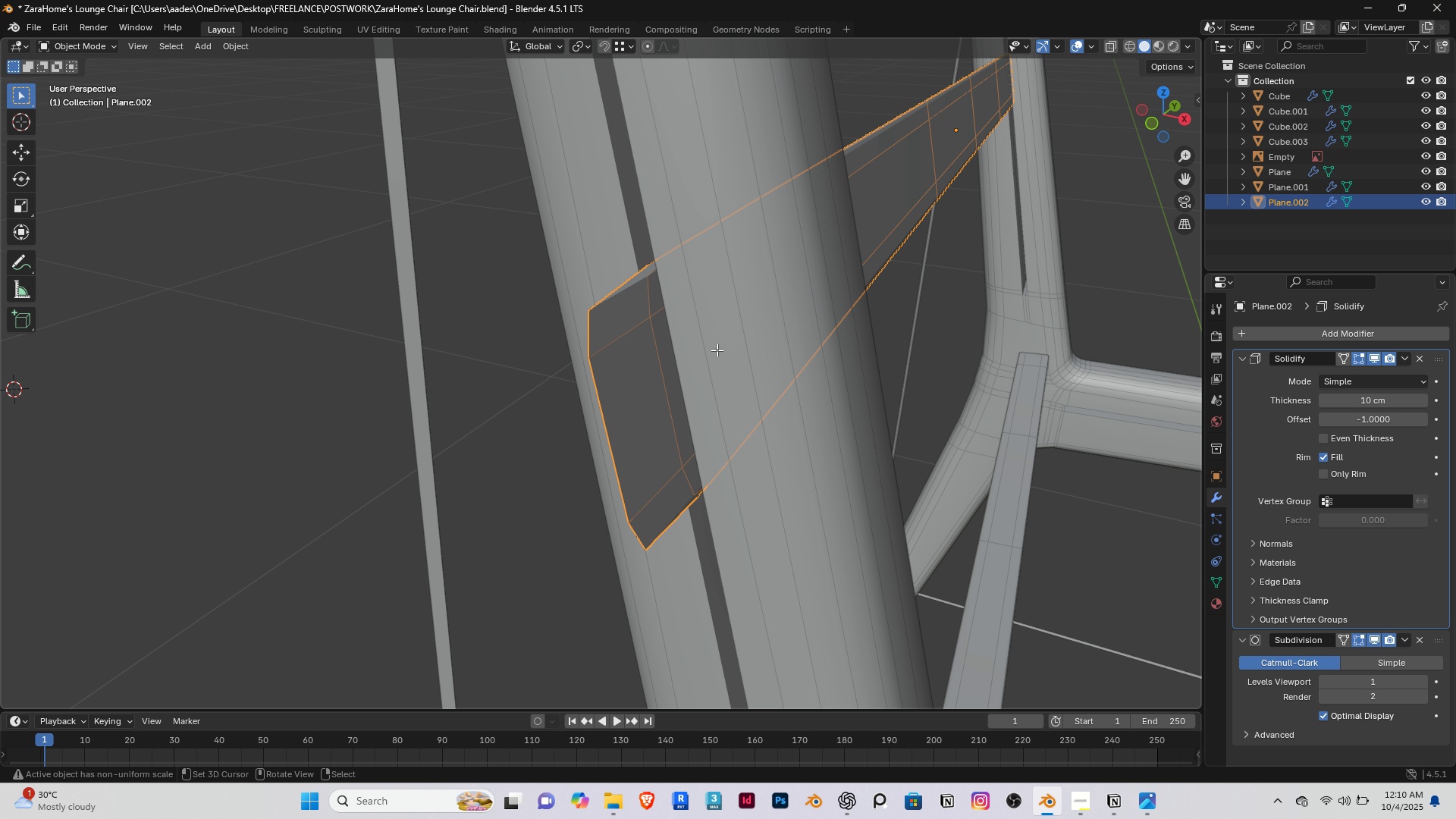 
key(Tab)
 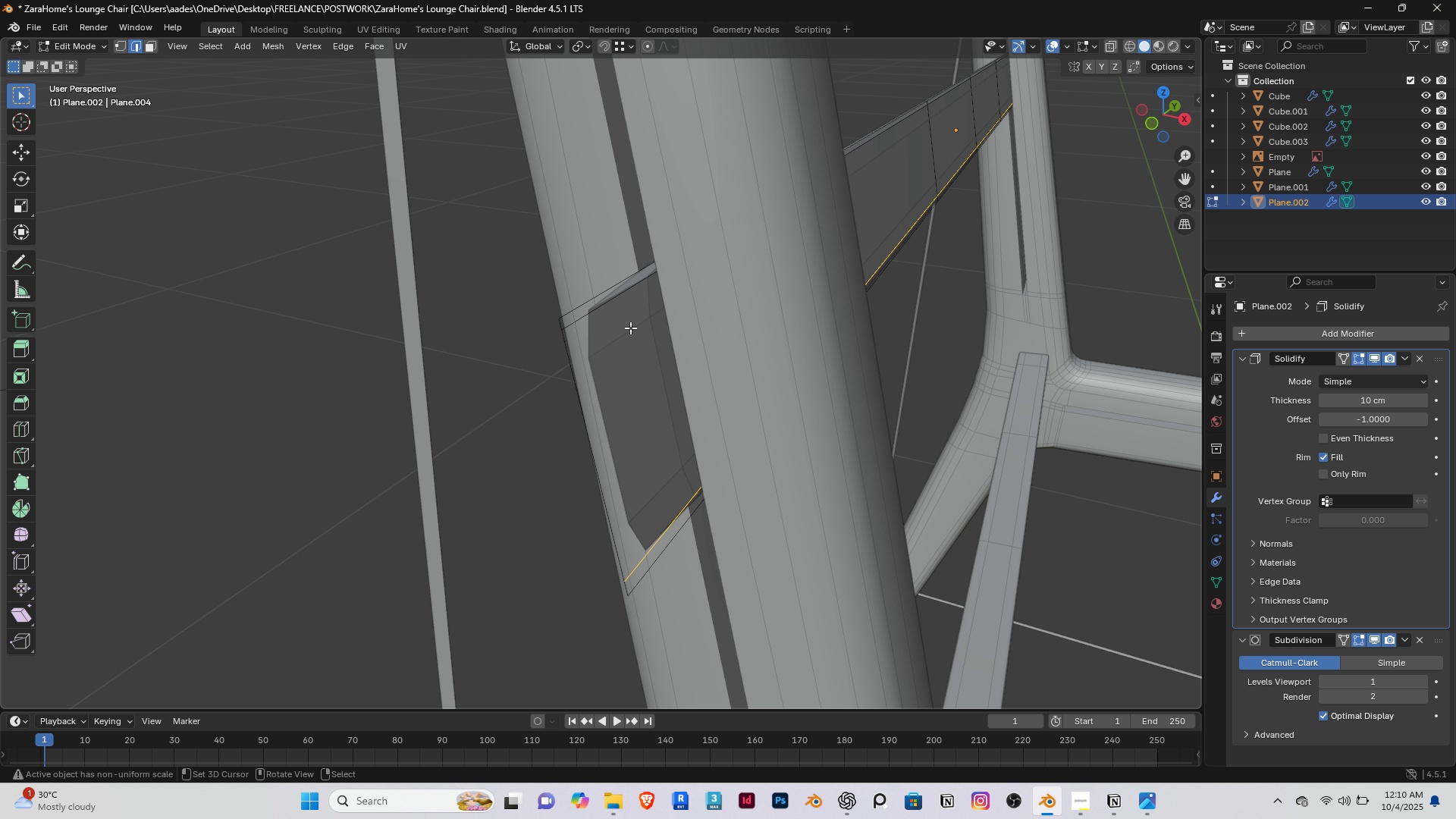 
key(Control+R)
 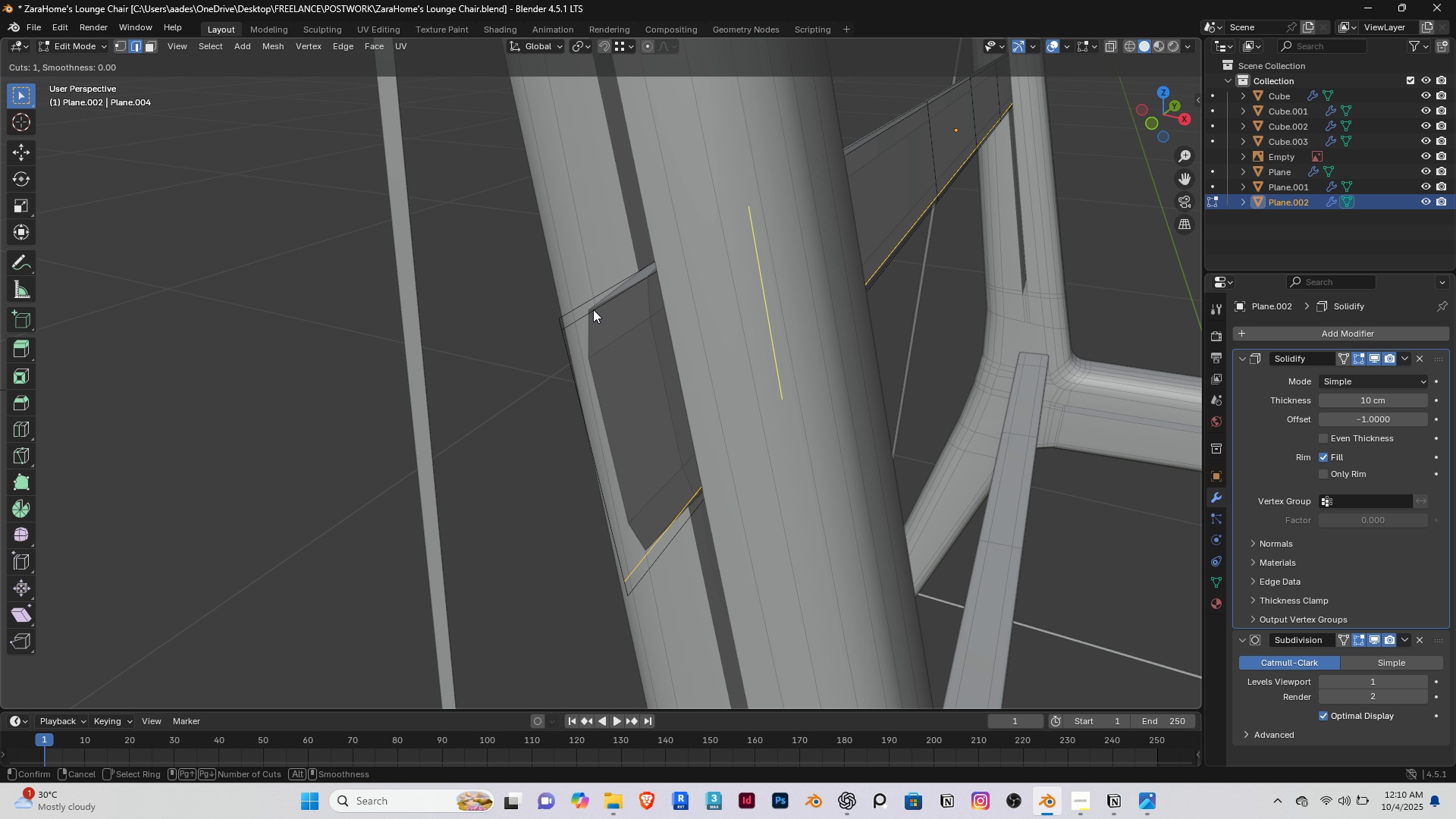 
left_click([593, 309])
 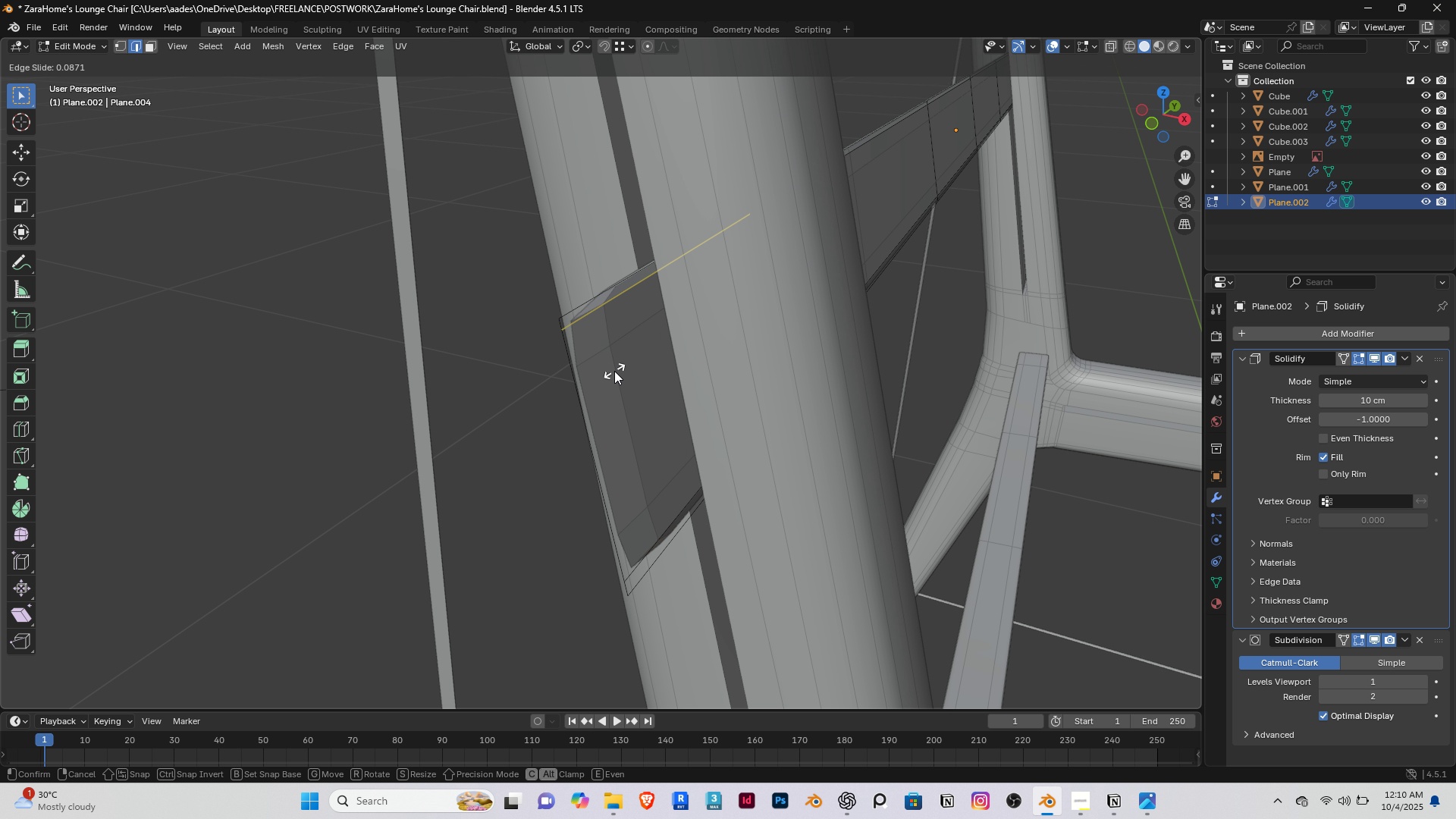 
right_click([614, 371])
 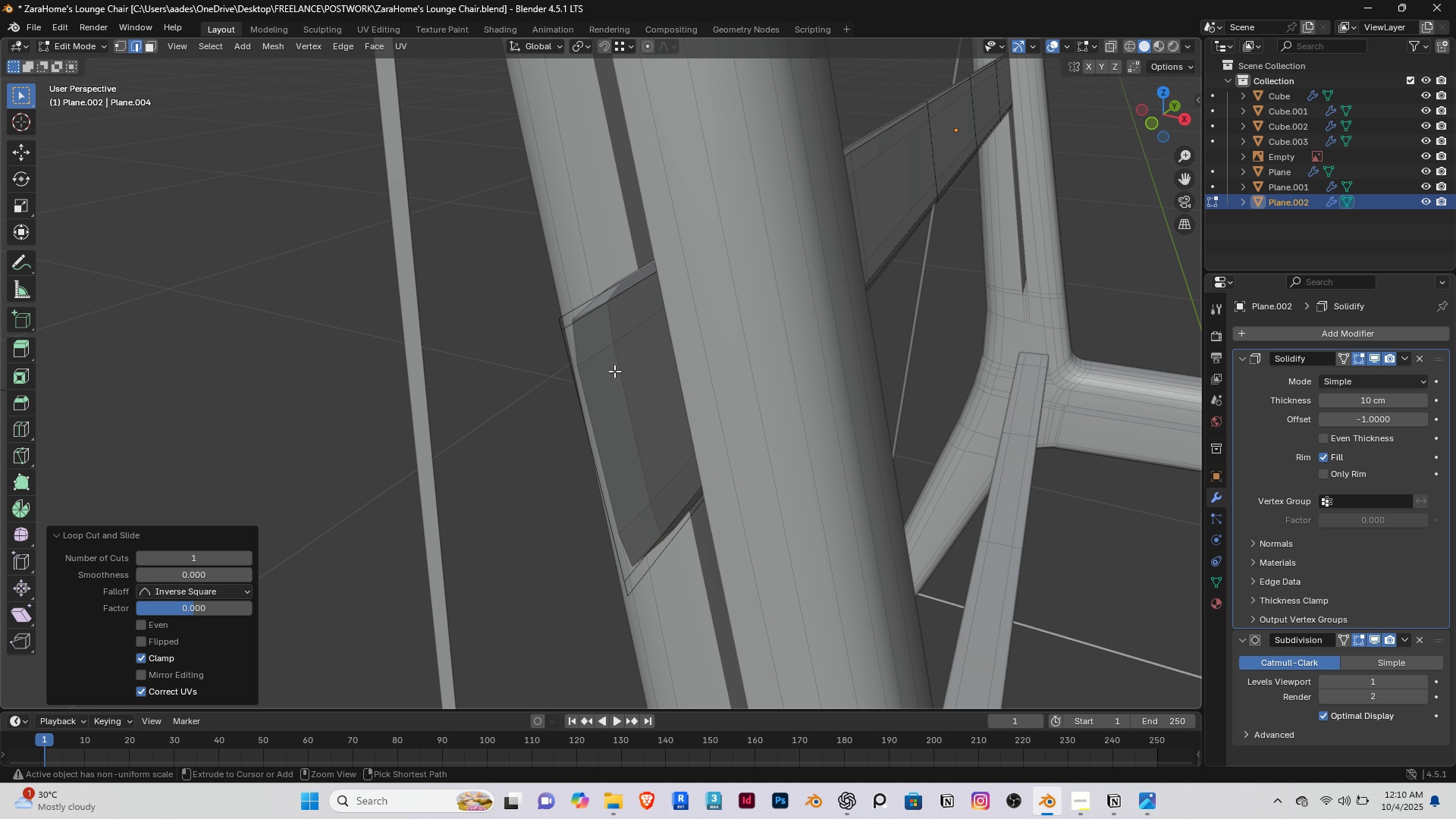 
key(Control+Z)
 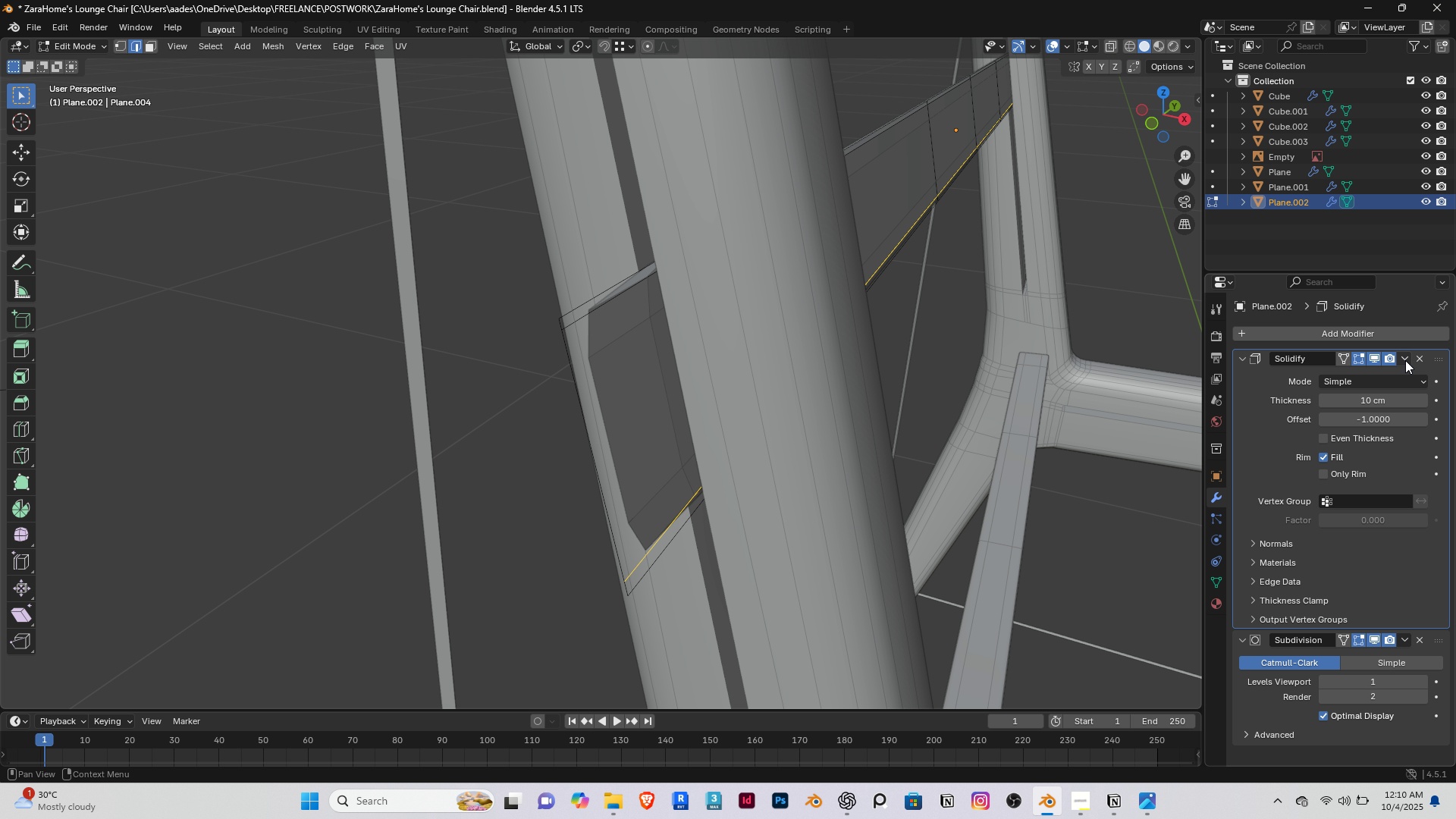 
left_click([1404, 357])
 